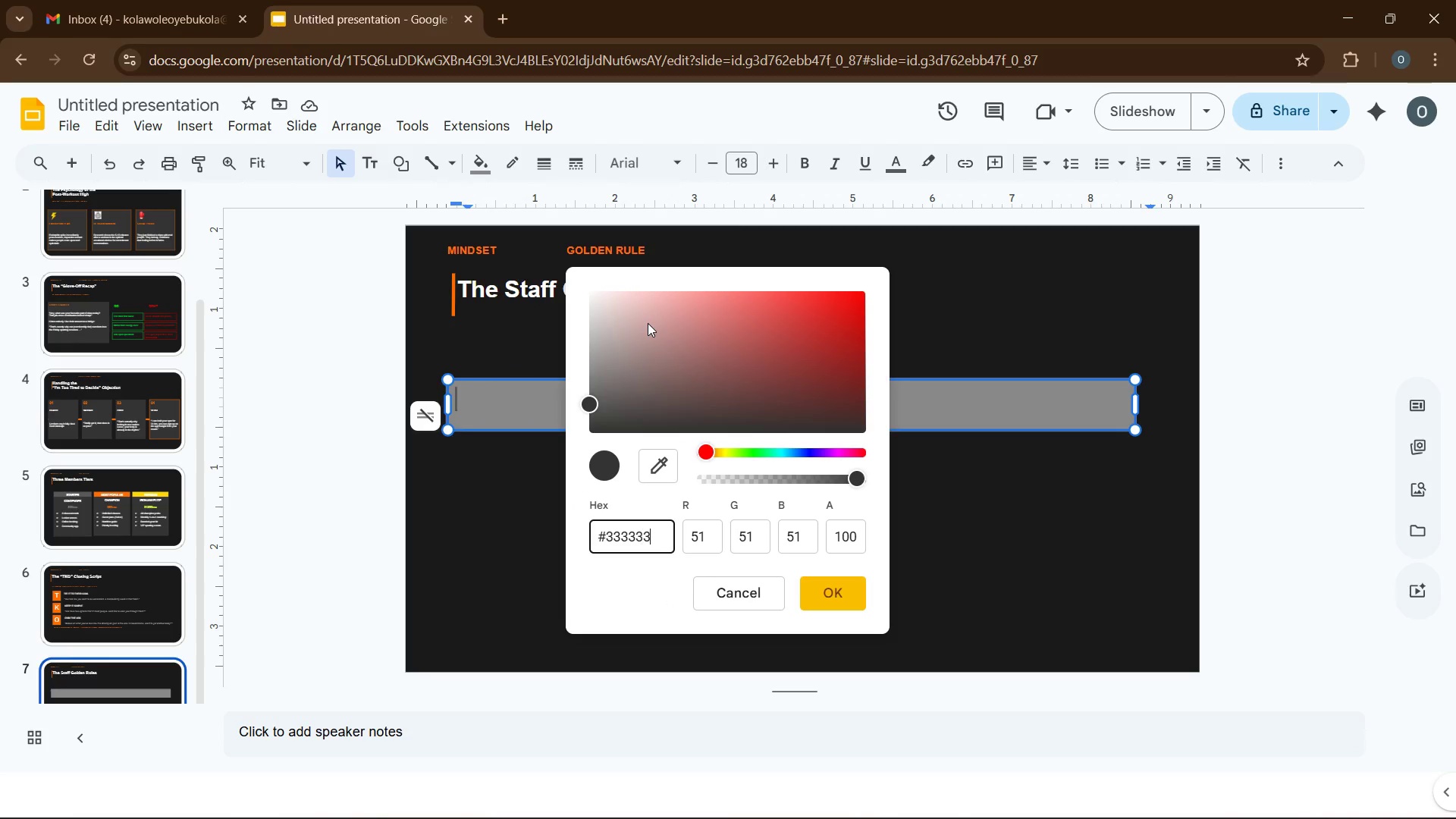 
key(Numpad3)
 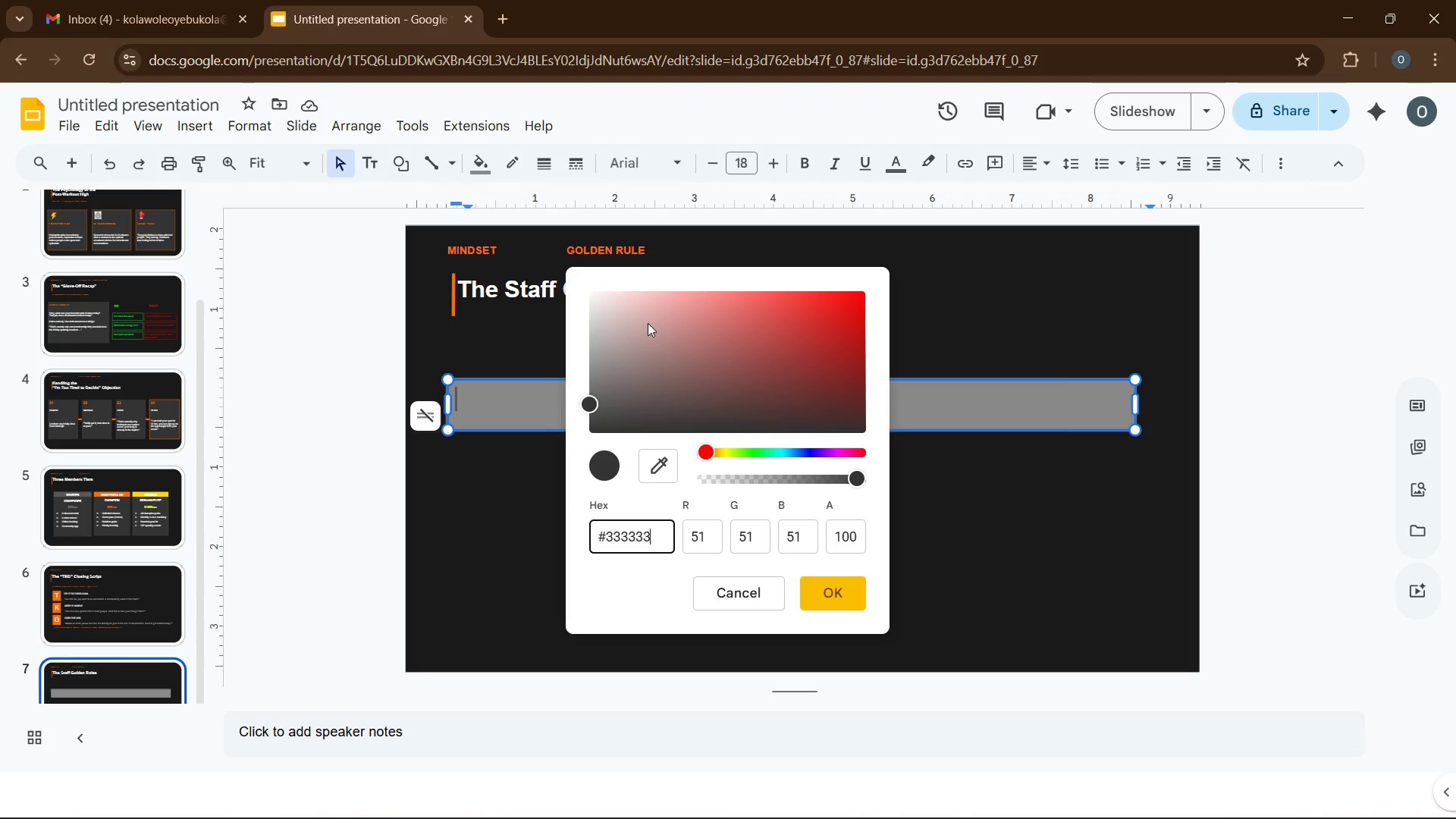 
key(Enter)
 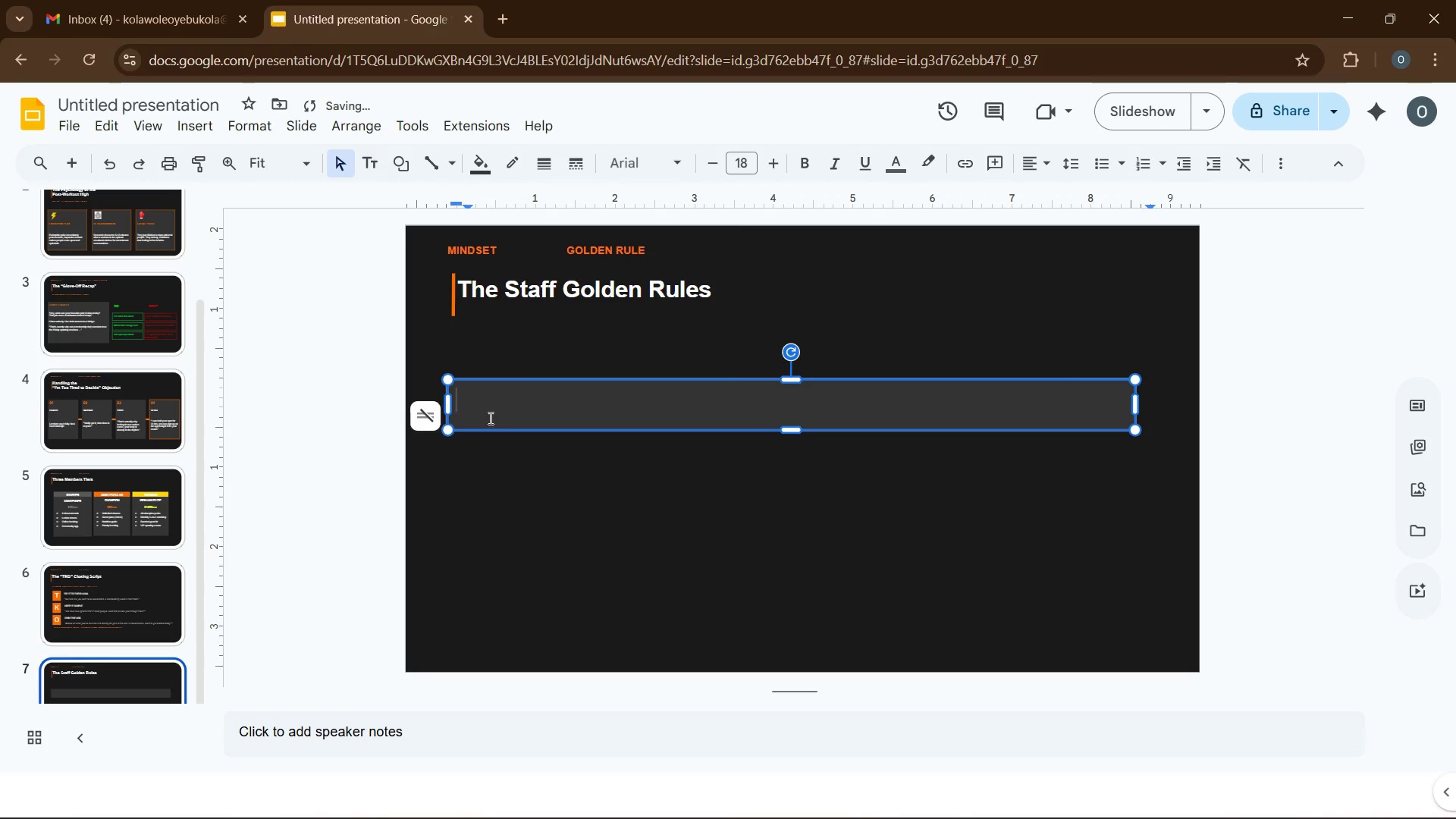 
left_click([487, 425])
 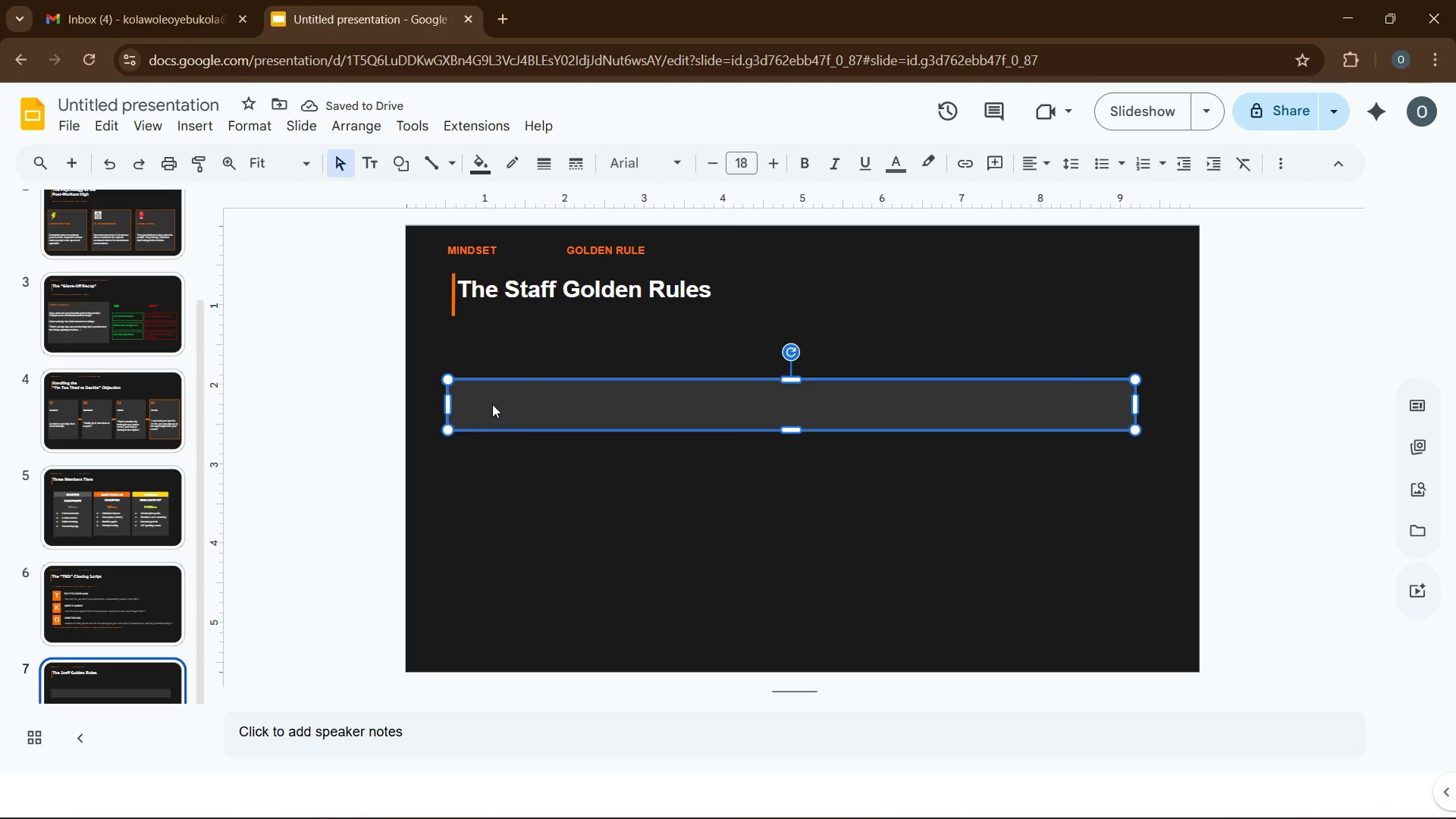 
left_click([492, 404])
 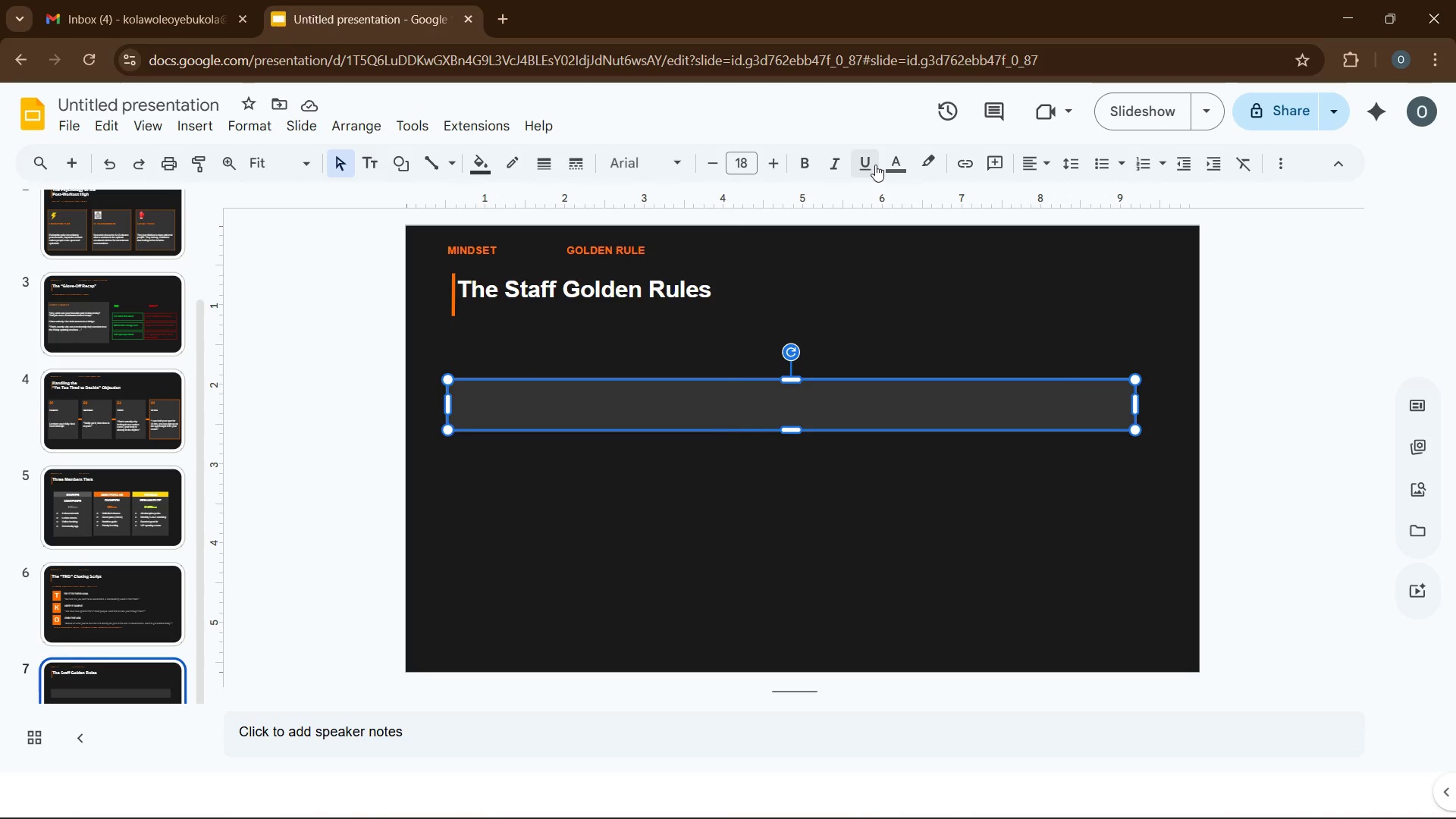 
left_click([897, 164])
 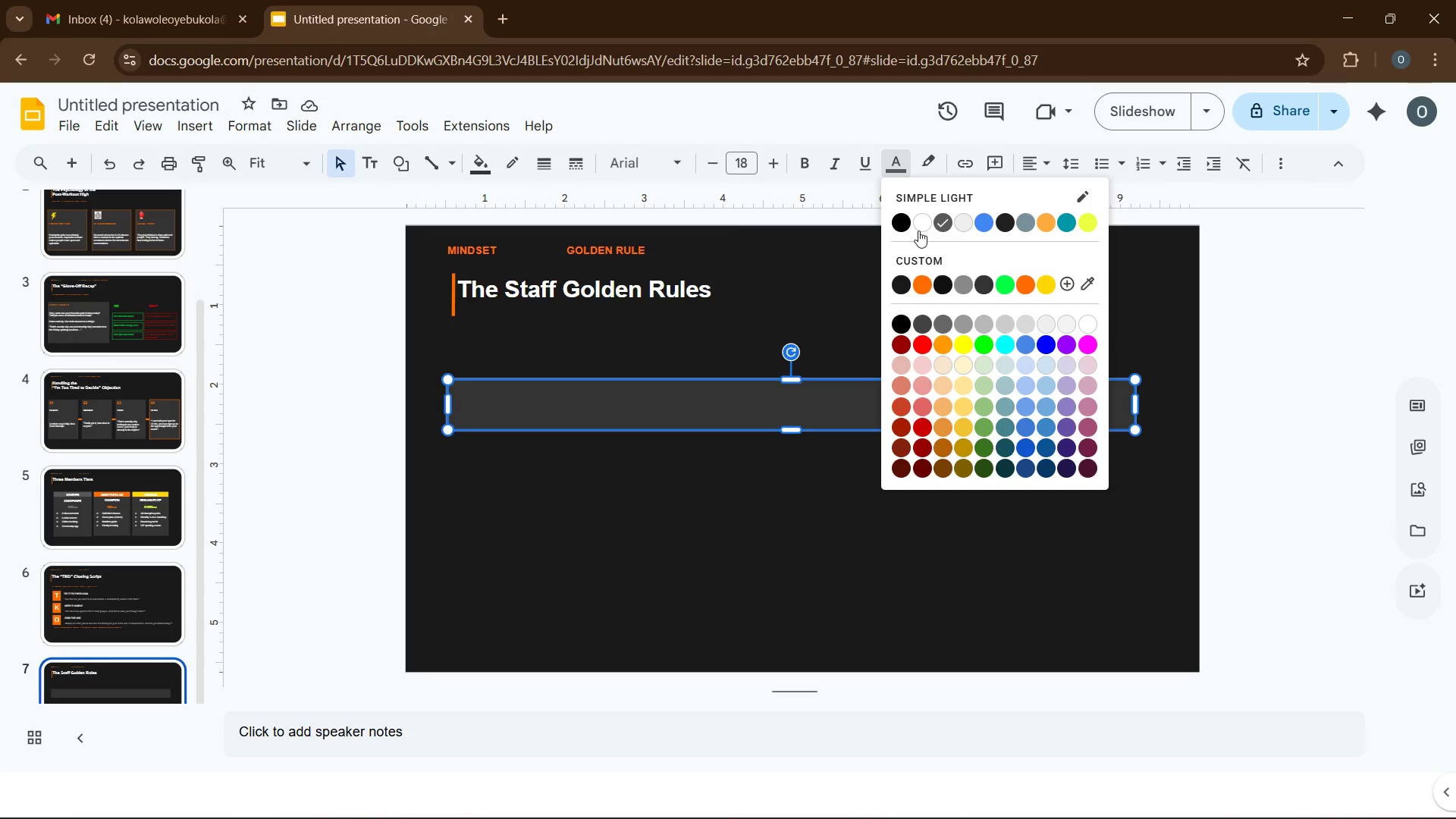 
left_click([921, 230])
 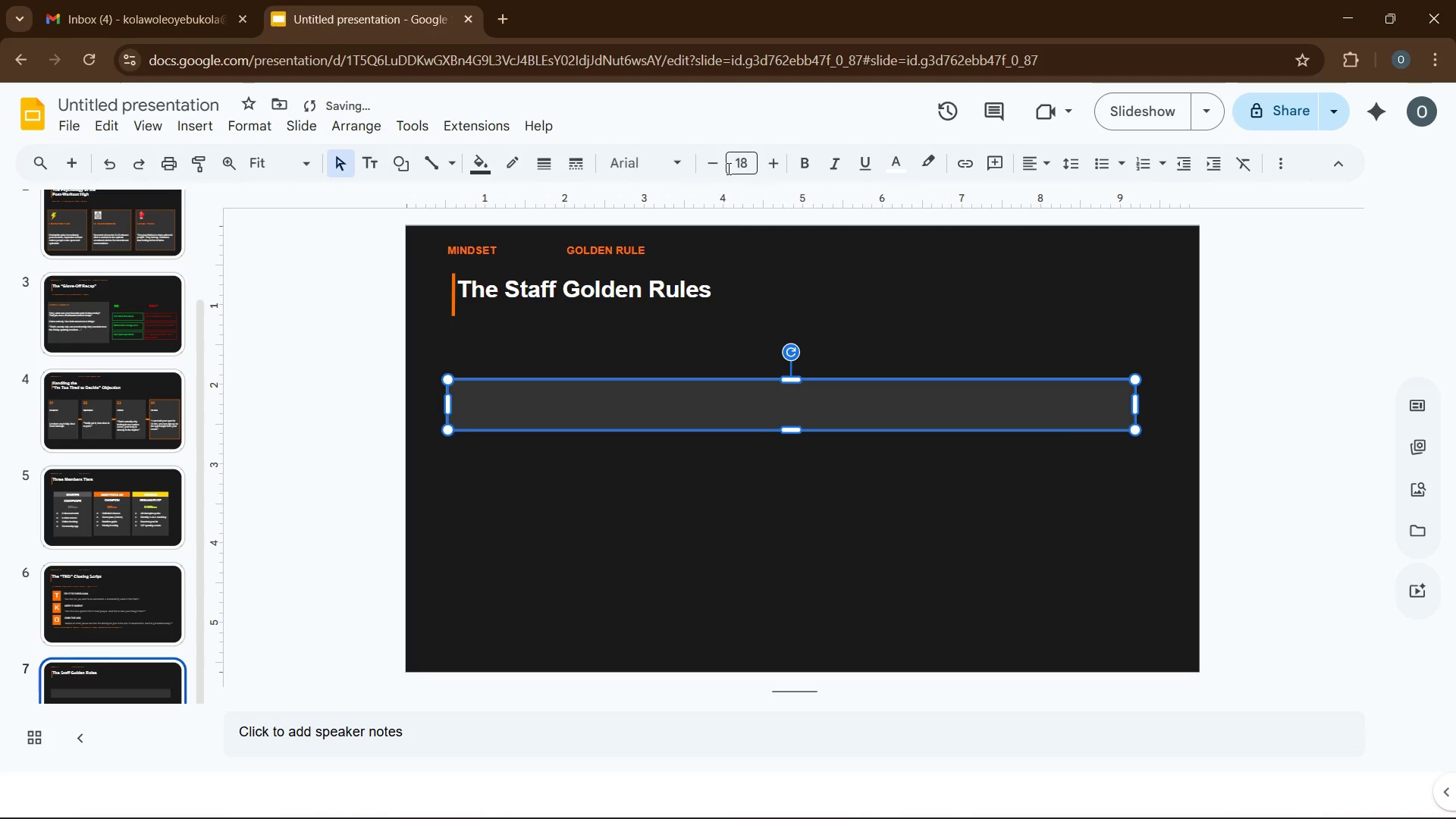 
left_click([742, 167])
 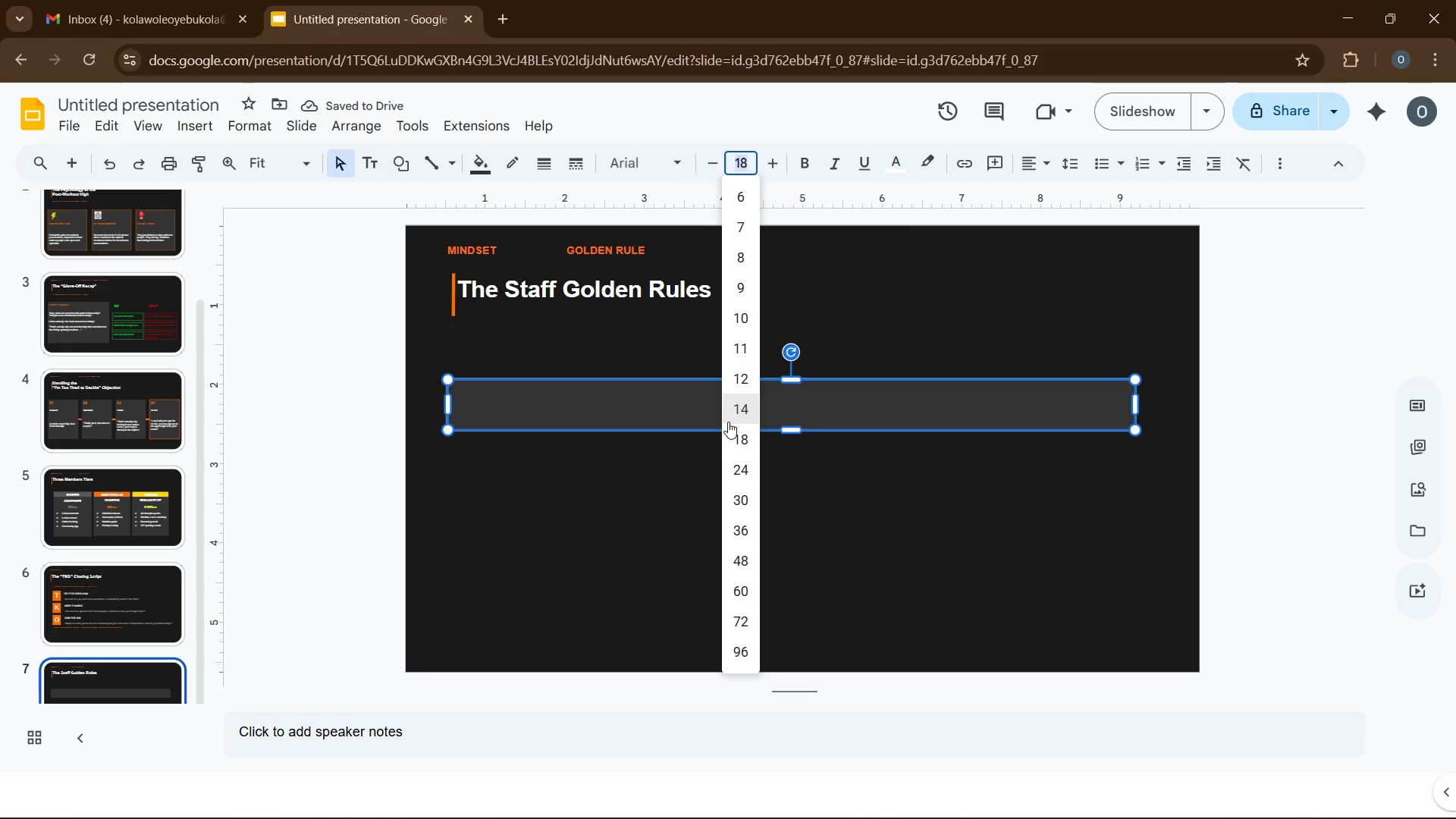 
left_click([733, 419])
 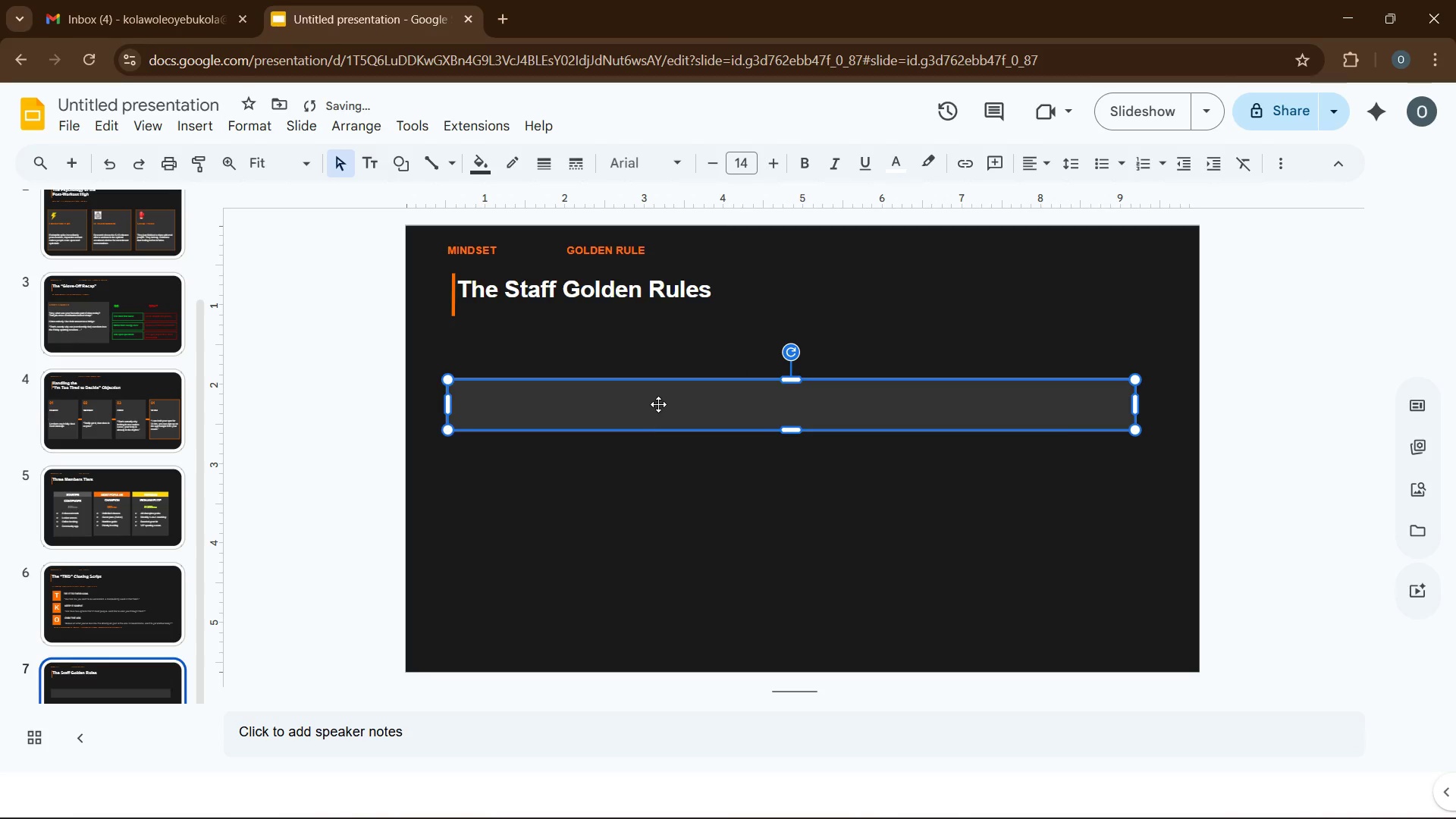 
left_click([658, 404])
 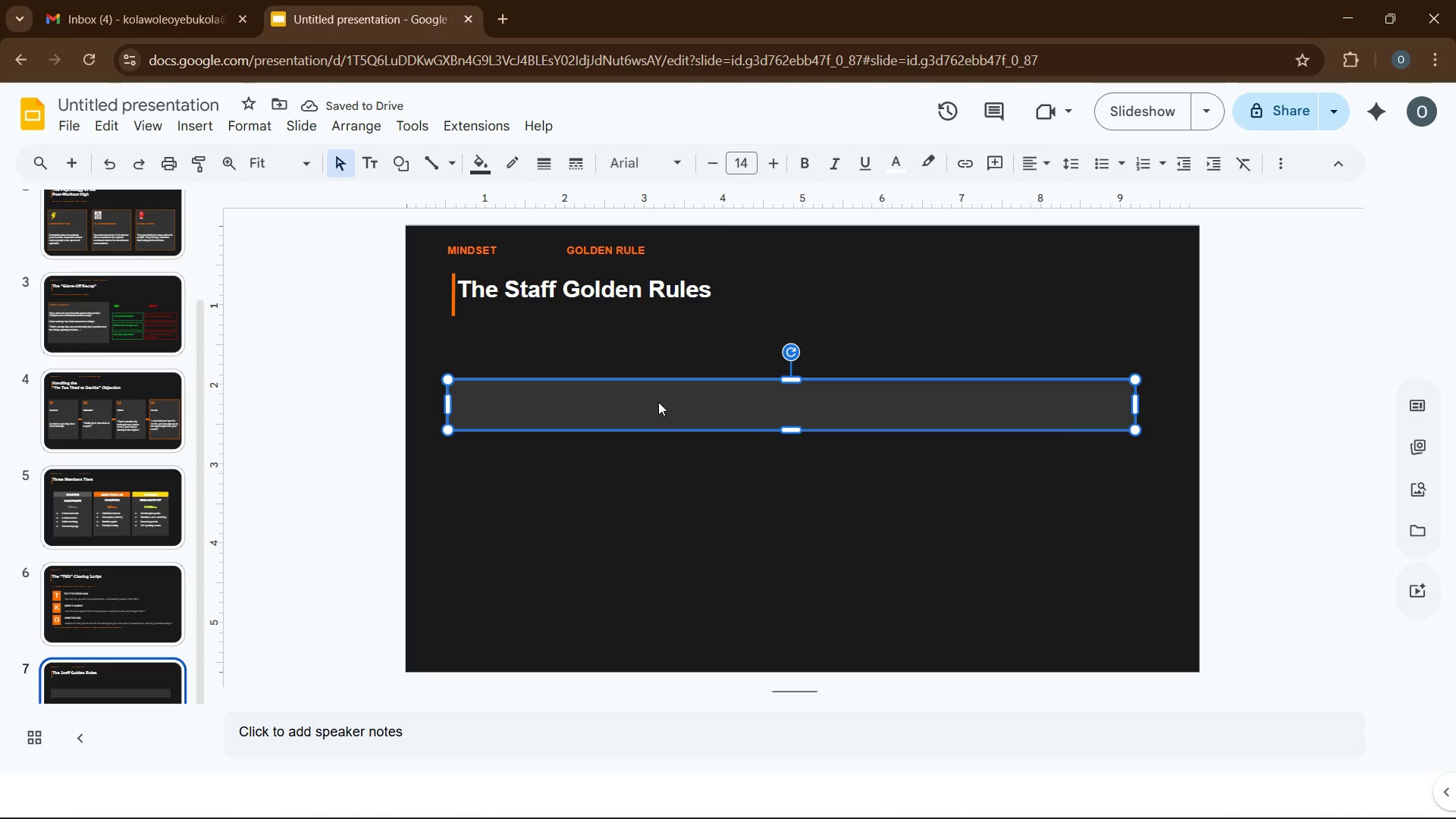 
wait(5.24)
 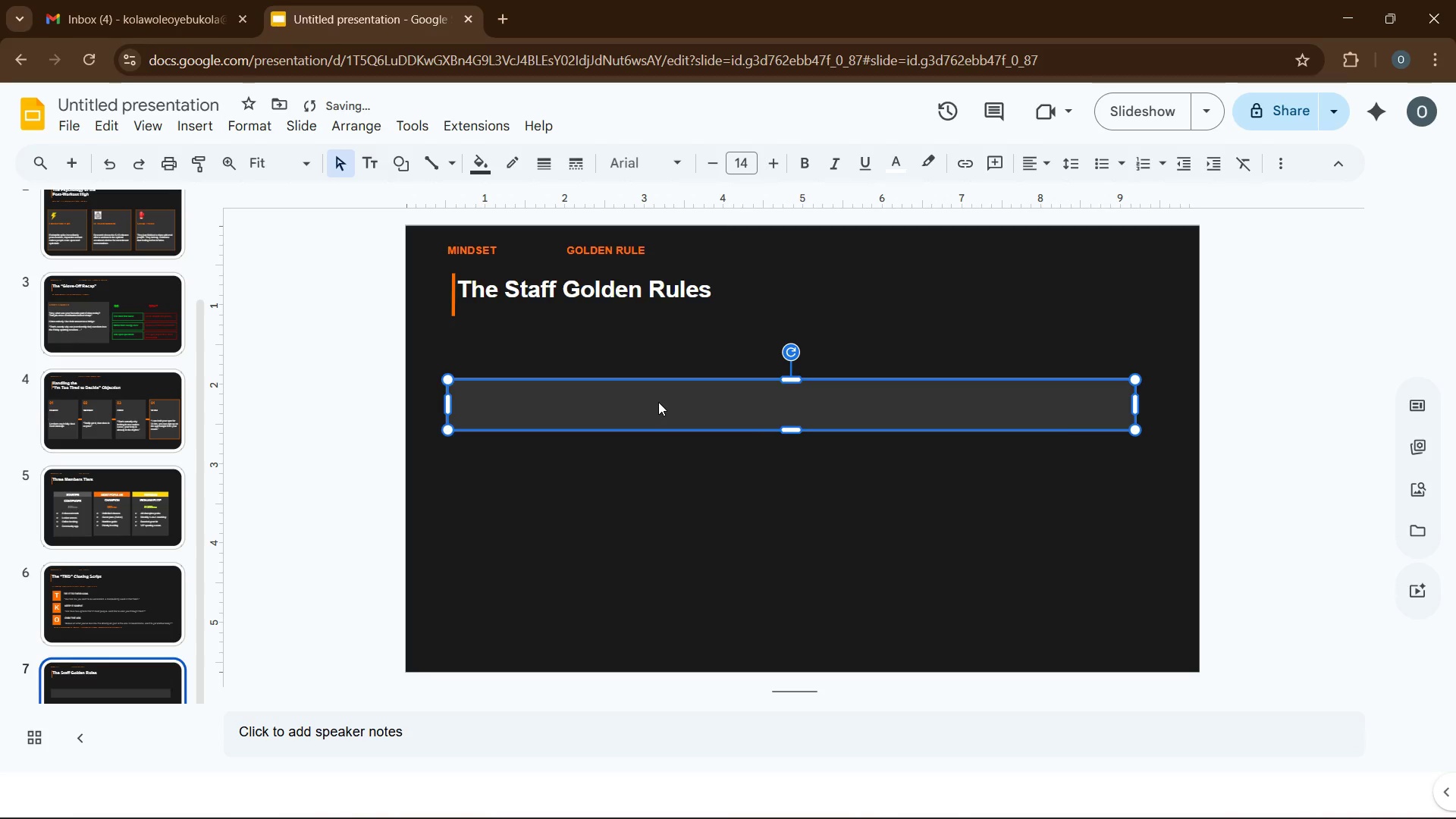 
key(Control+D)
 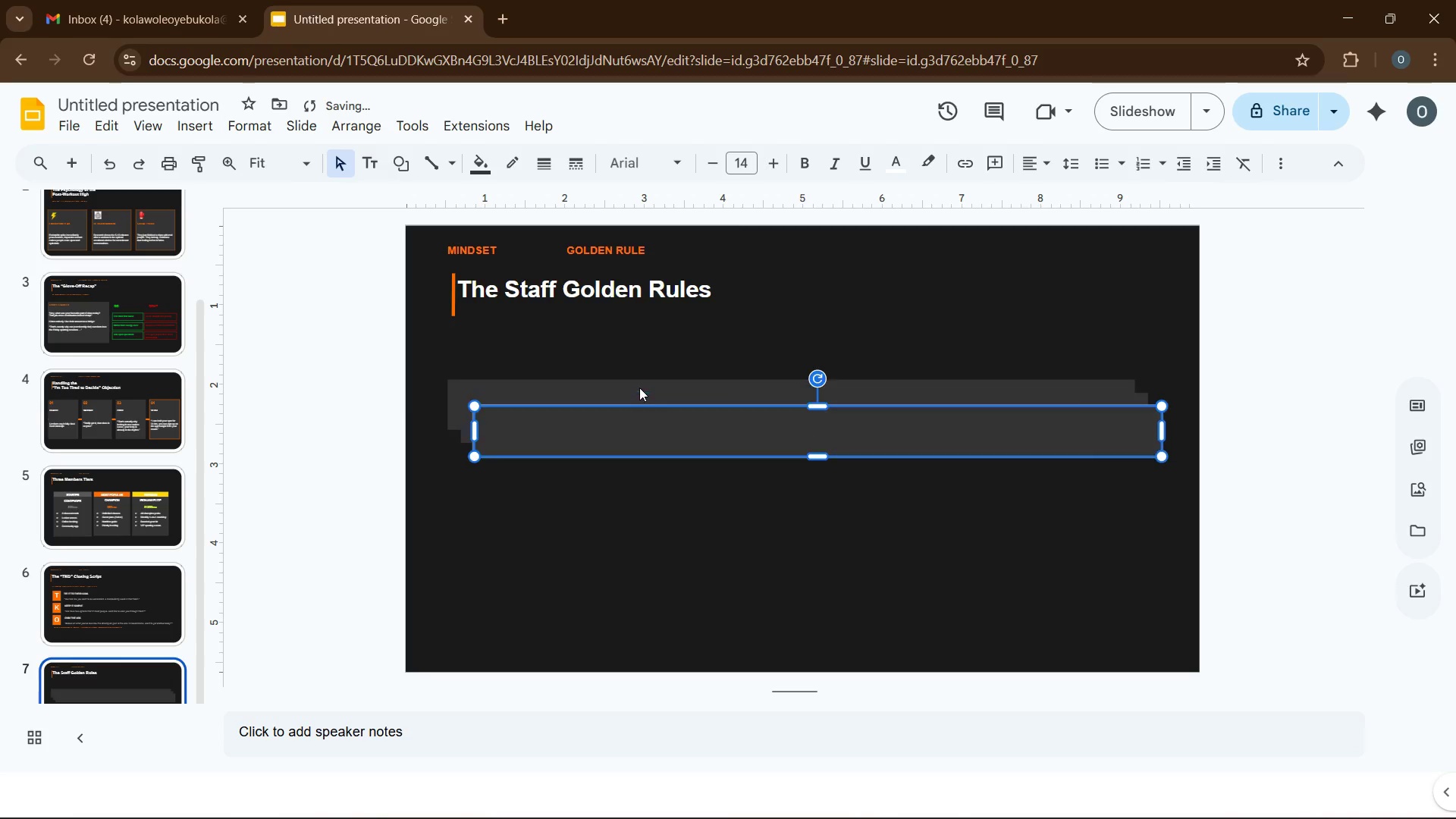 
key(Control+D)
 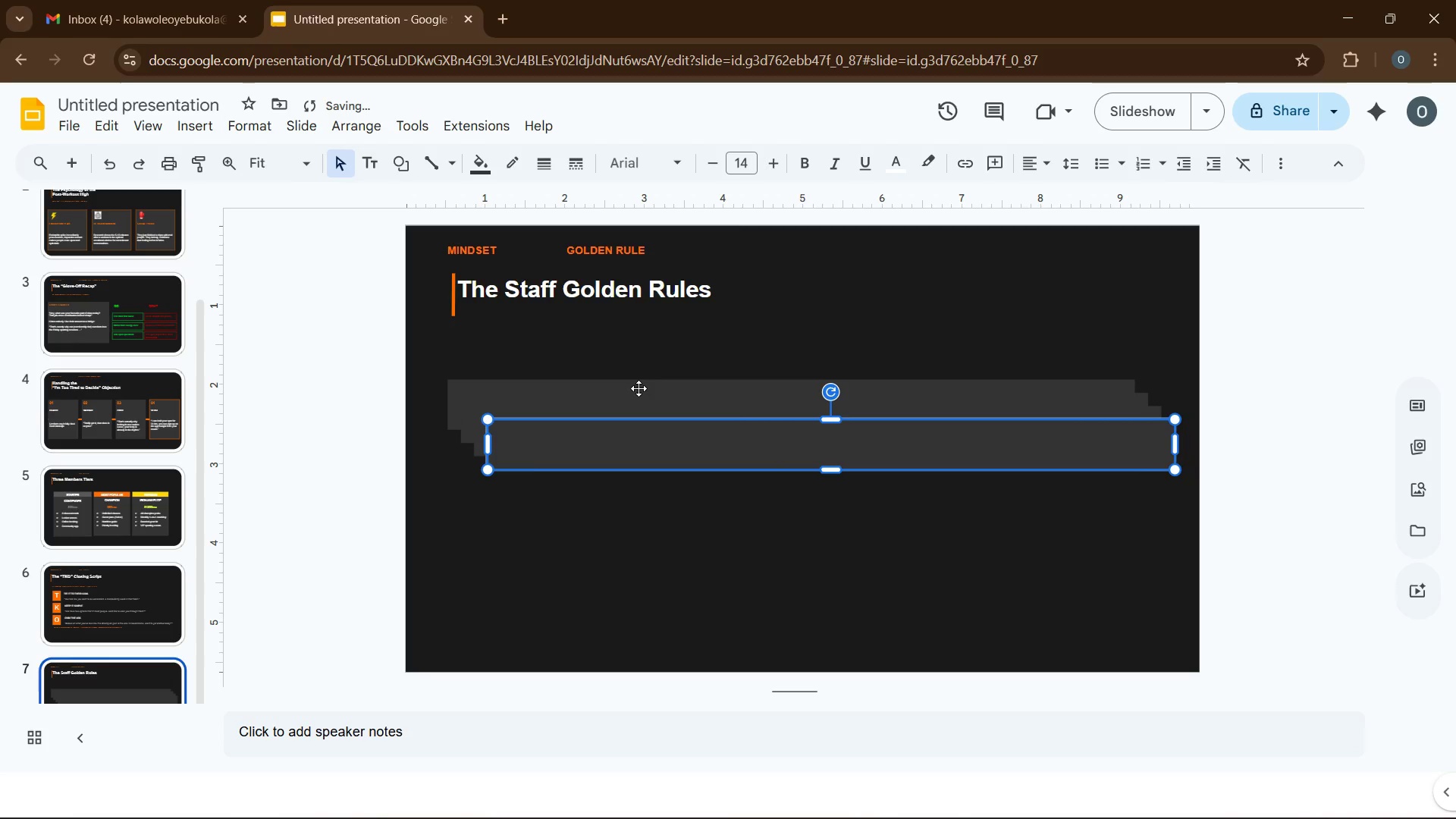 
key(Control+D)
 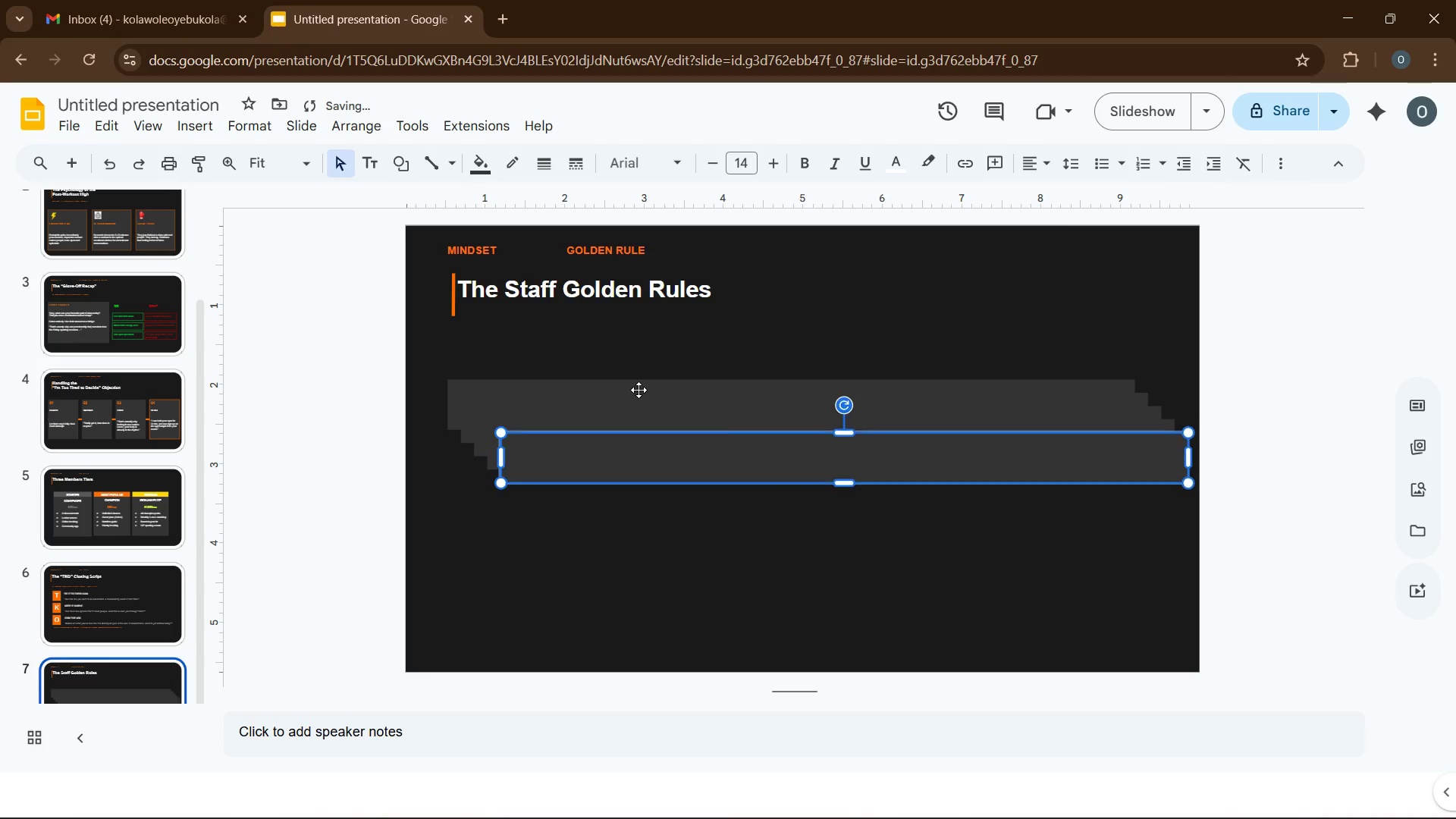 
key(Control+D)
 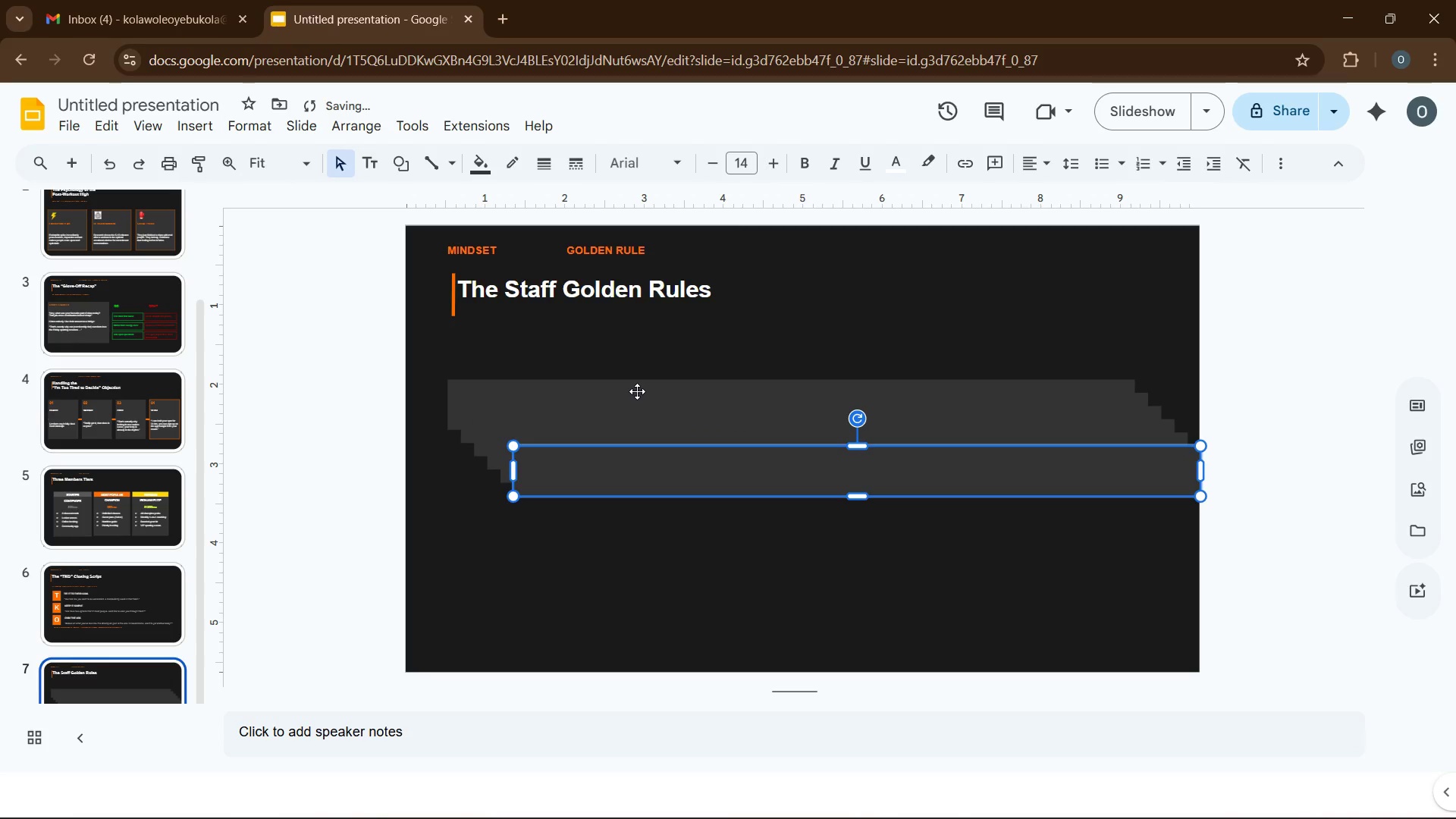 
key(Control+D)
 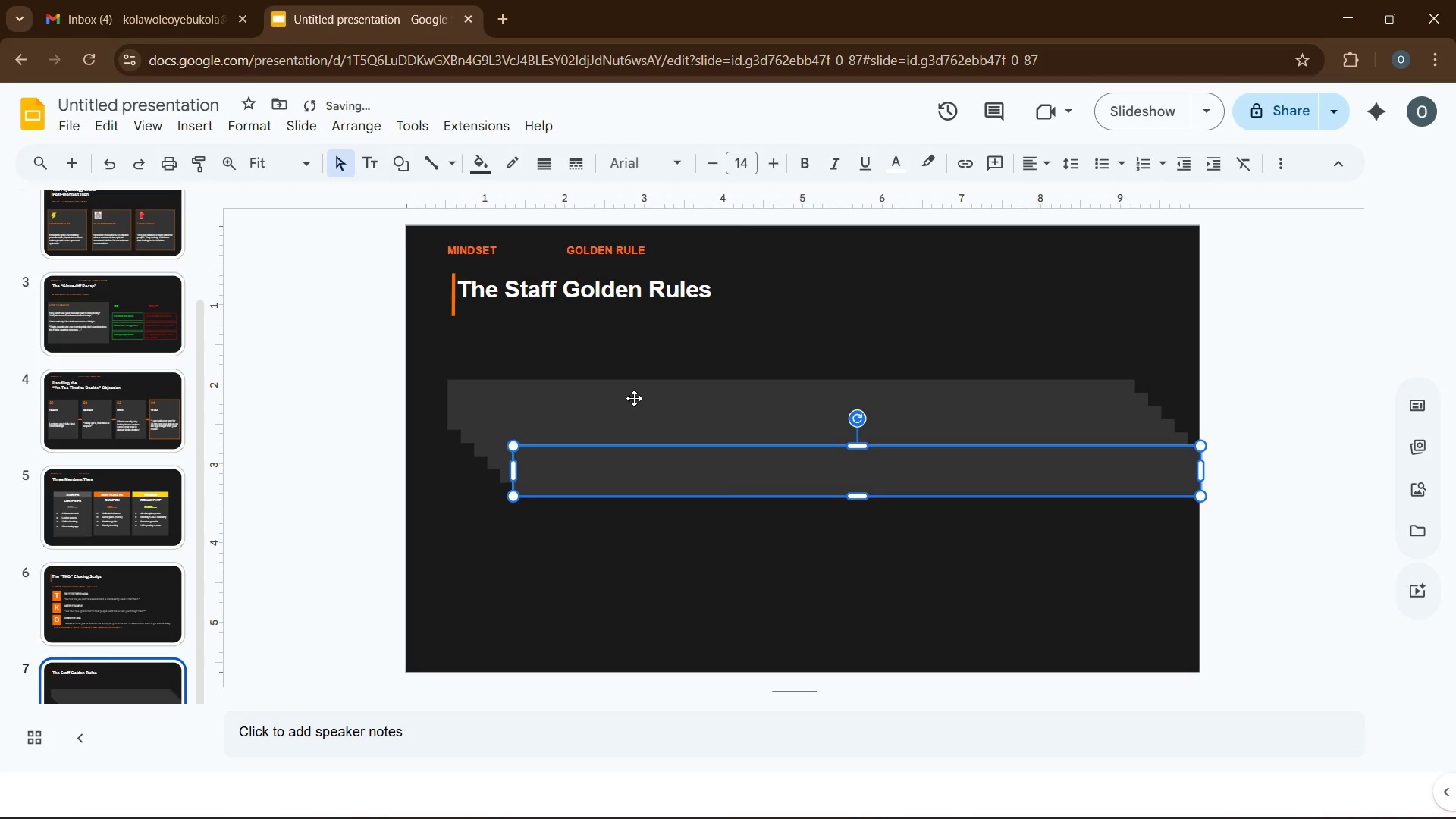 
key(Control+ControlLeft)
 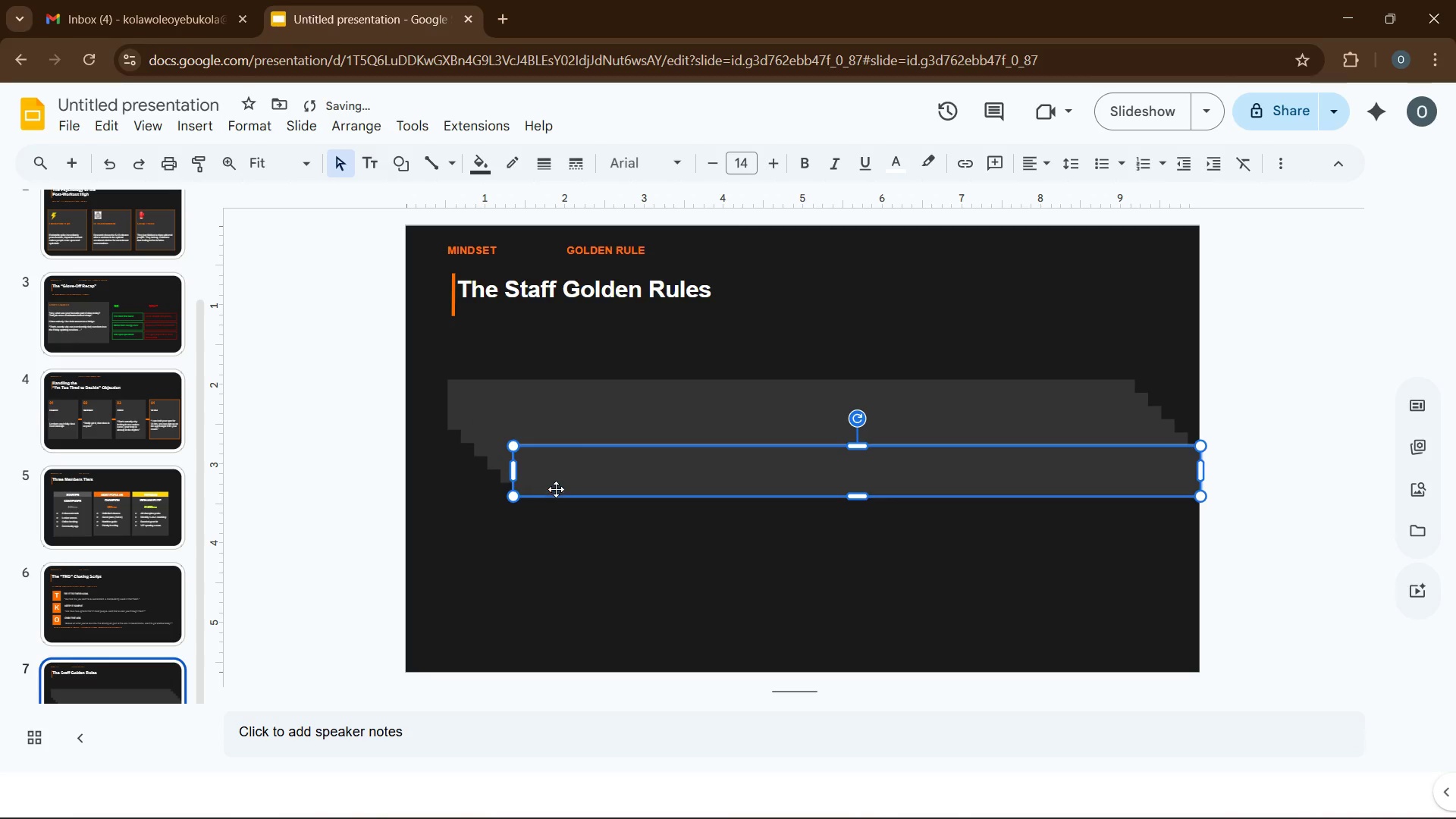 
left_click_drag(start_coordinate=[558, 485], to_coordinate=[504, 594])
 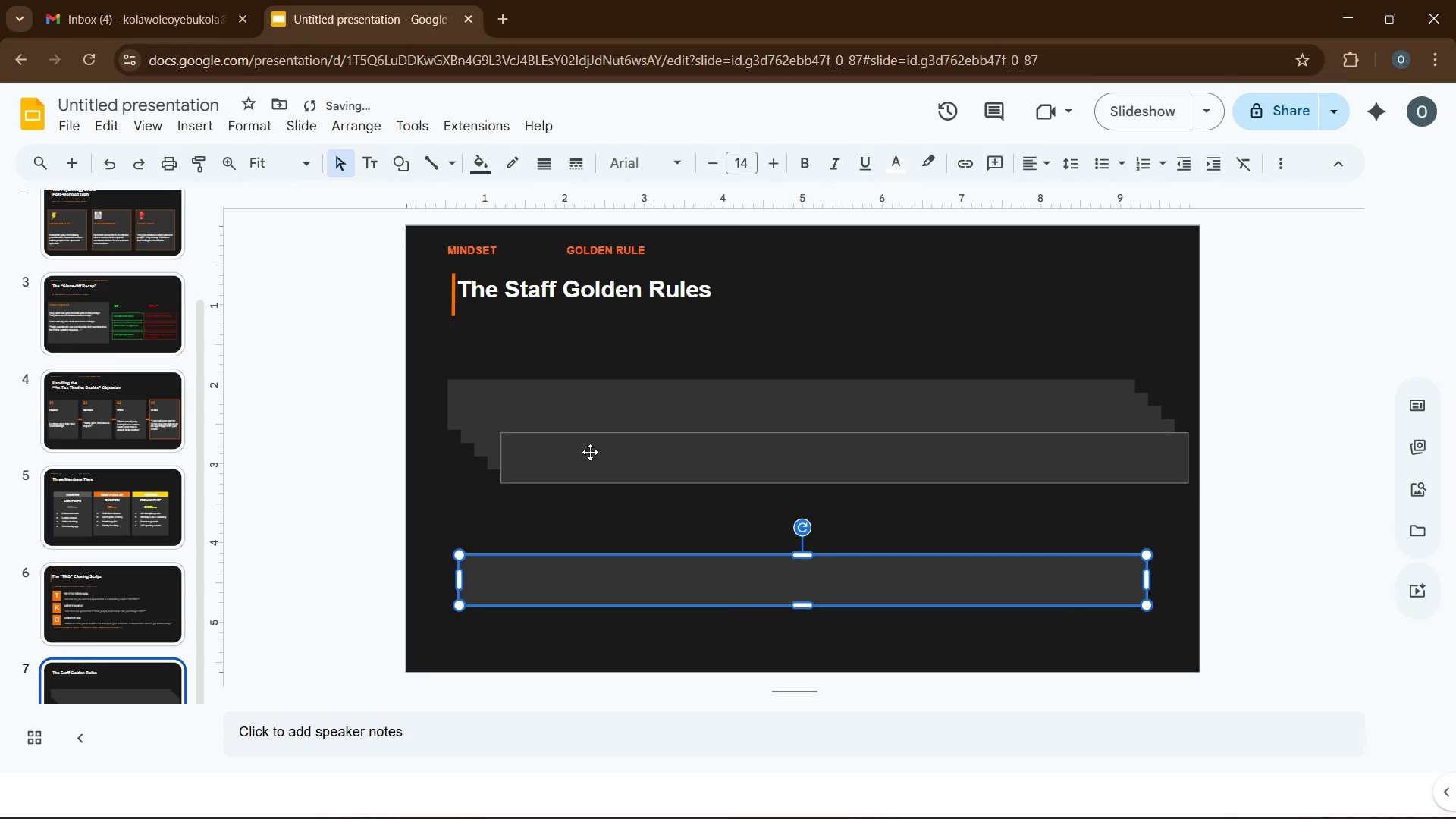 
left_click_drag(start_coordinate=[591, 452], to_coordinate=[550, 522])
 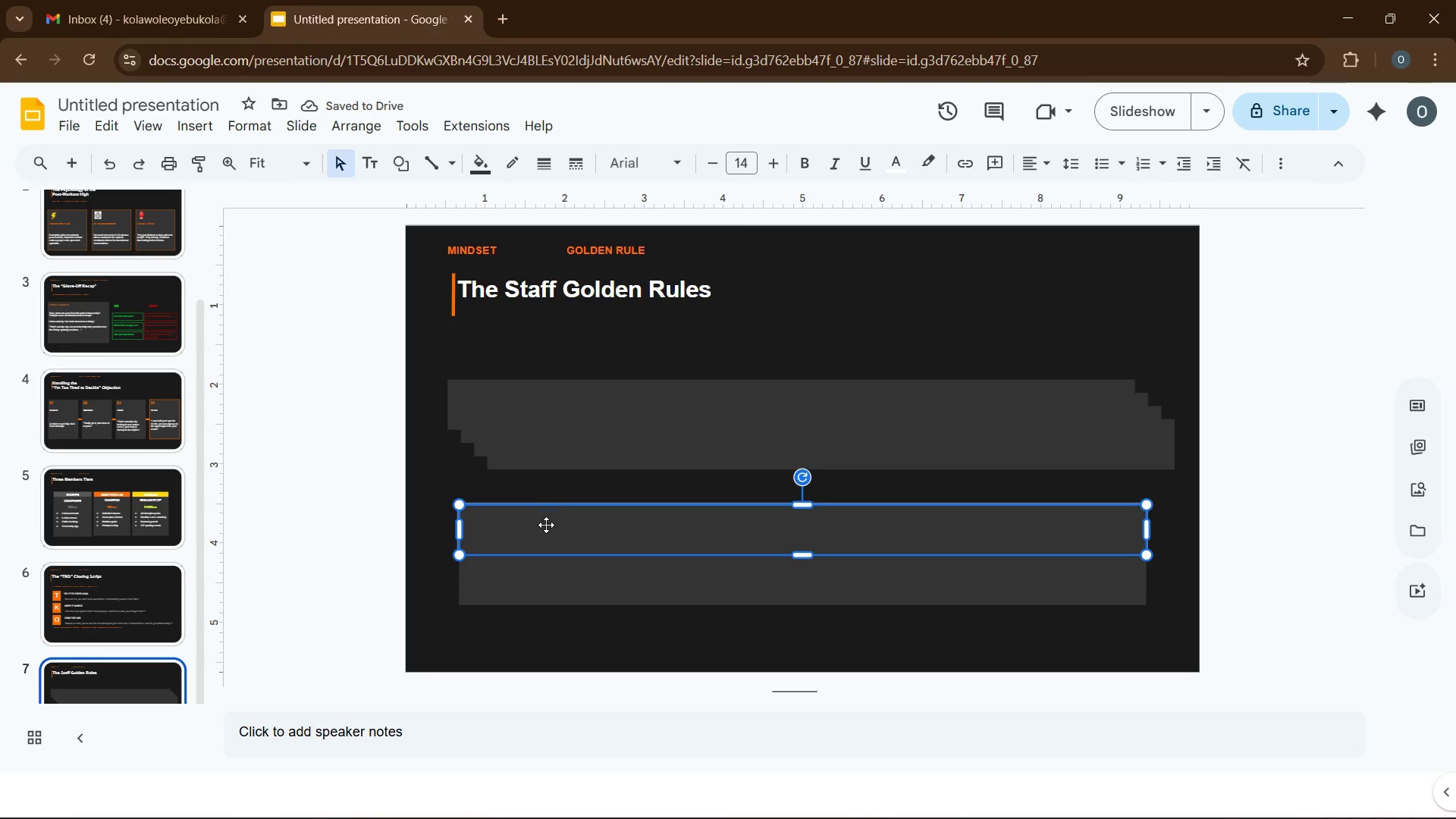 
left_click_drag(start_coordinate=[538, 462], to_coordinate=[513, 496])
 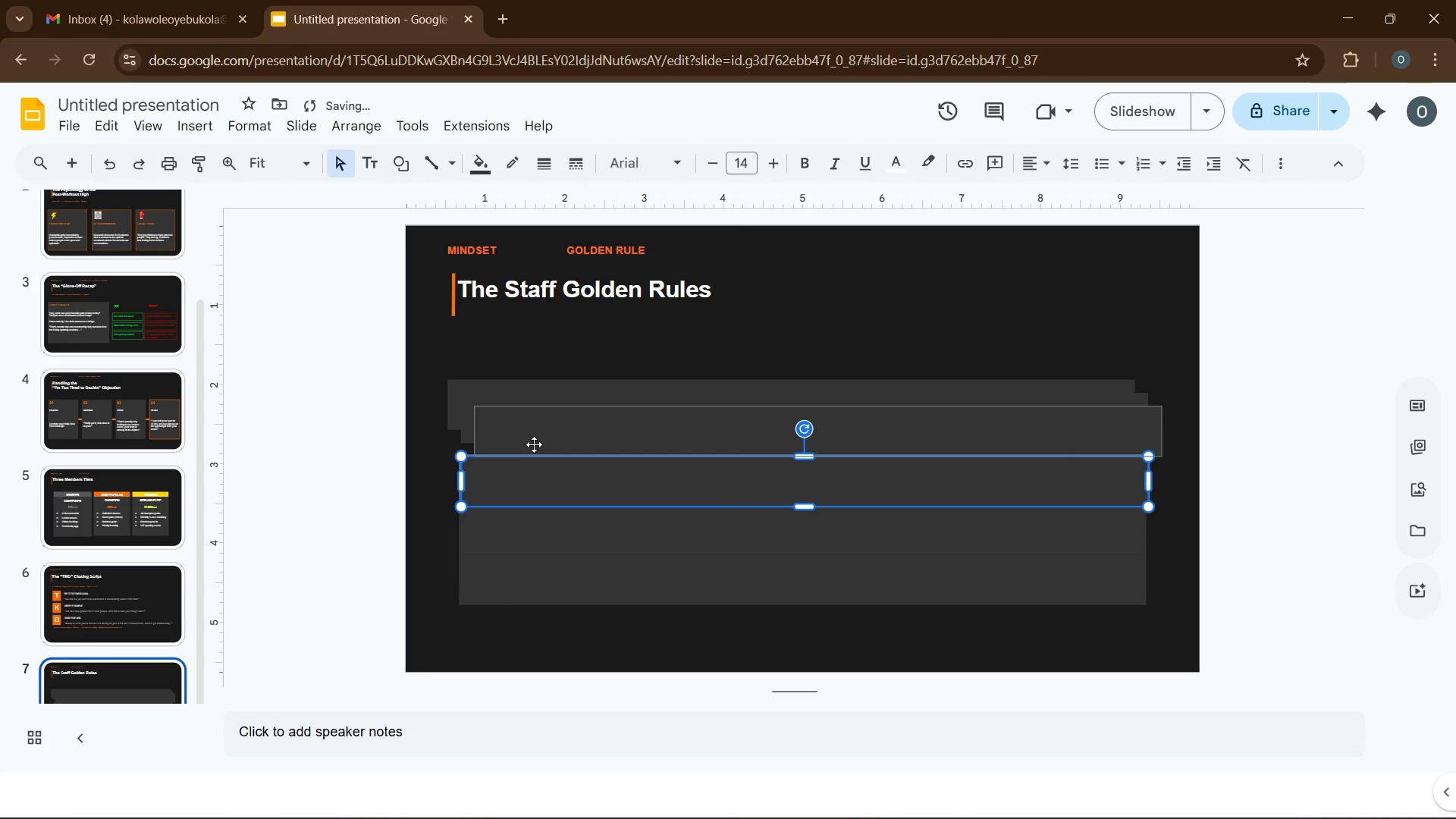 
left_click_drag(start_coordinate=[534, 444], to_coordinate=[521, 645])
 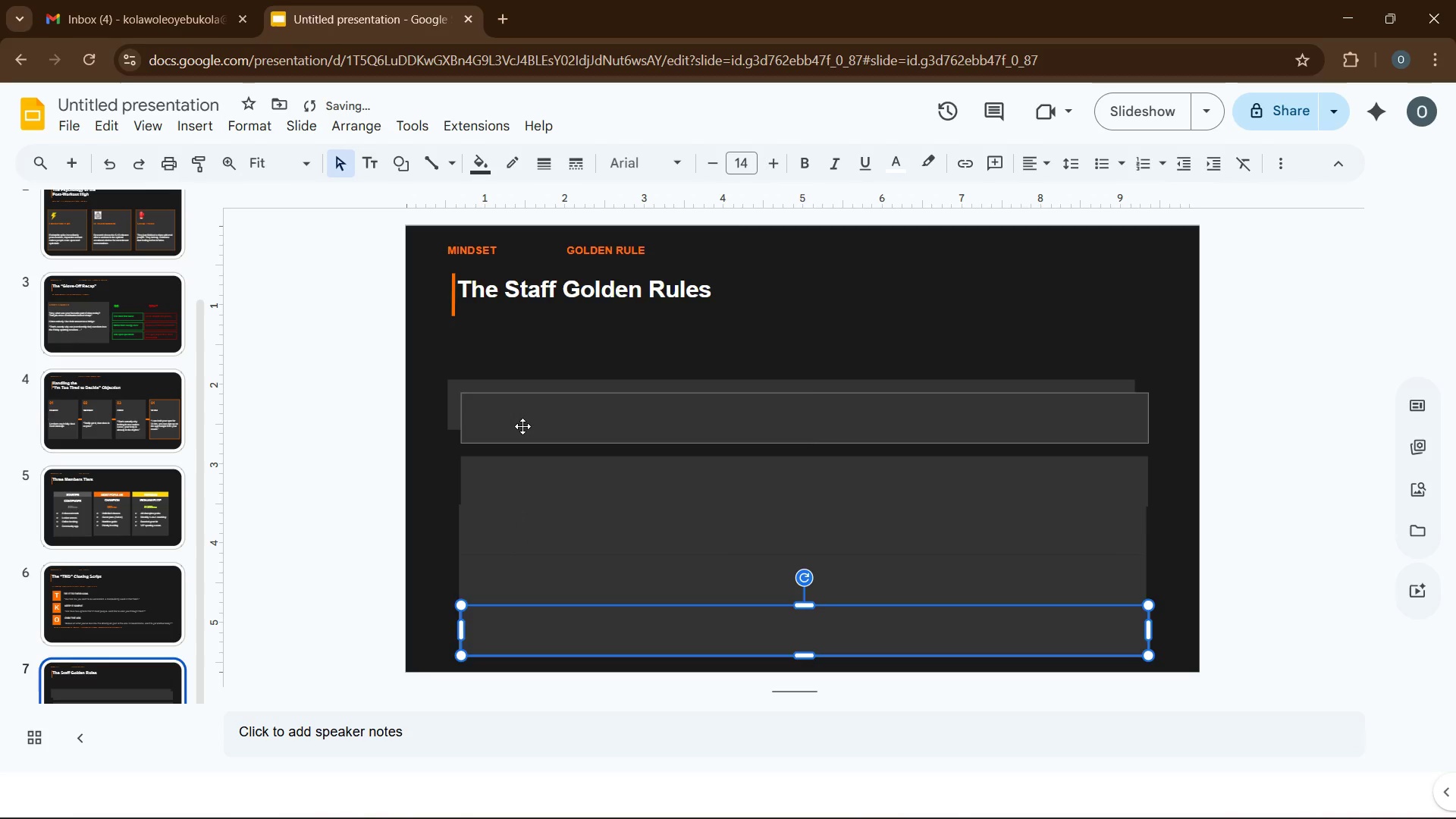 
left_click_drag(start_coordinate=[523, 426], to_coordinate=[524, 437])
 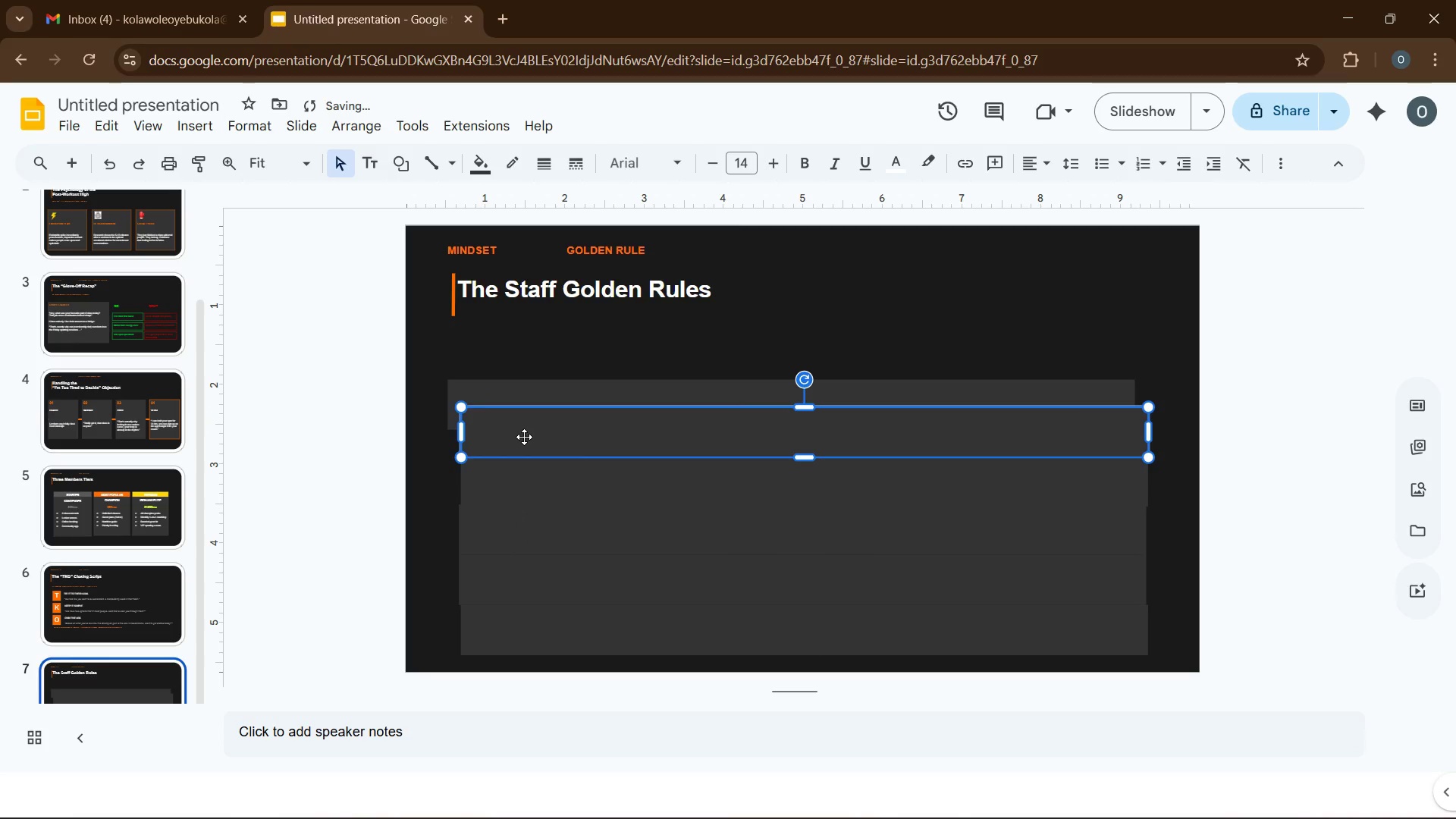 
key(Delete)
 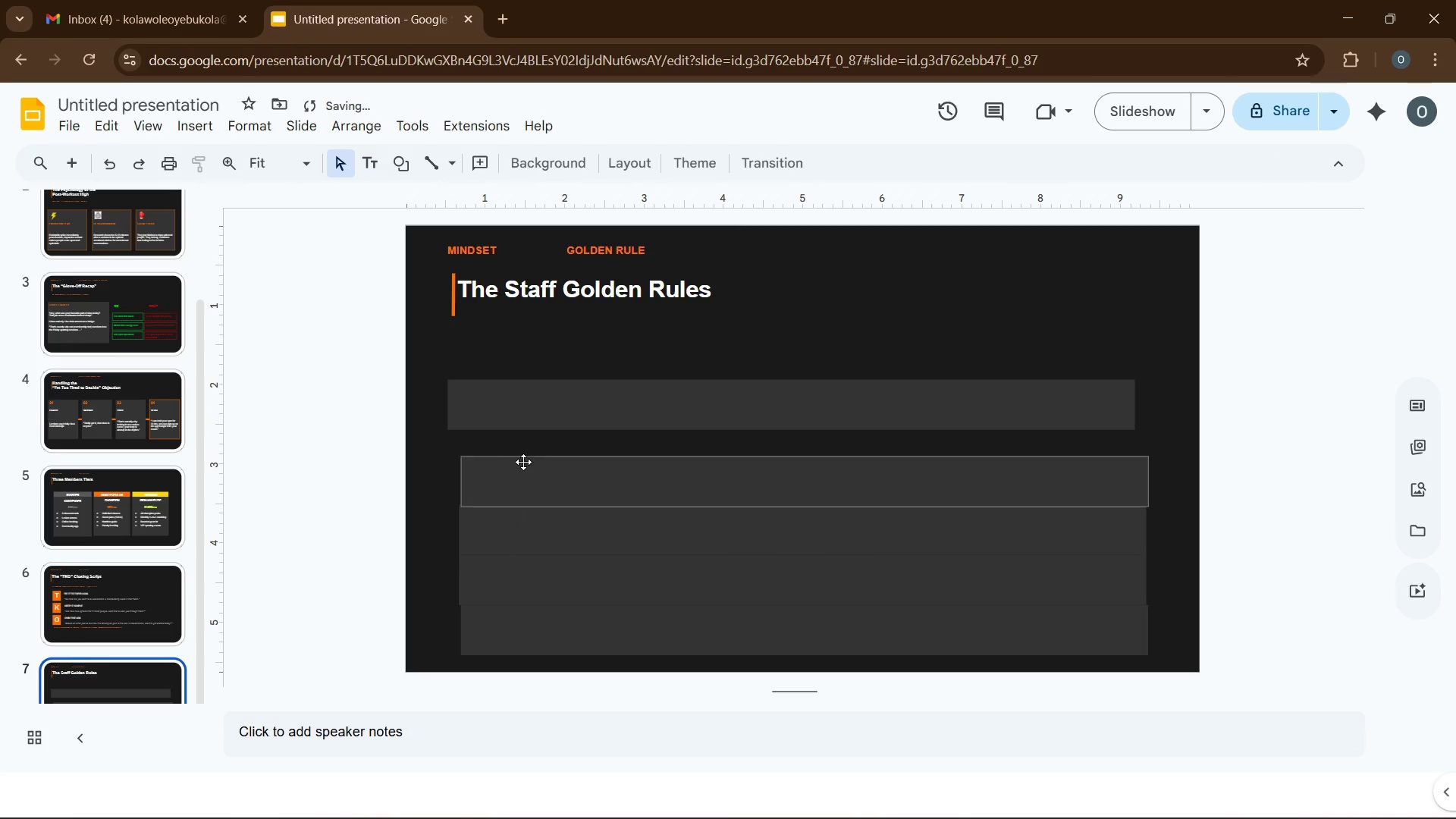 
left_click_drag(start_coordinate=[526, 466], to_coordinate=[512, 447])
 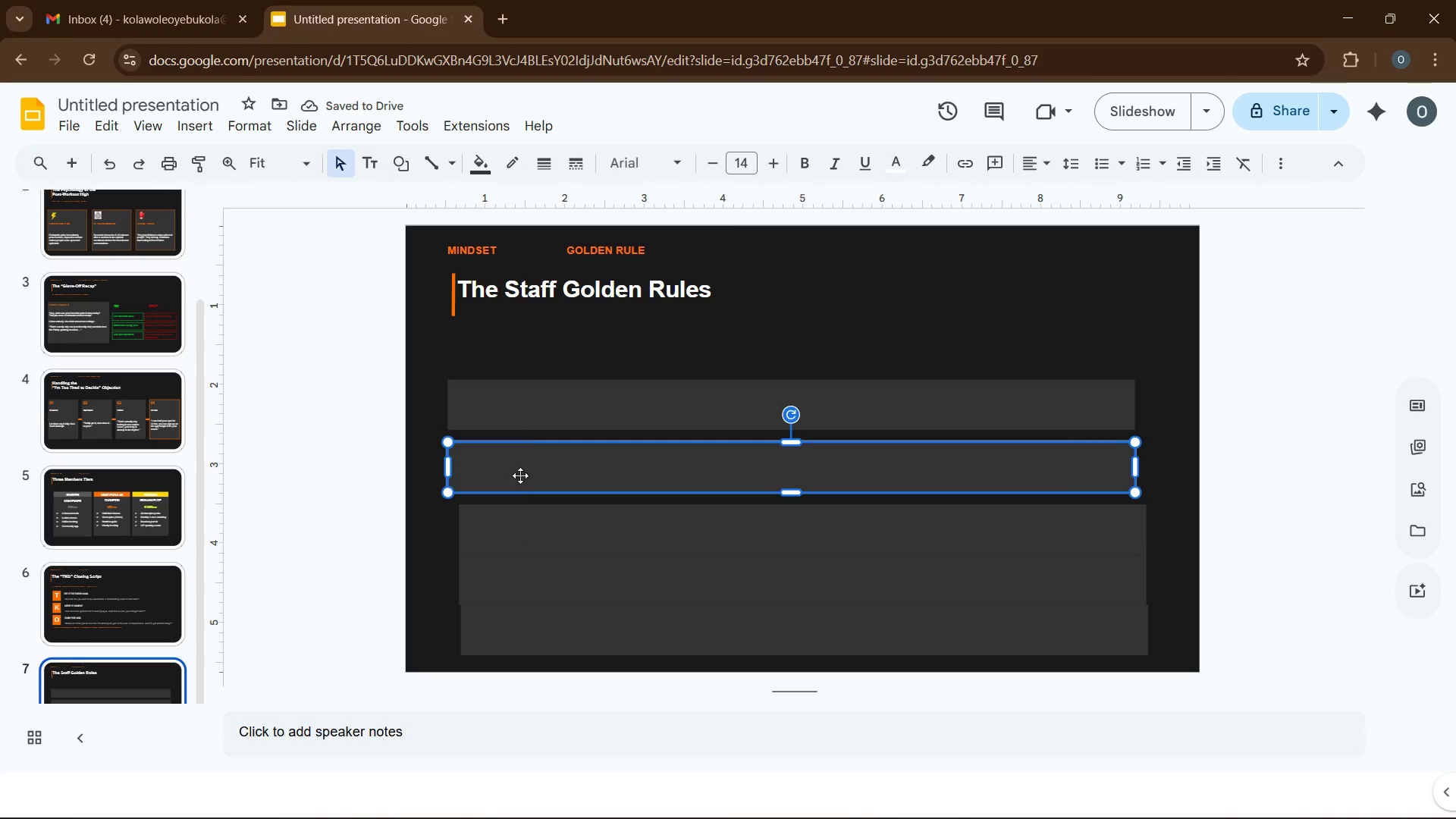 
left_click_drag(start_coordinate=[528, 518], to_coordinate=[513, 515])
 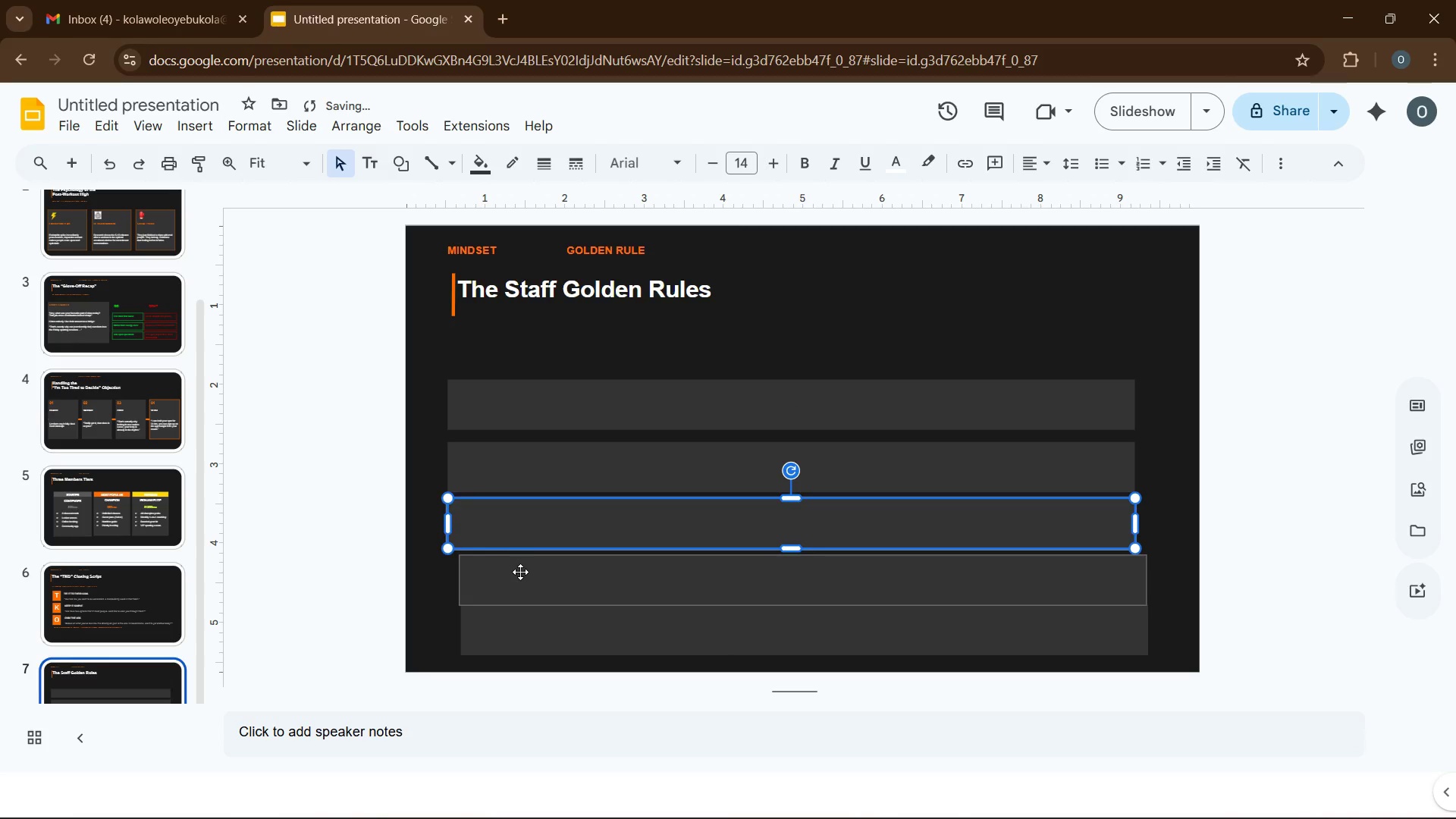 
left_click_drag(start_coordinate=[521, 576], to_coordinate=[512, 576])
 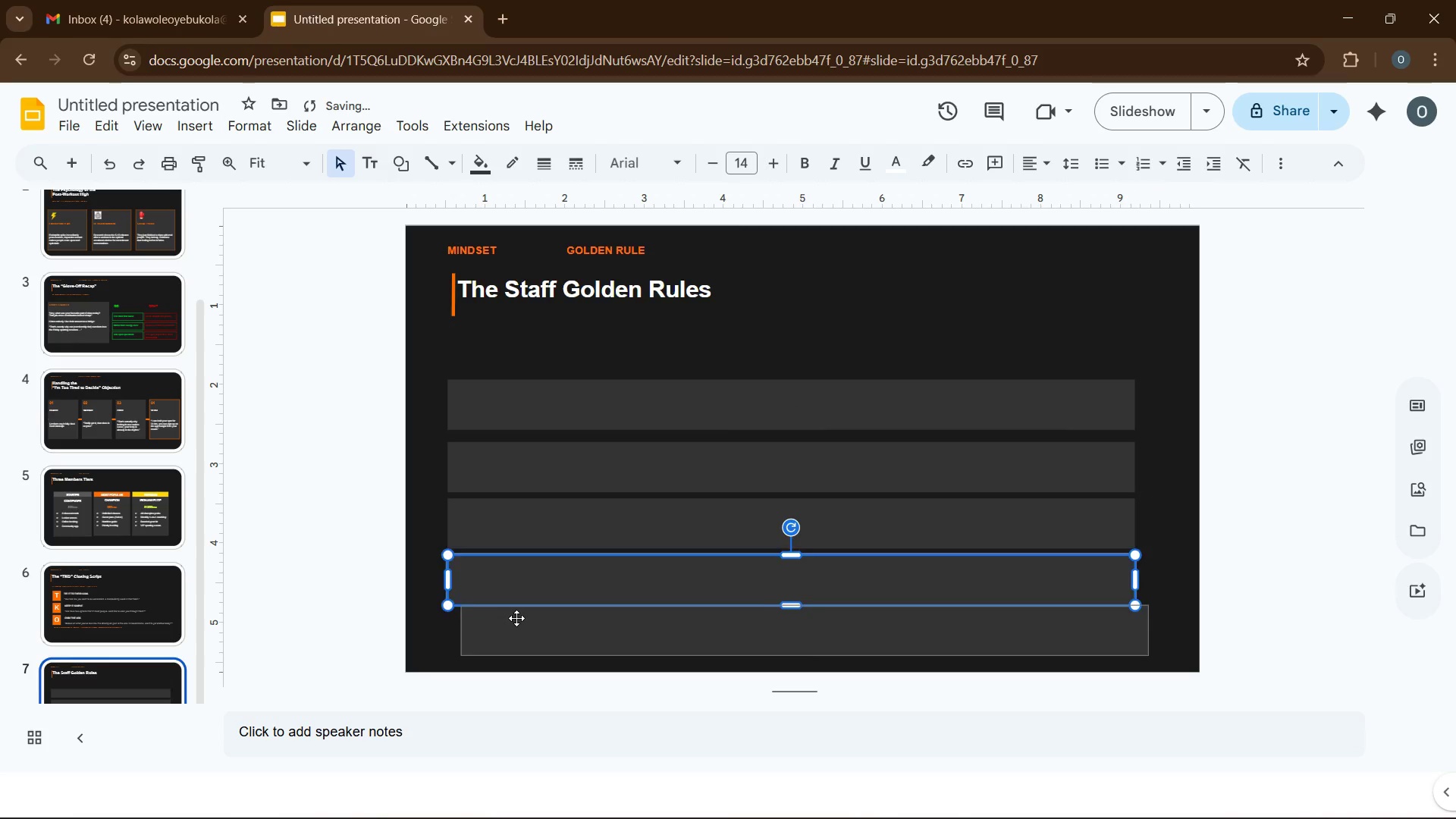 
left_click_drag(start_coordinate=[516, 618], to_coordinate=[501, 625])
 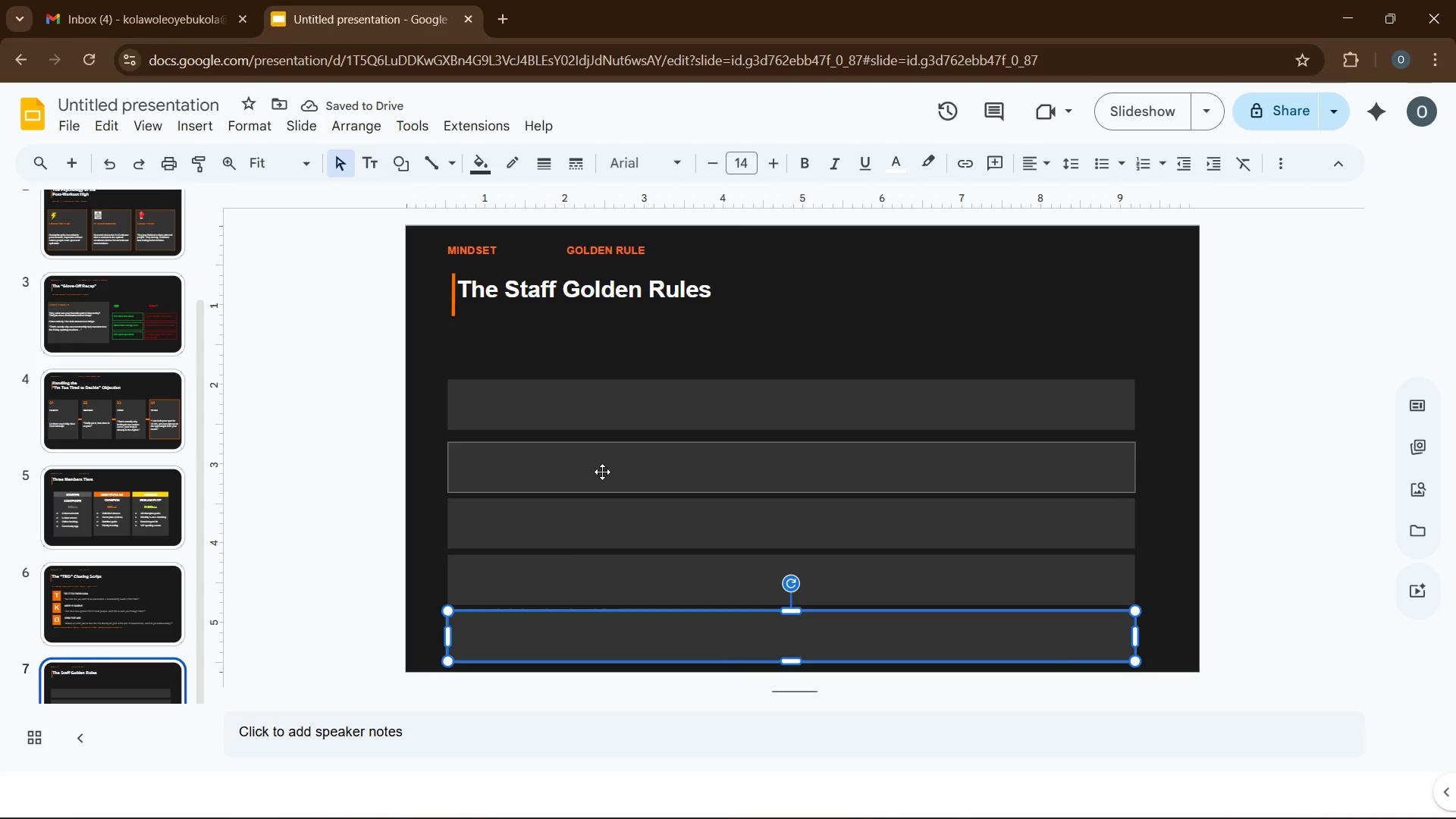 
left_click([618, 463])
 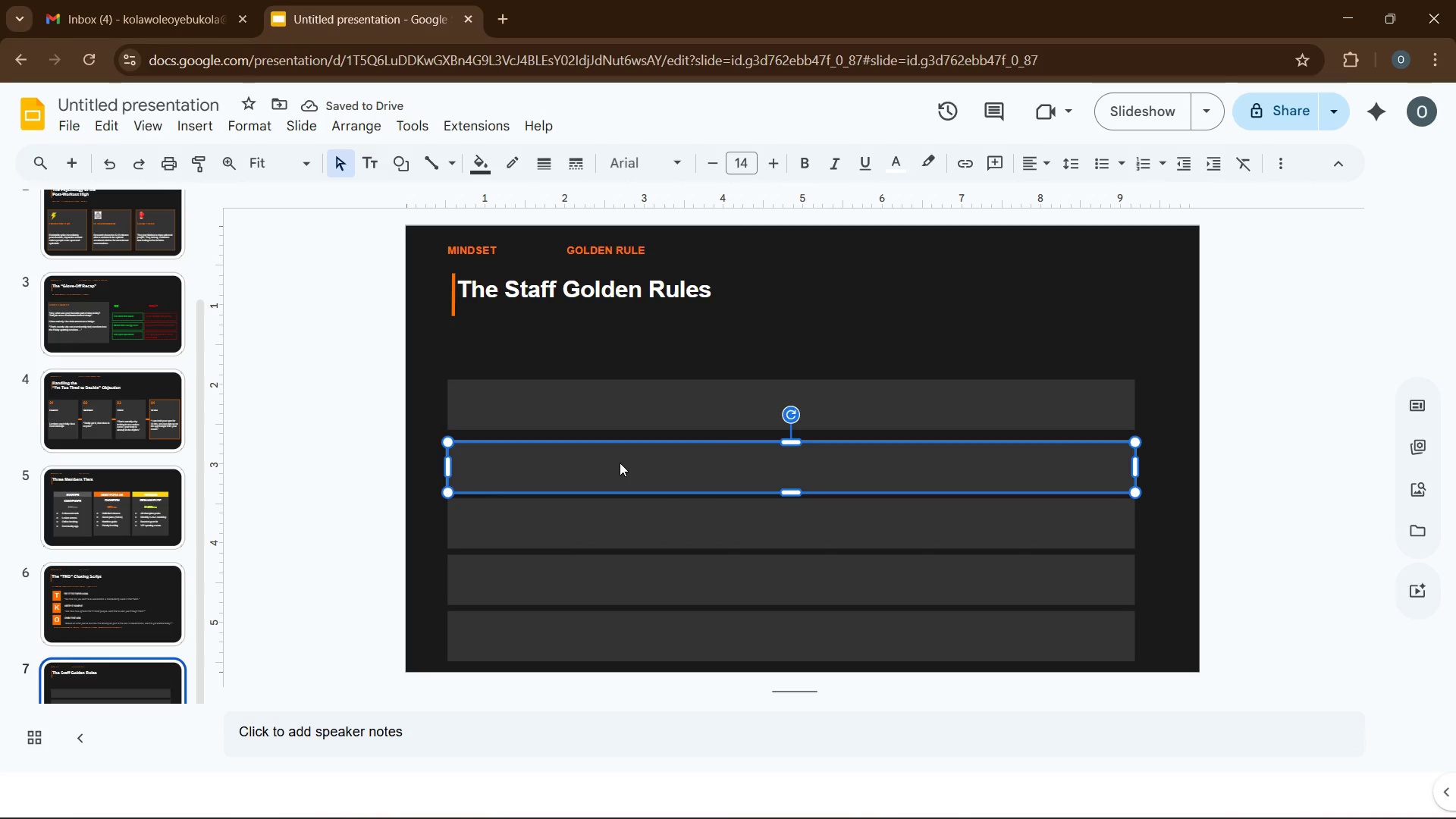 
key(ArrowUp)
 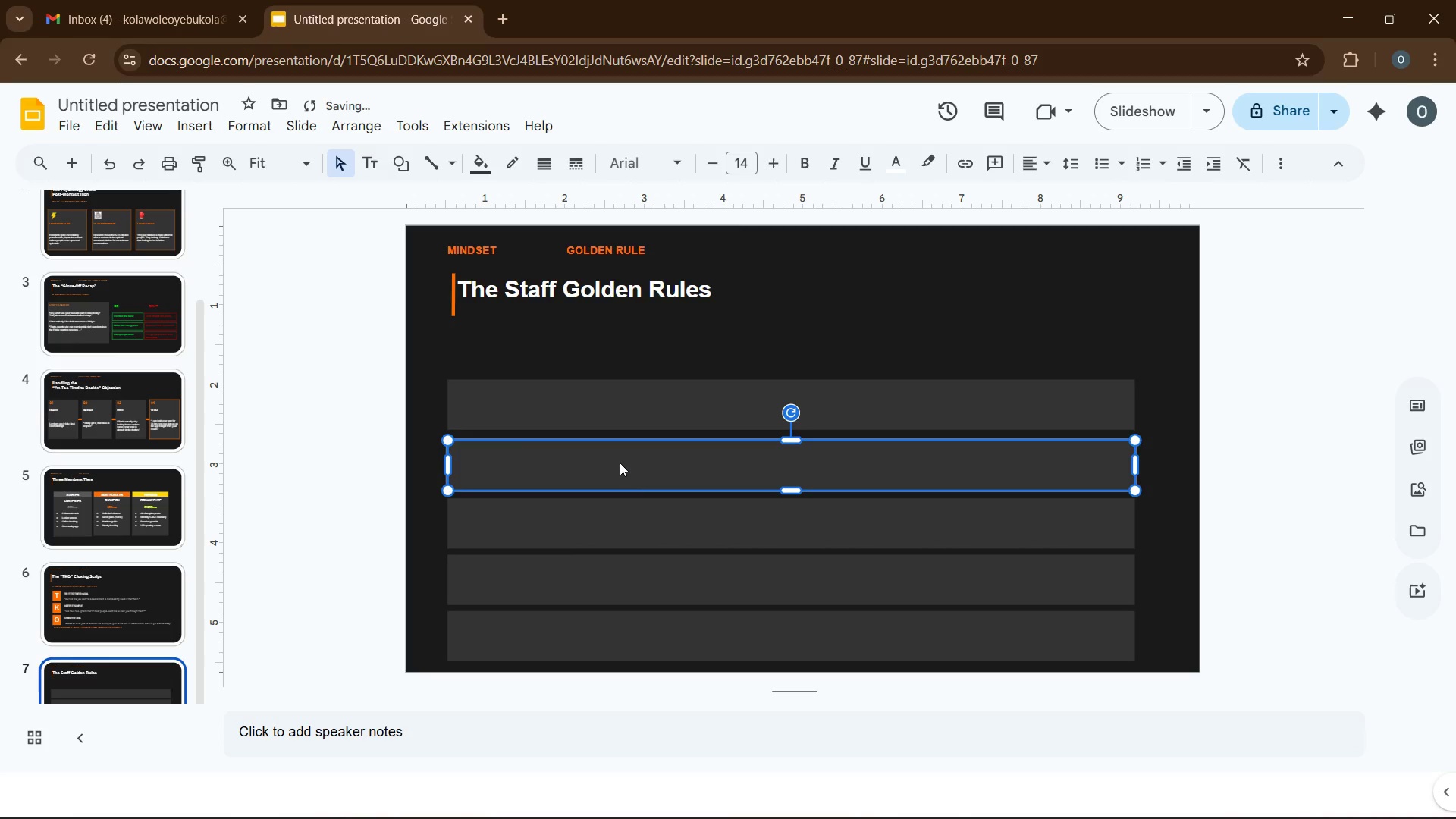 
key(ArrowUp)
 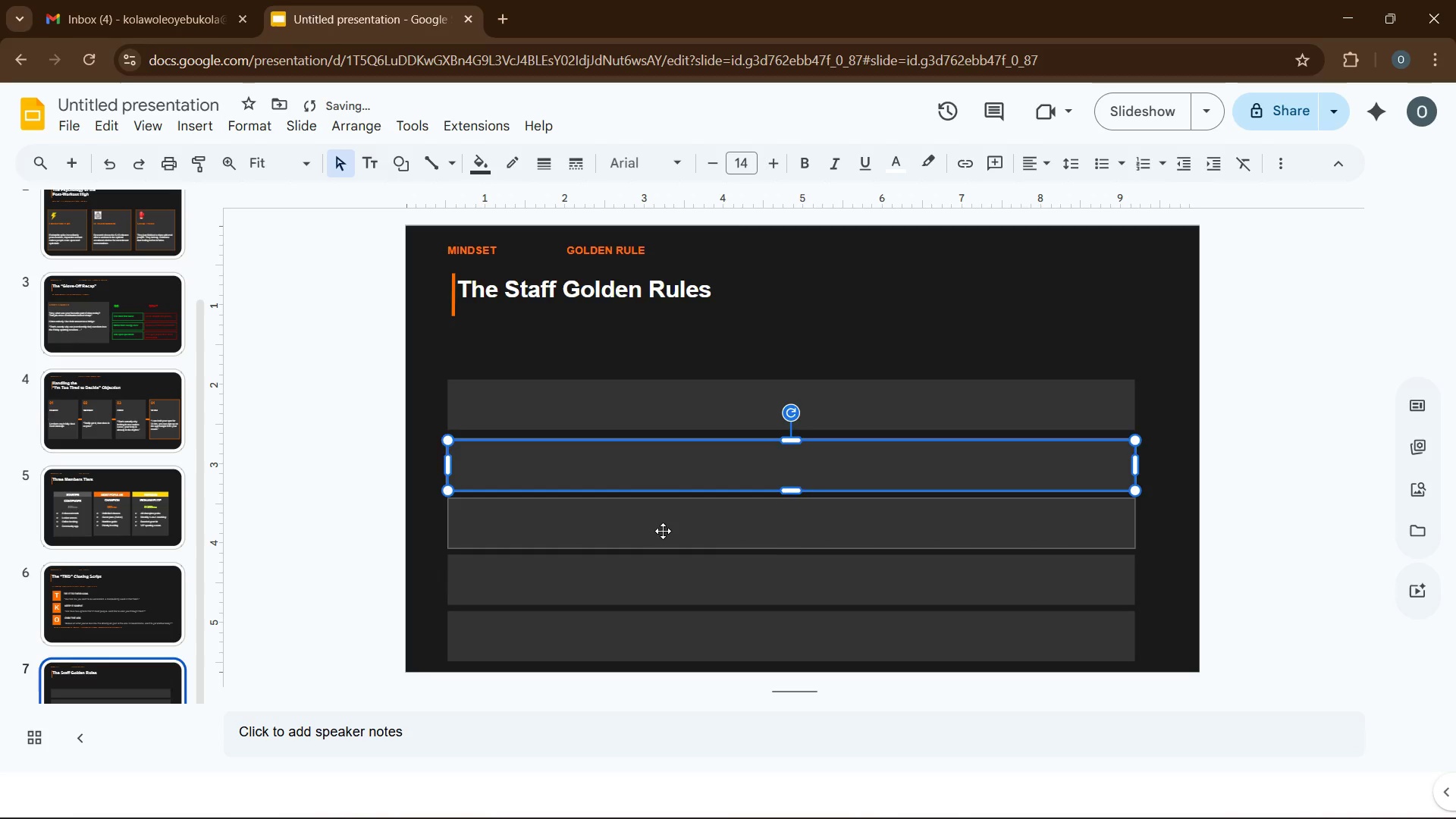 
left_click([664, 533])
 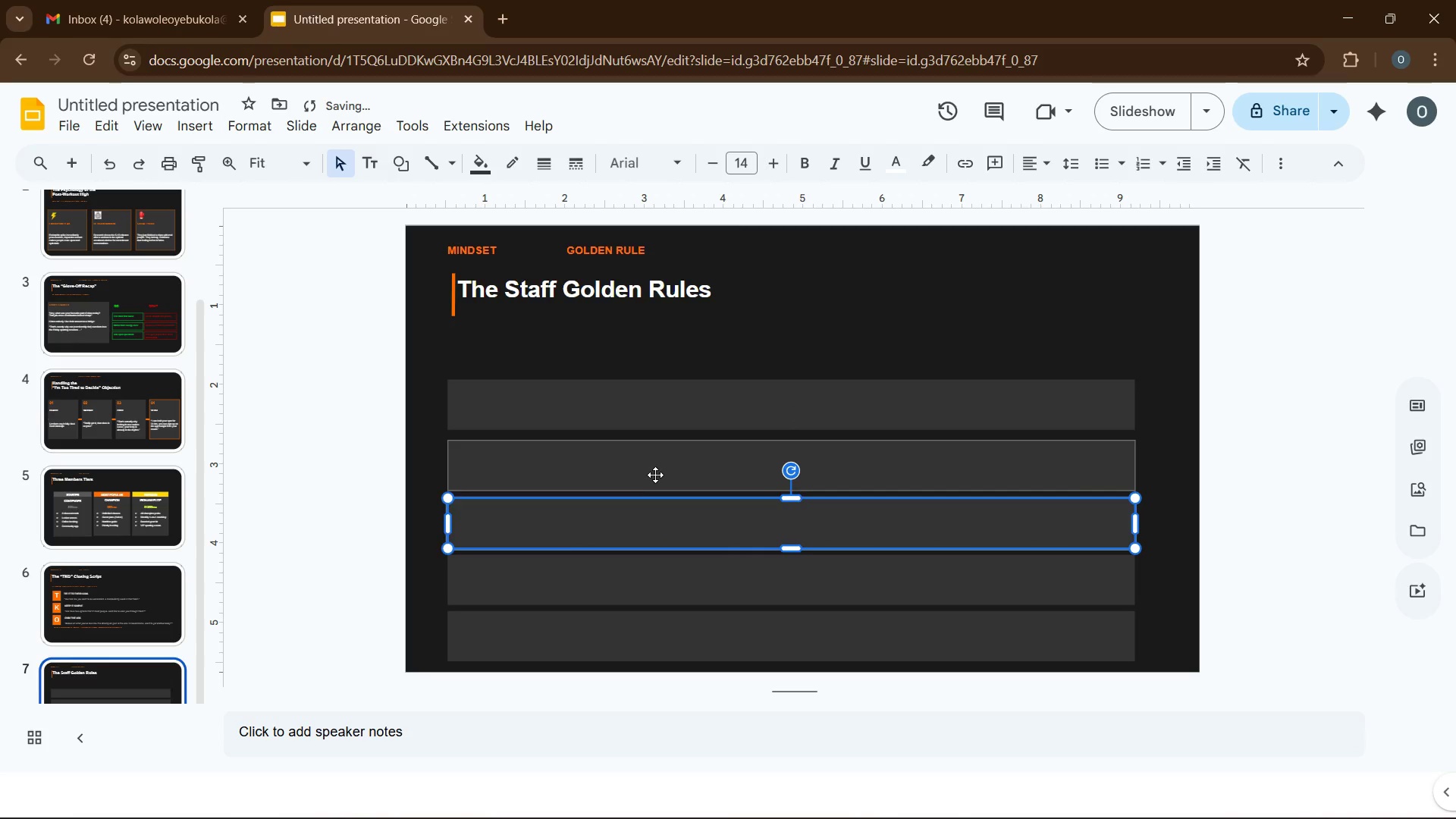 
left_click([654, 471])
 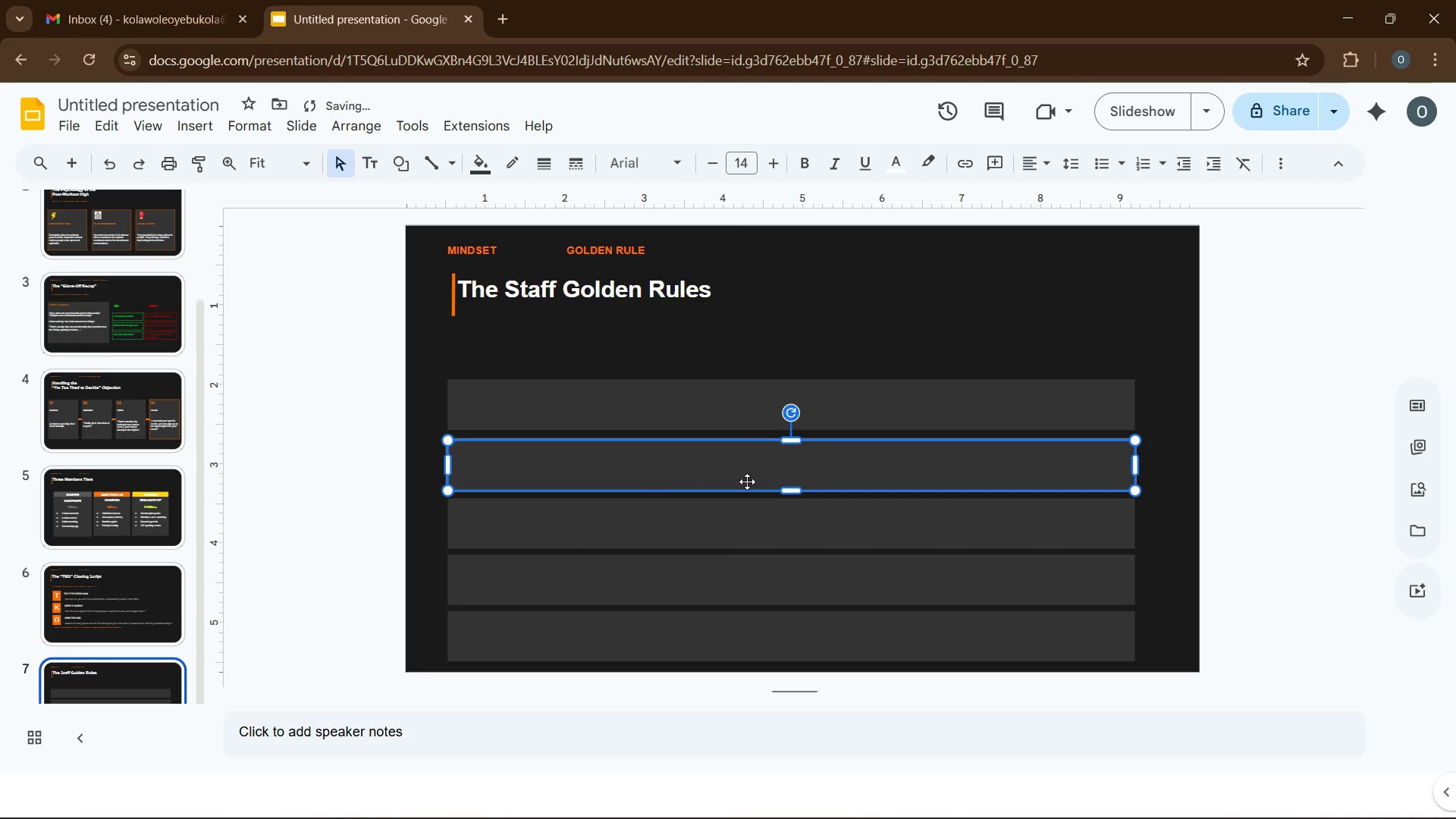 
key(ArrowUp)
 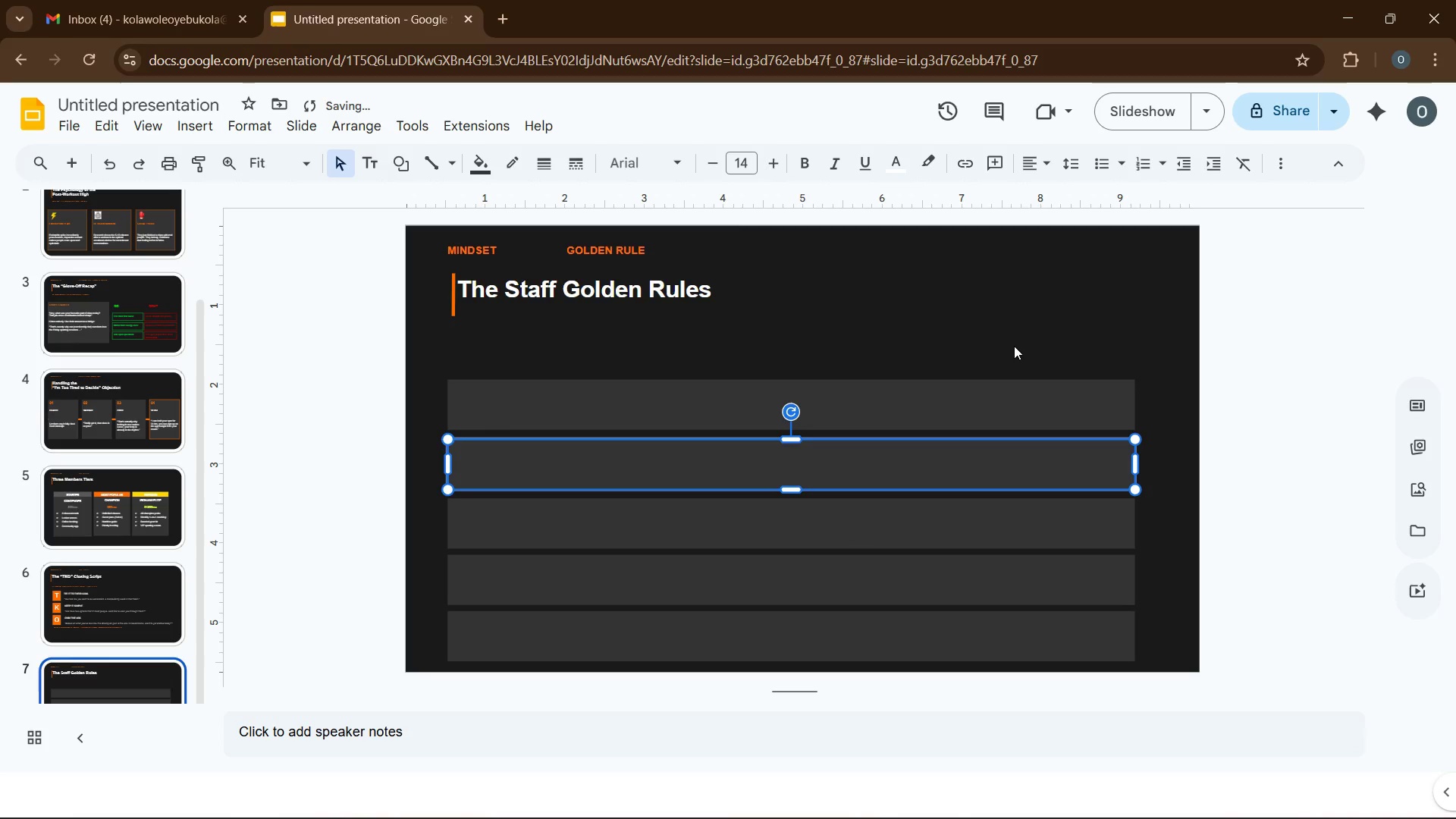 
left_click([1015, 345])
 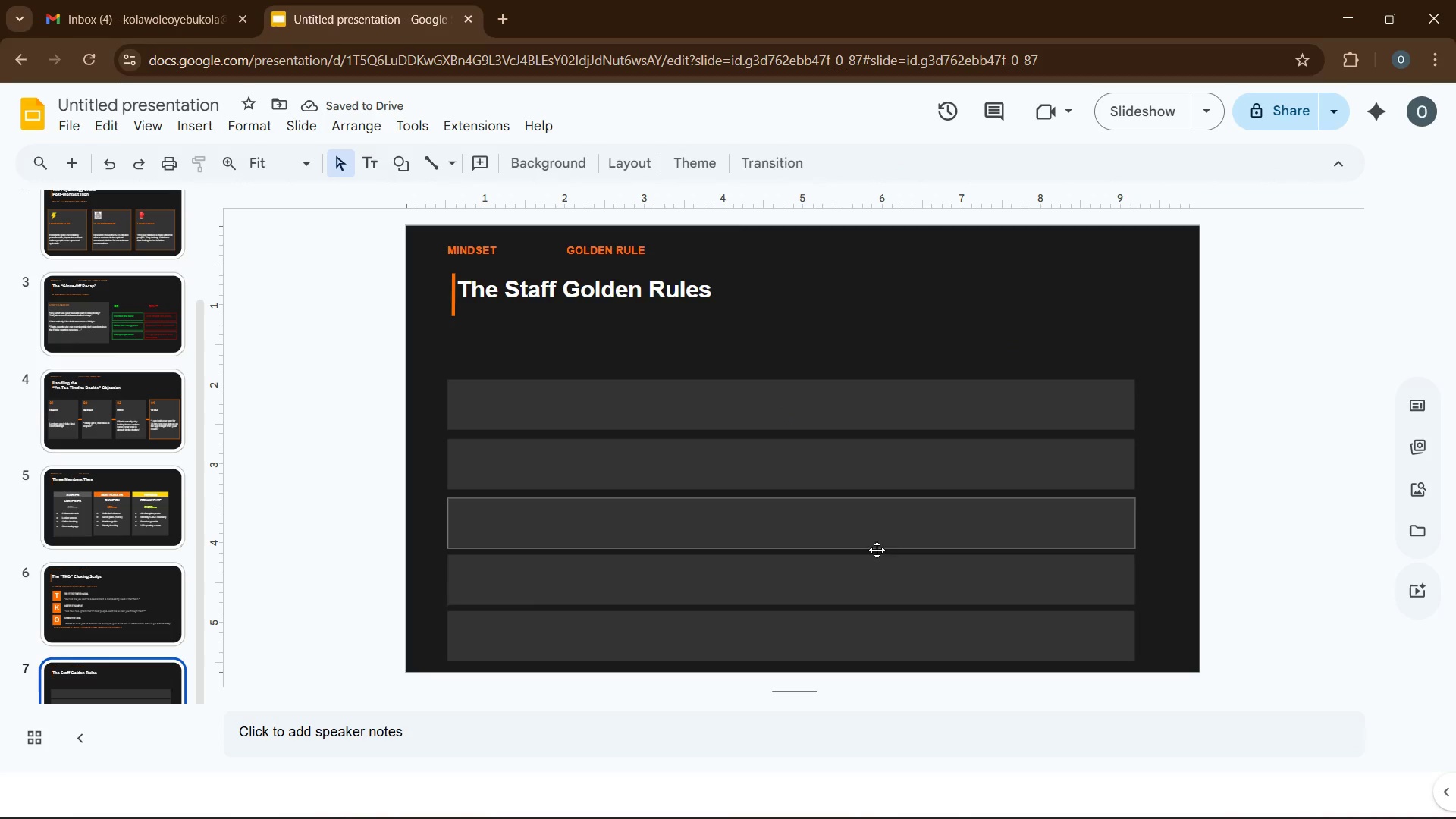 
left_click([843, 546])
 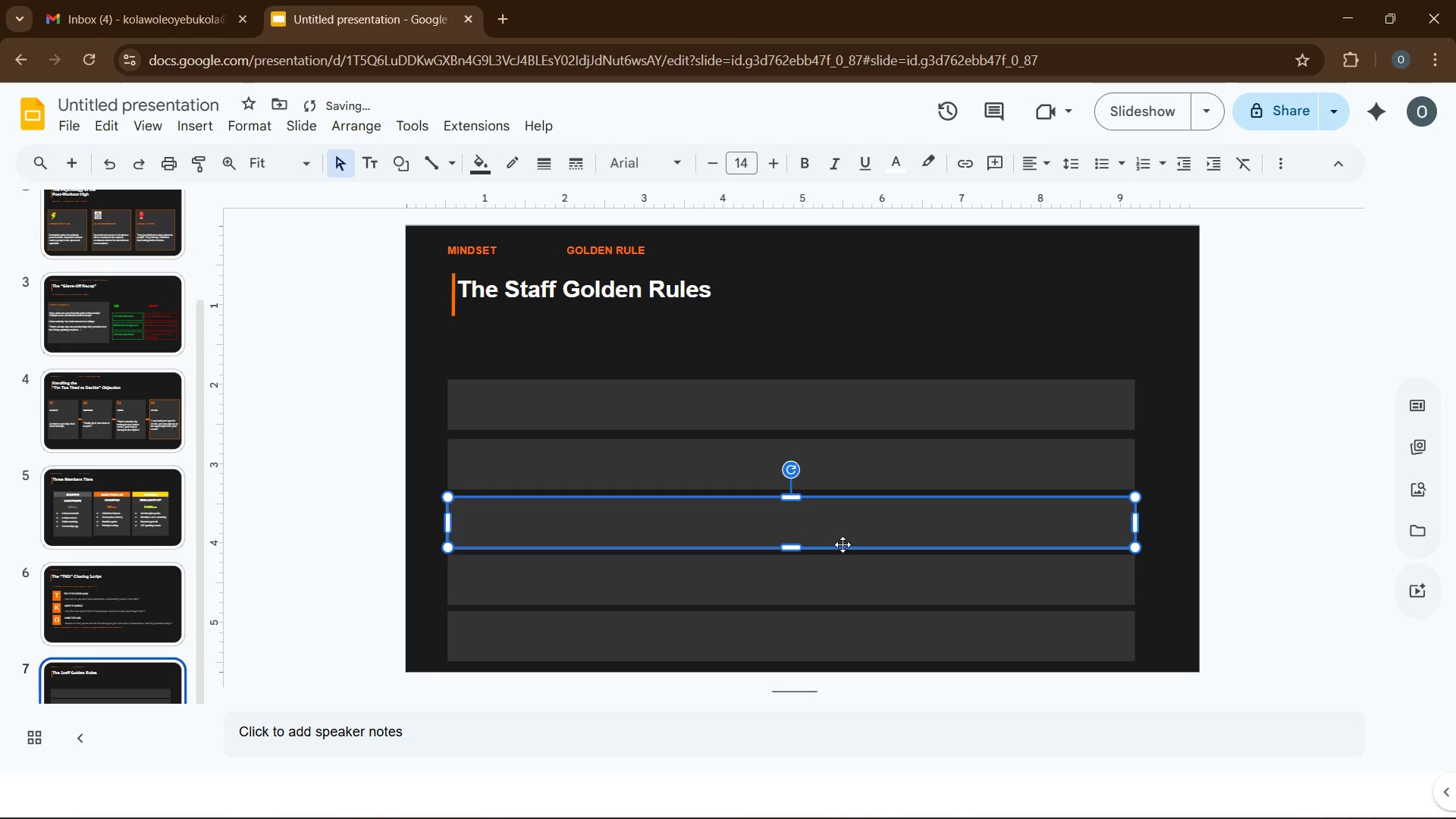 
key(ArrowUp)
 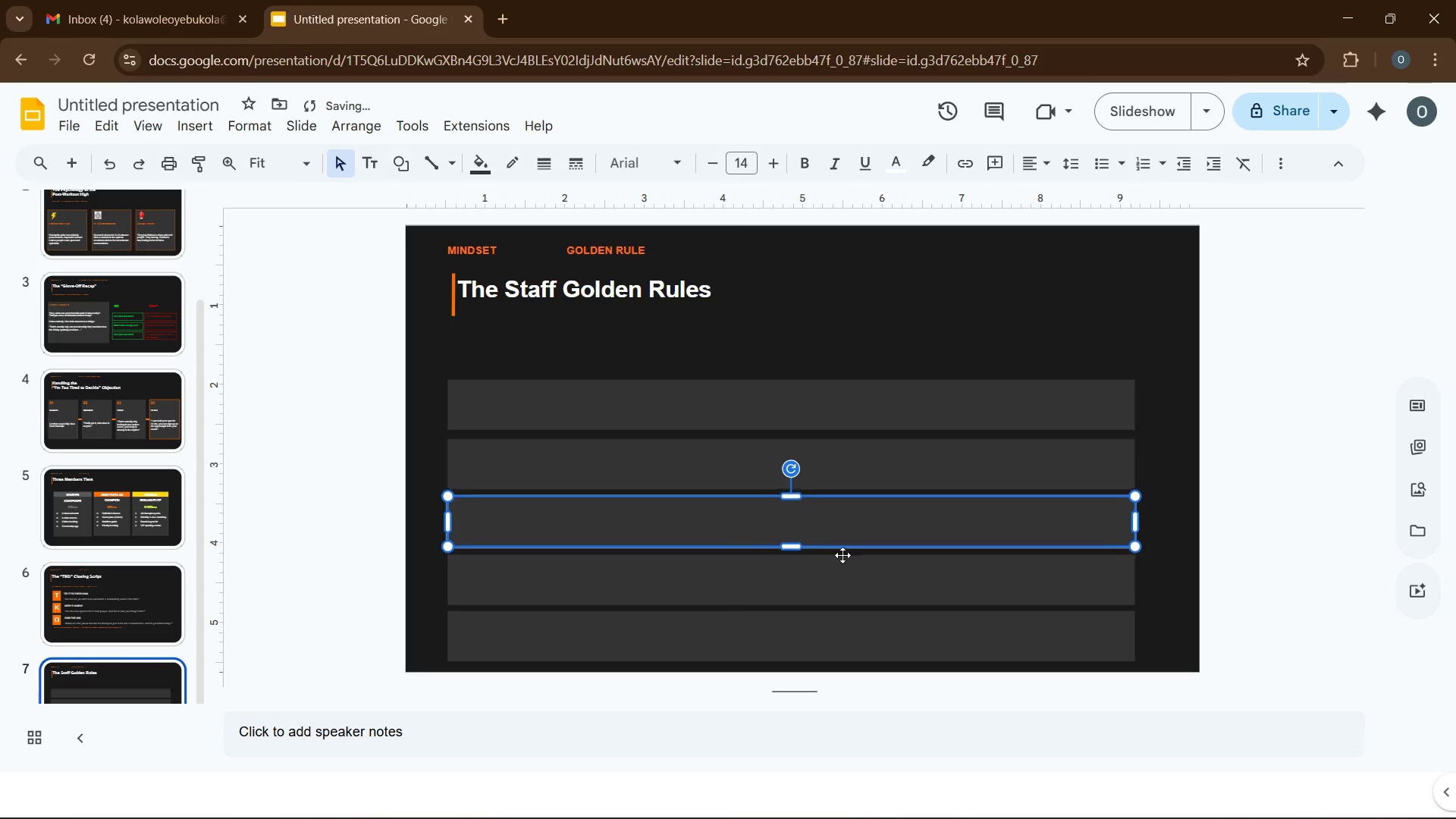 
key(ArrowUp)
 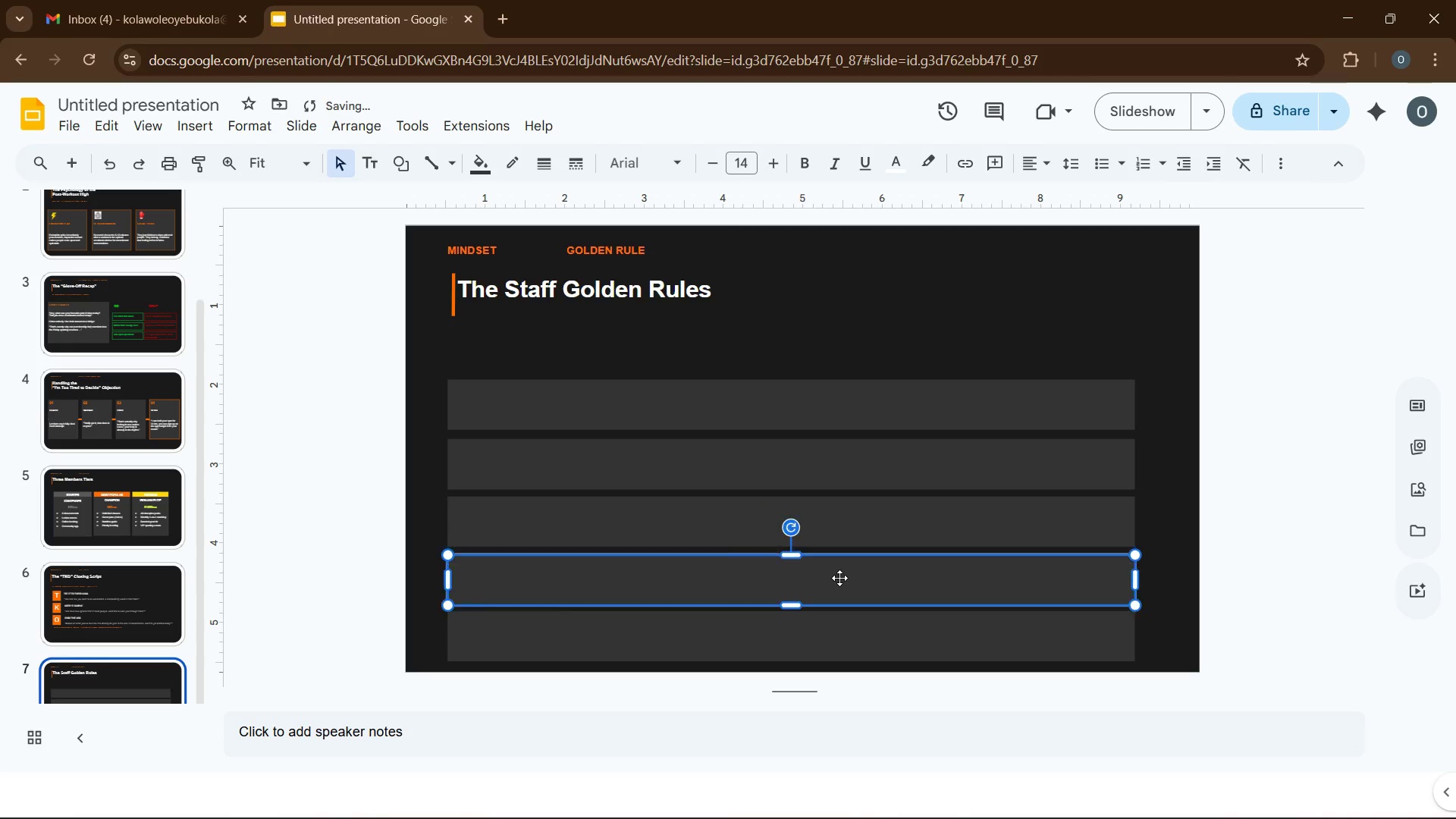 
left_click([839, 578])
 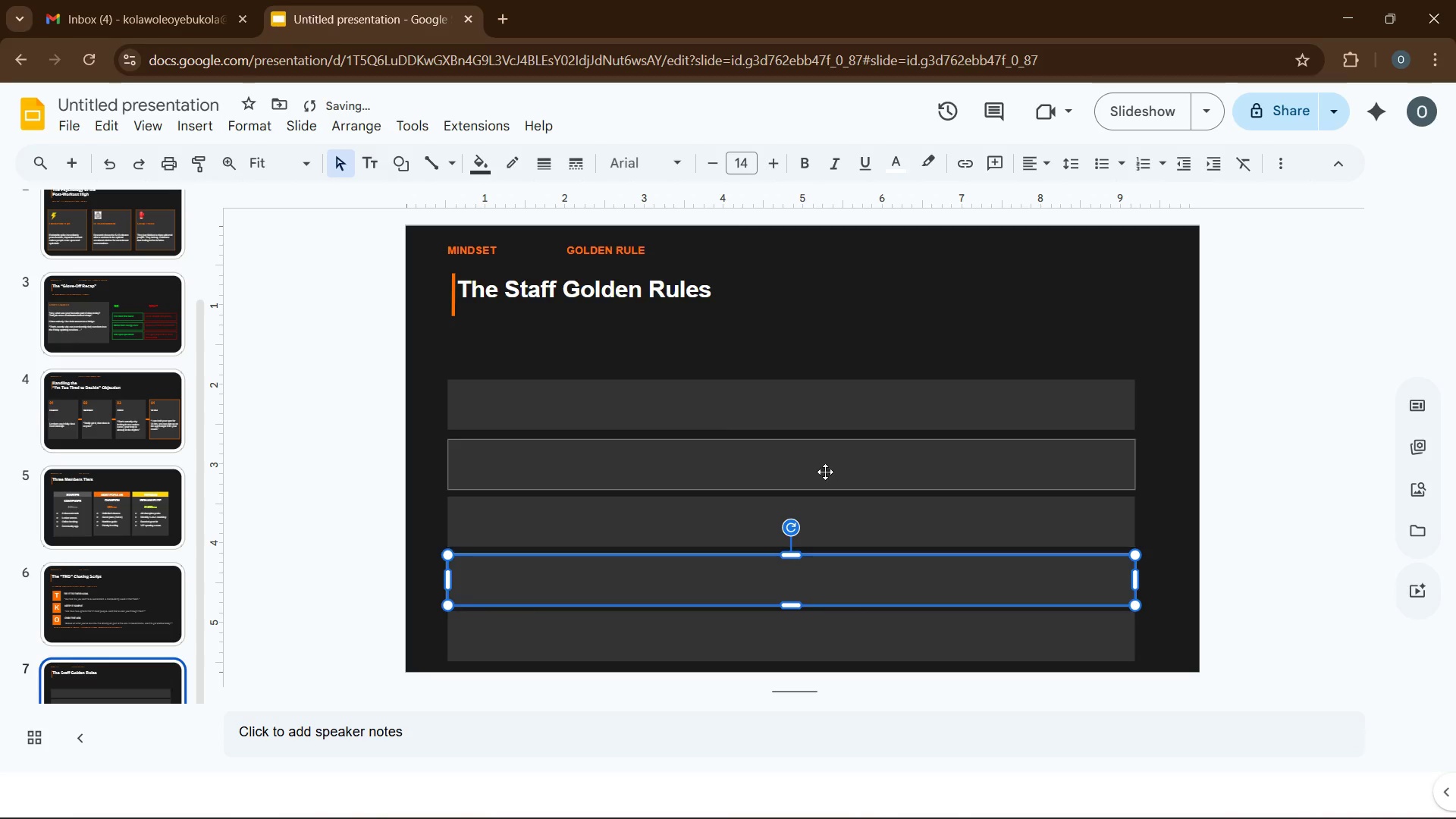 
left_click([824, 460])
 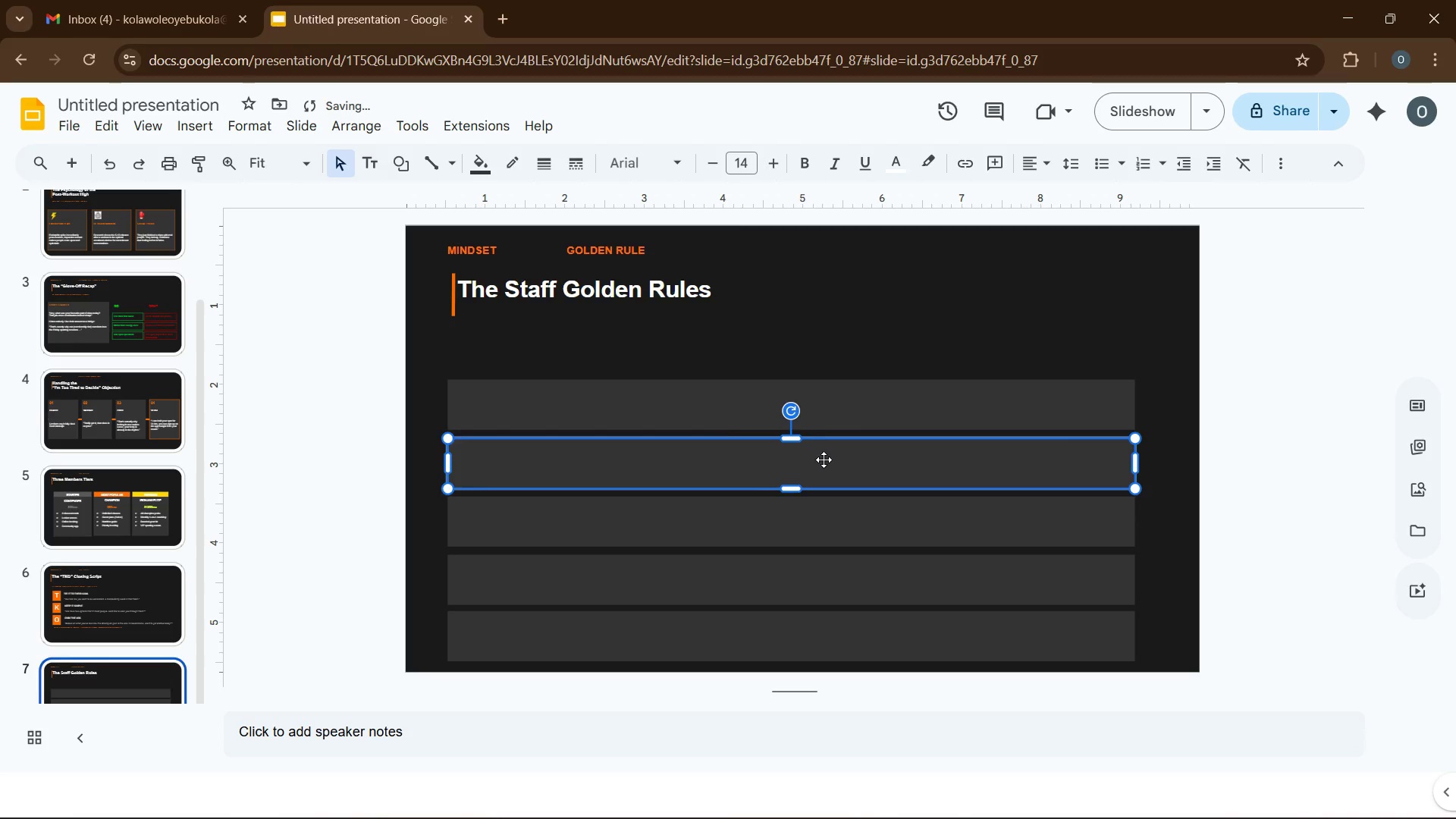 
key(ArrowUp)
 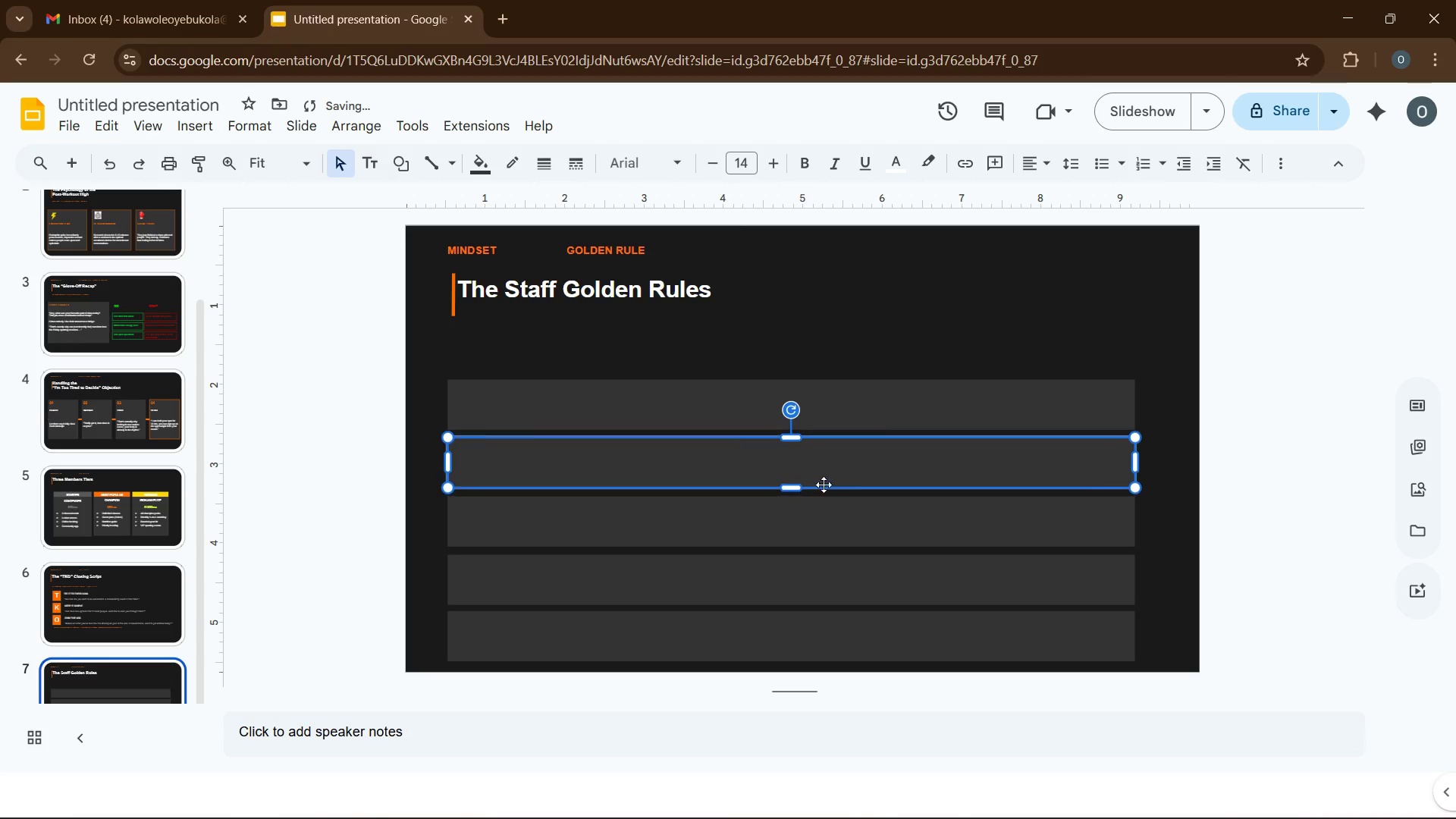 
key(ArrowUp)
 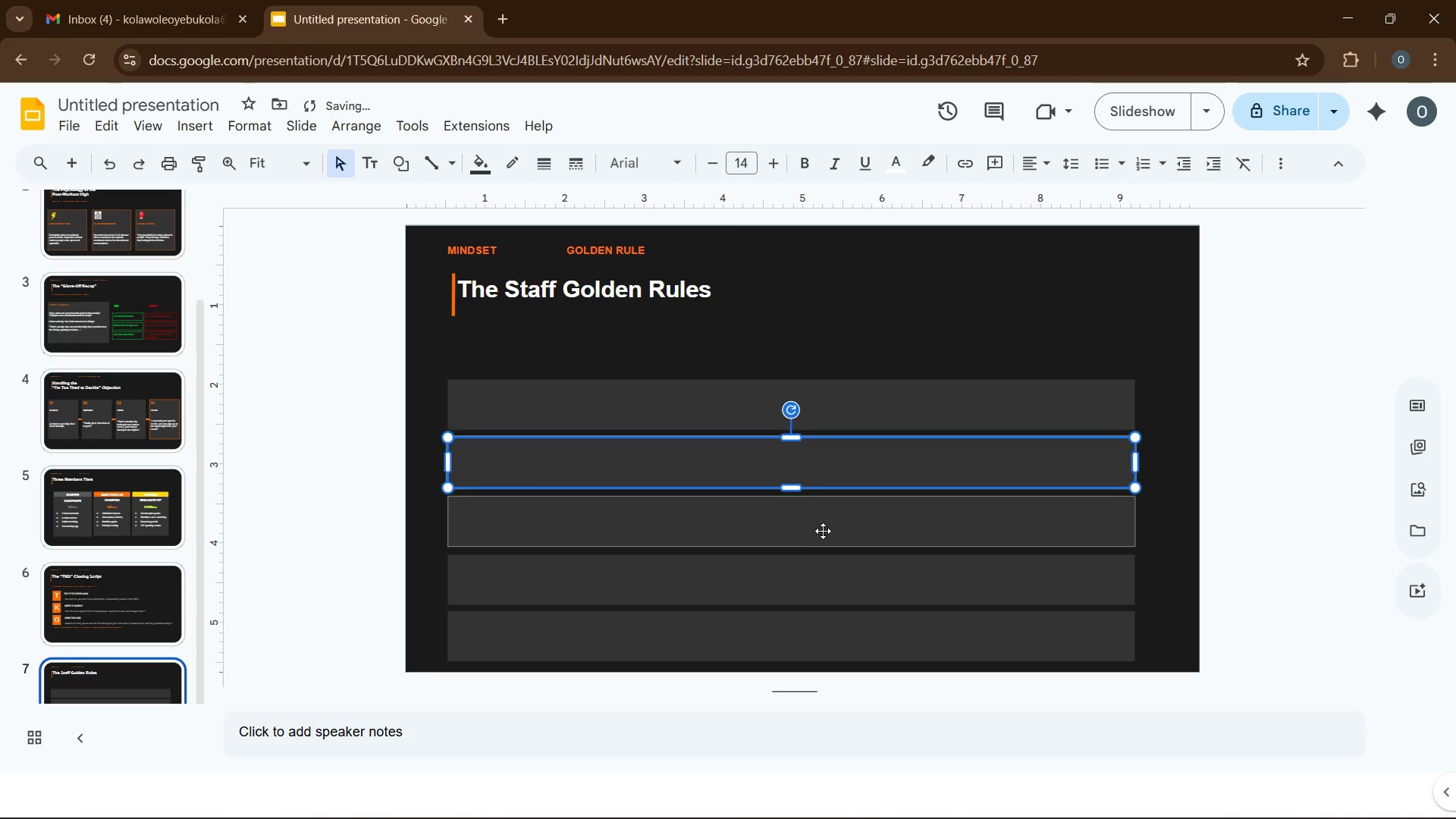 
left_click([823, 531])
 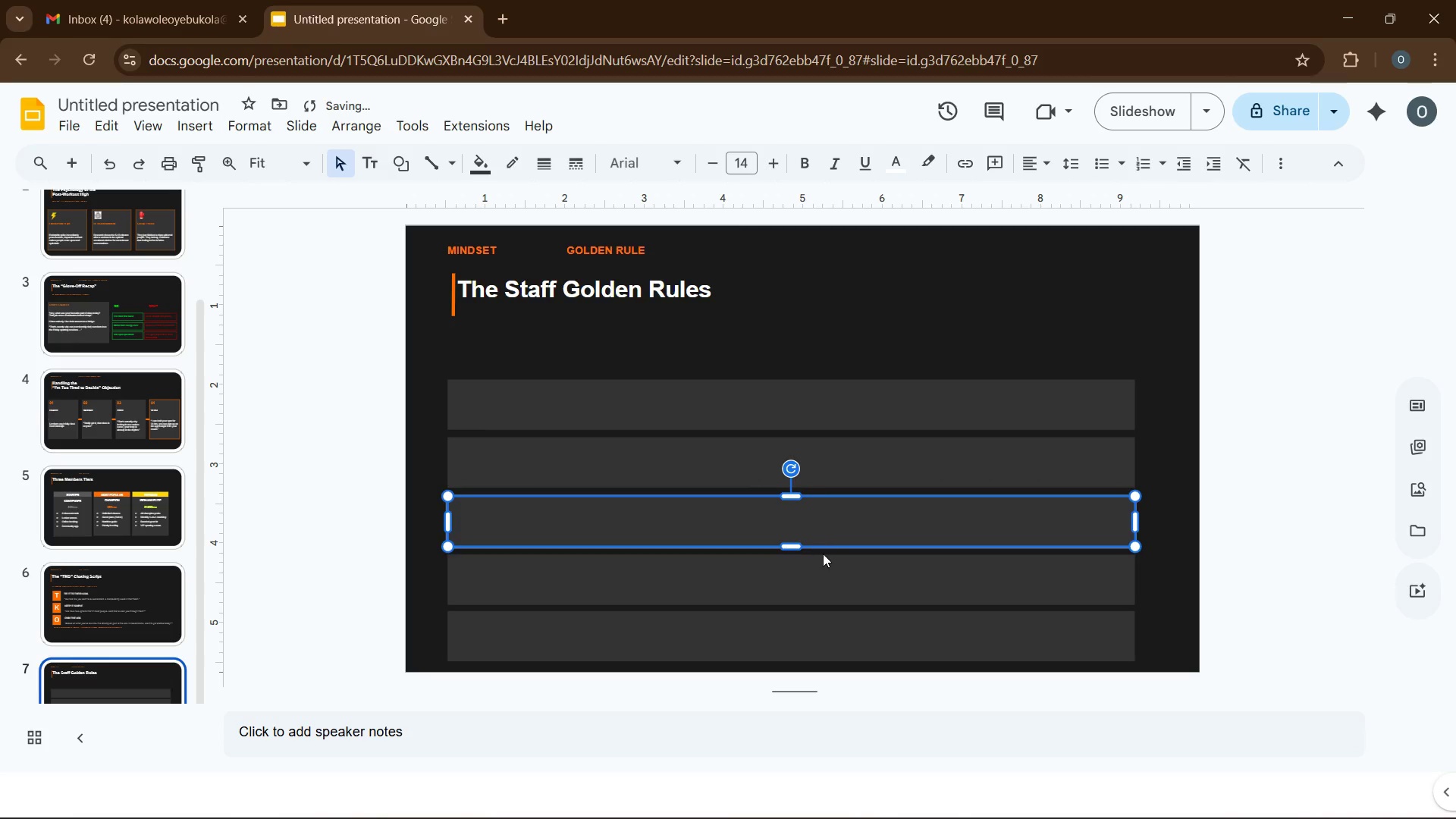 
key(ArrowUp)
 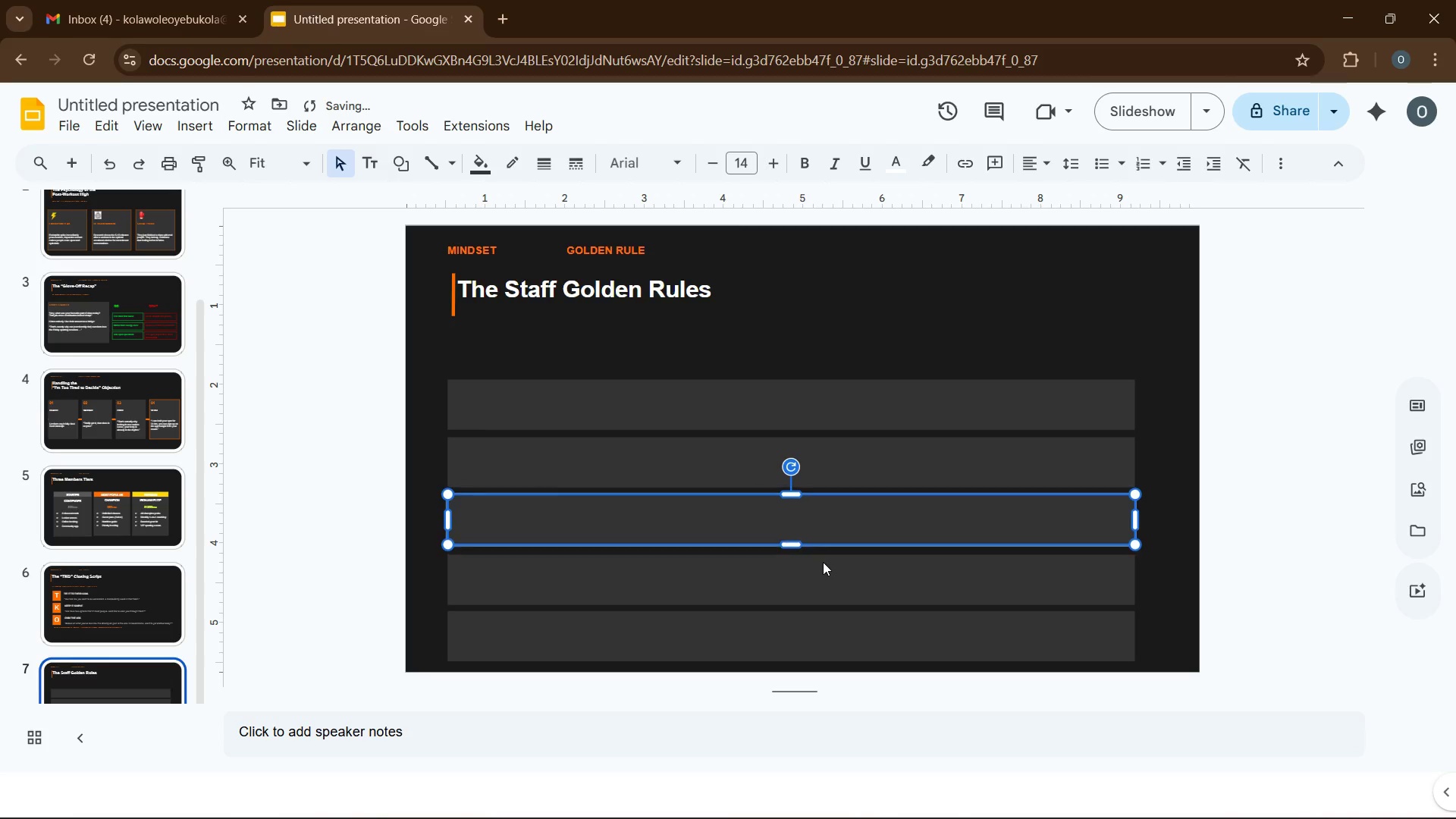 
key(ArrowUp)
 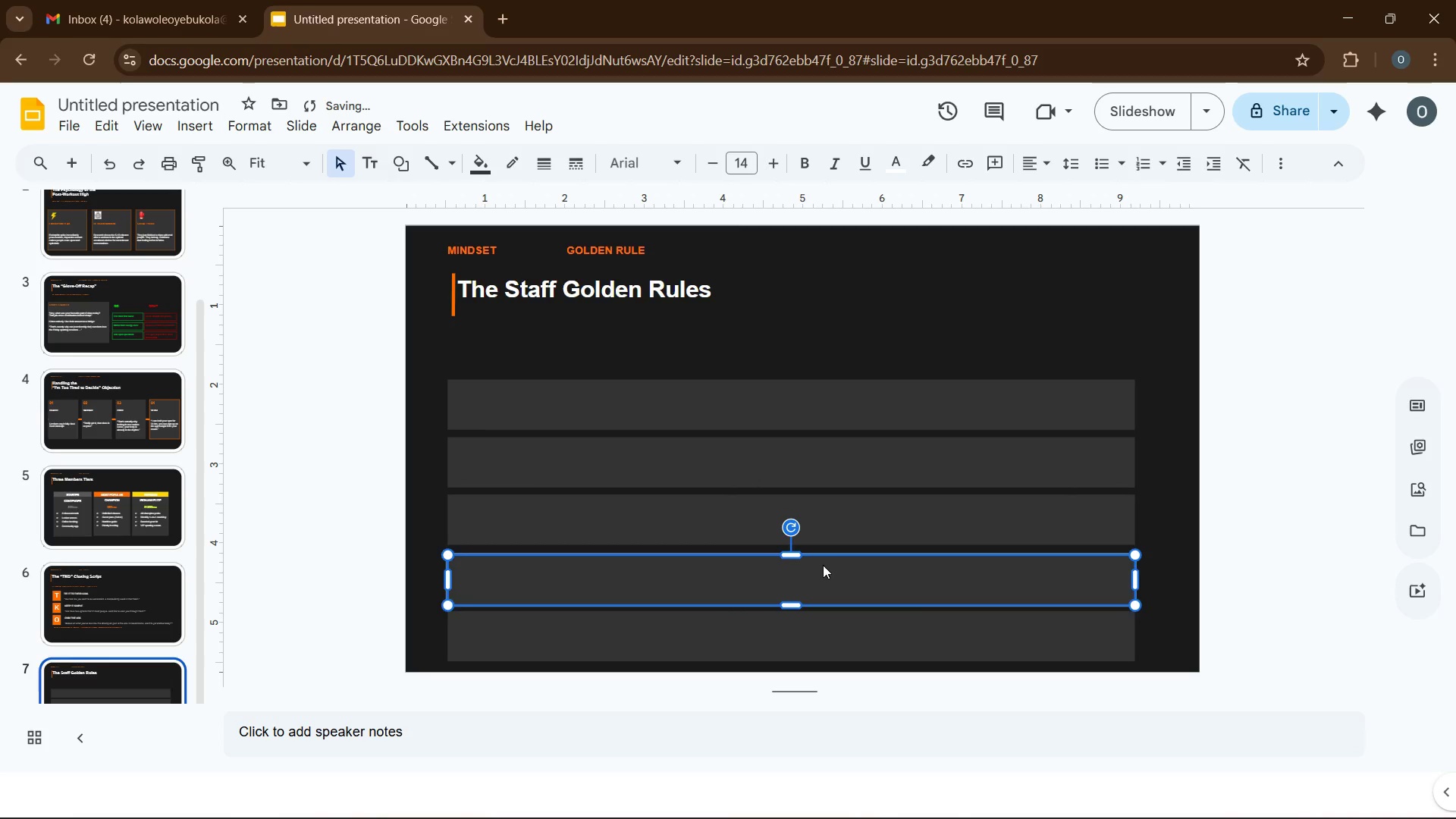 
left_click([823, 565])
 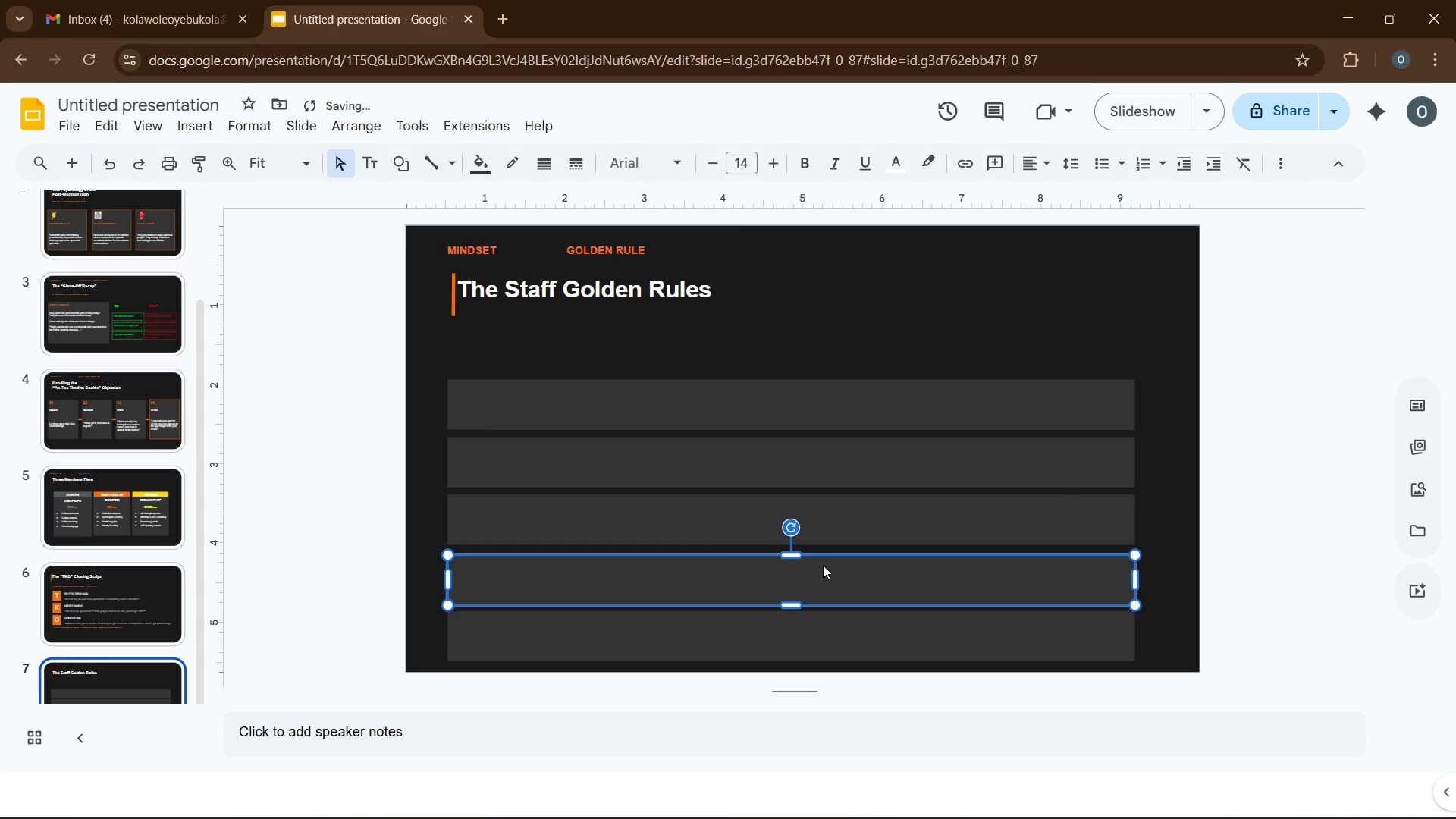 
key(ArrowUp)
 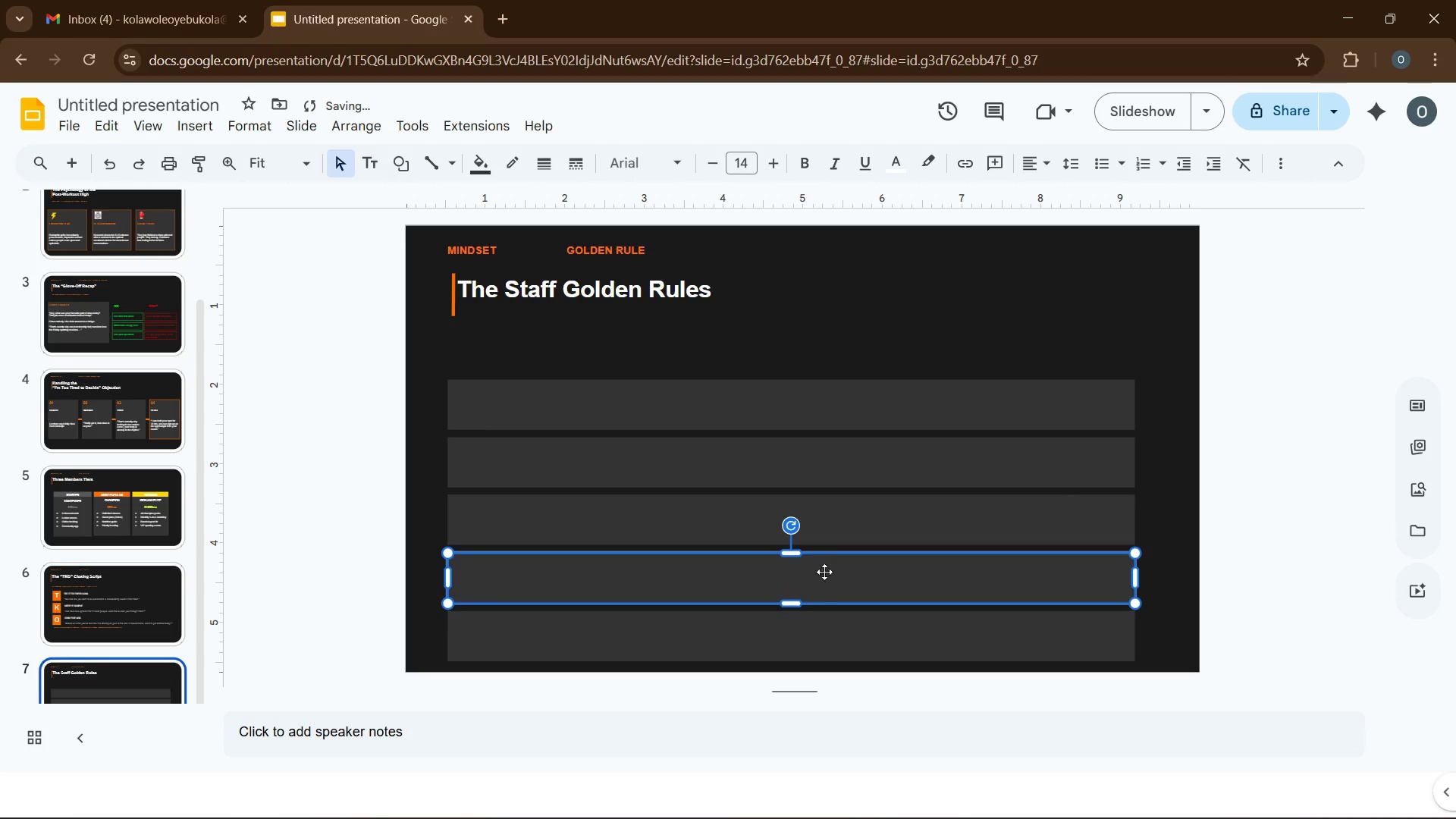 
key(ArrowUp)
 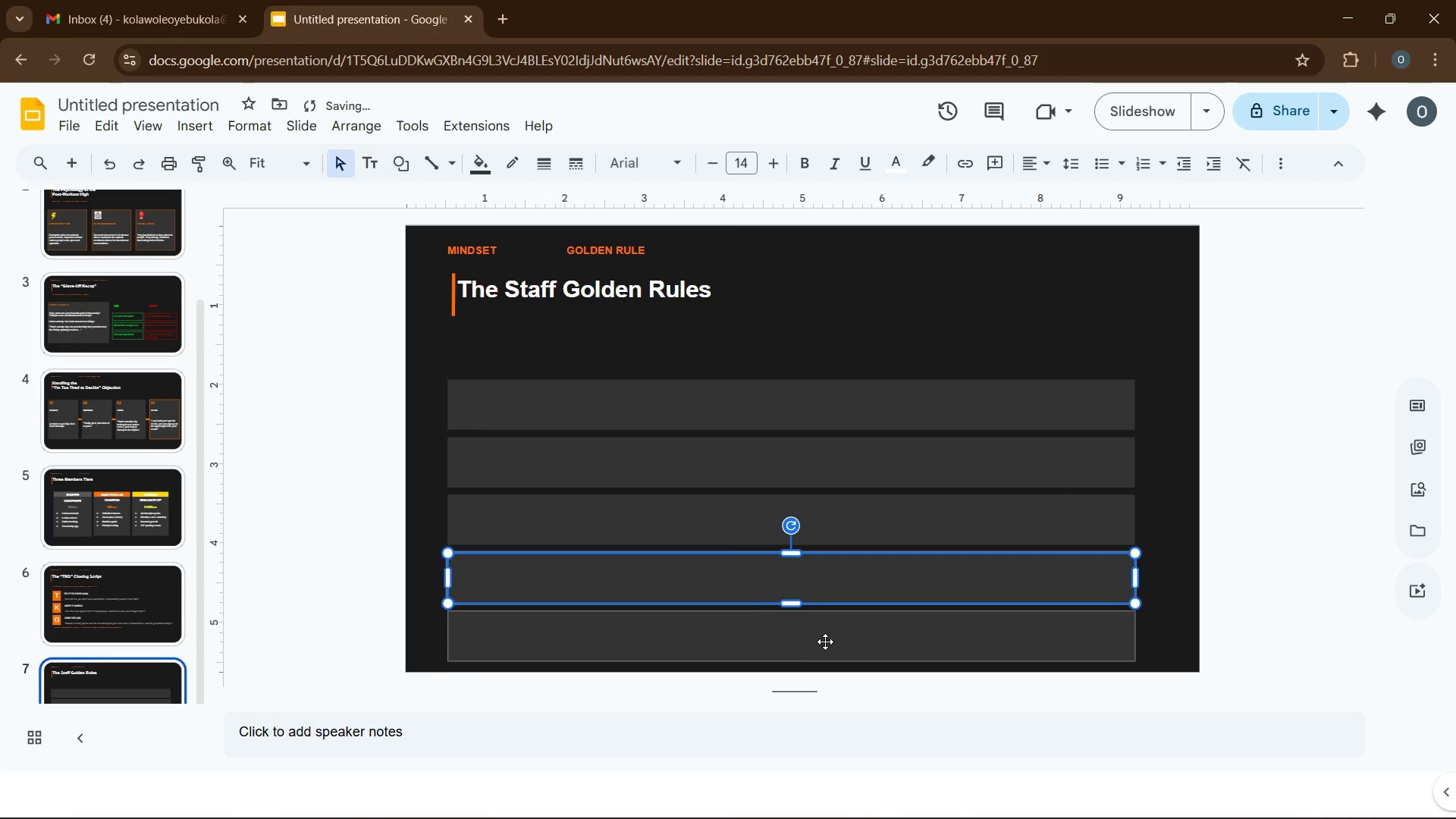 
left_click([825, 642])
 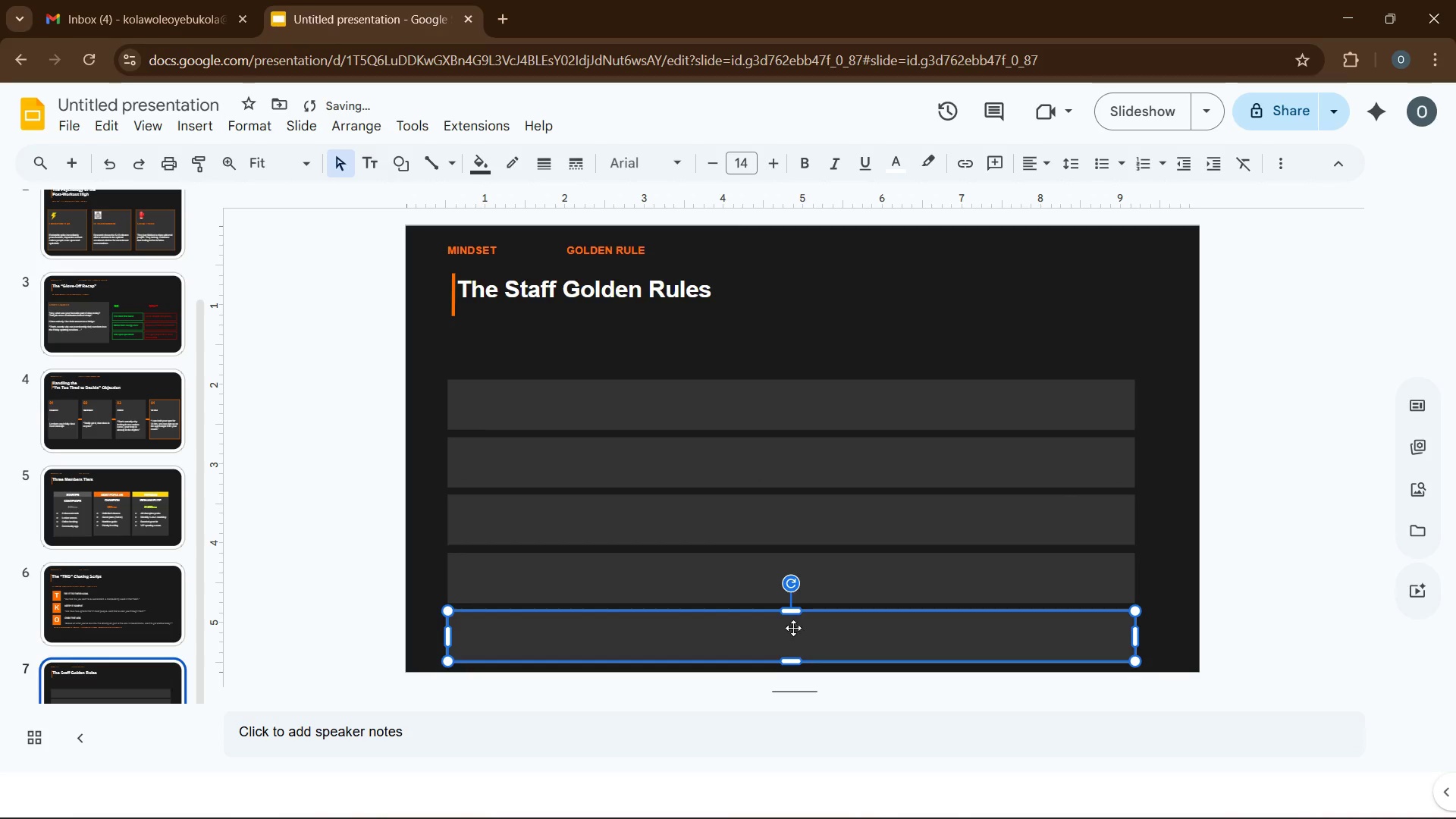 
key(ArrowUp)
 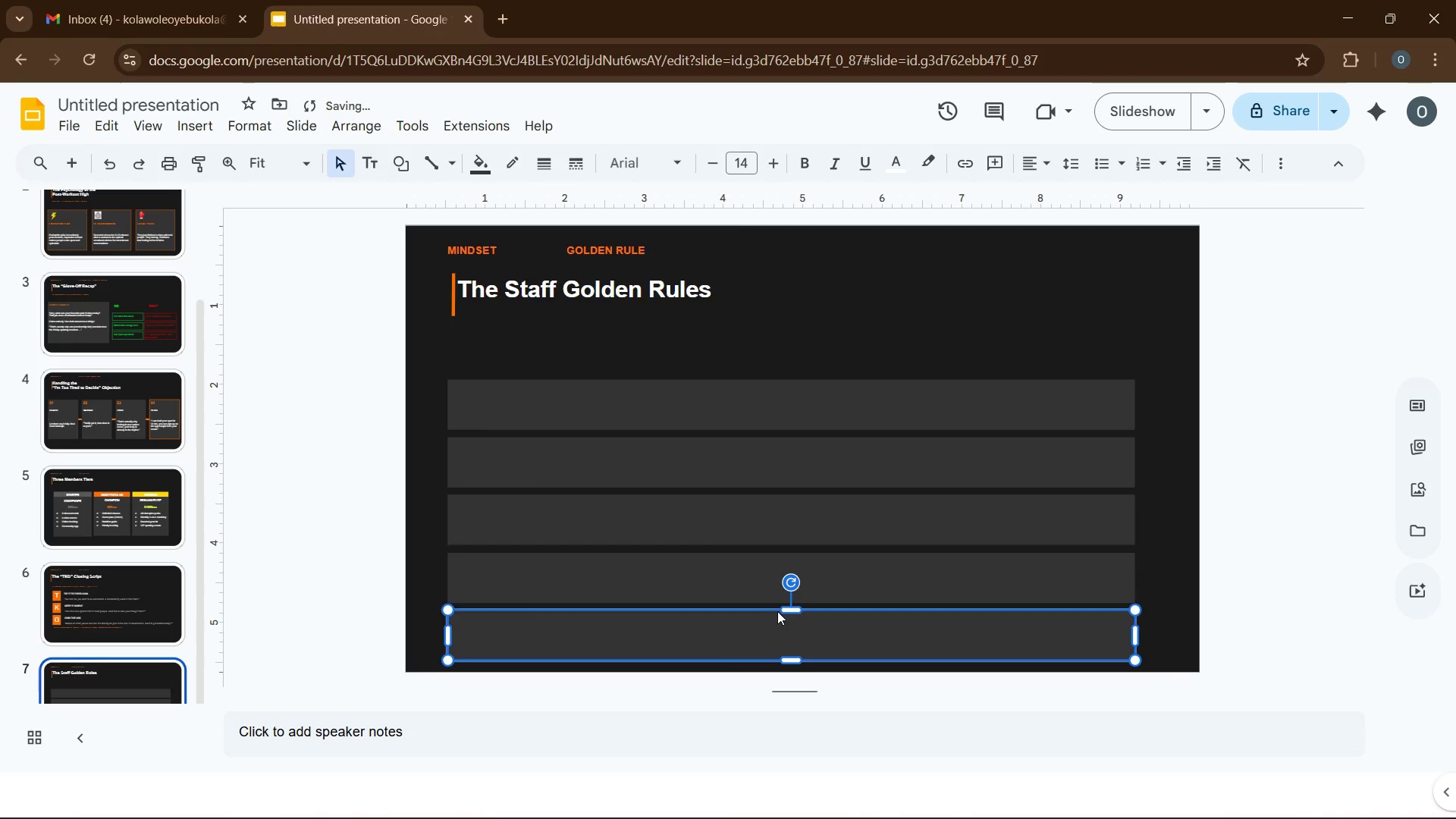 
key(ArrowUp)
 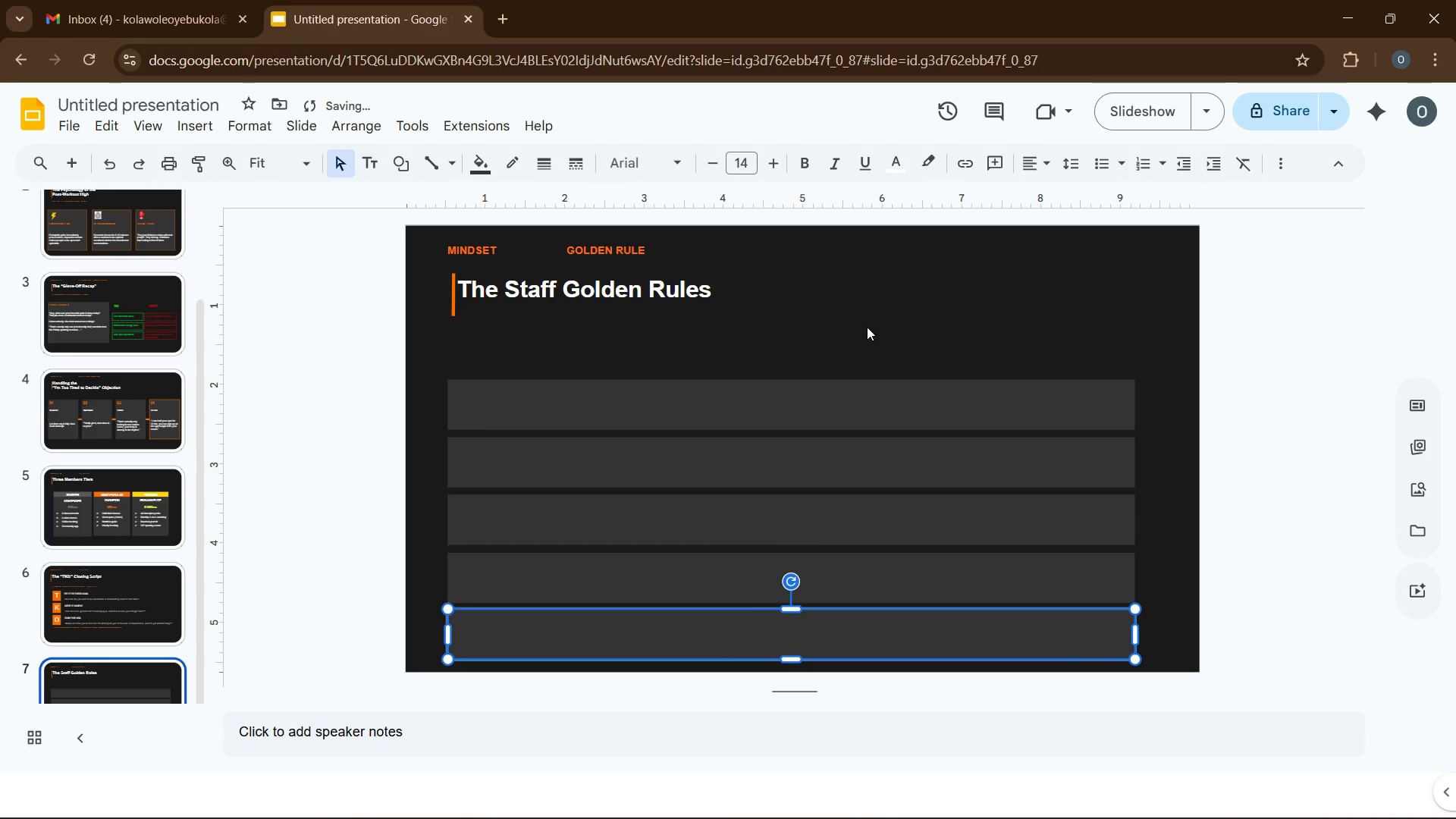 
left_click([867, 337])
 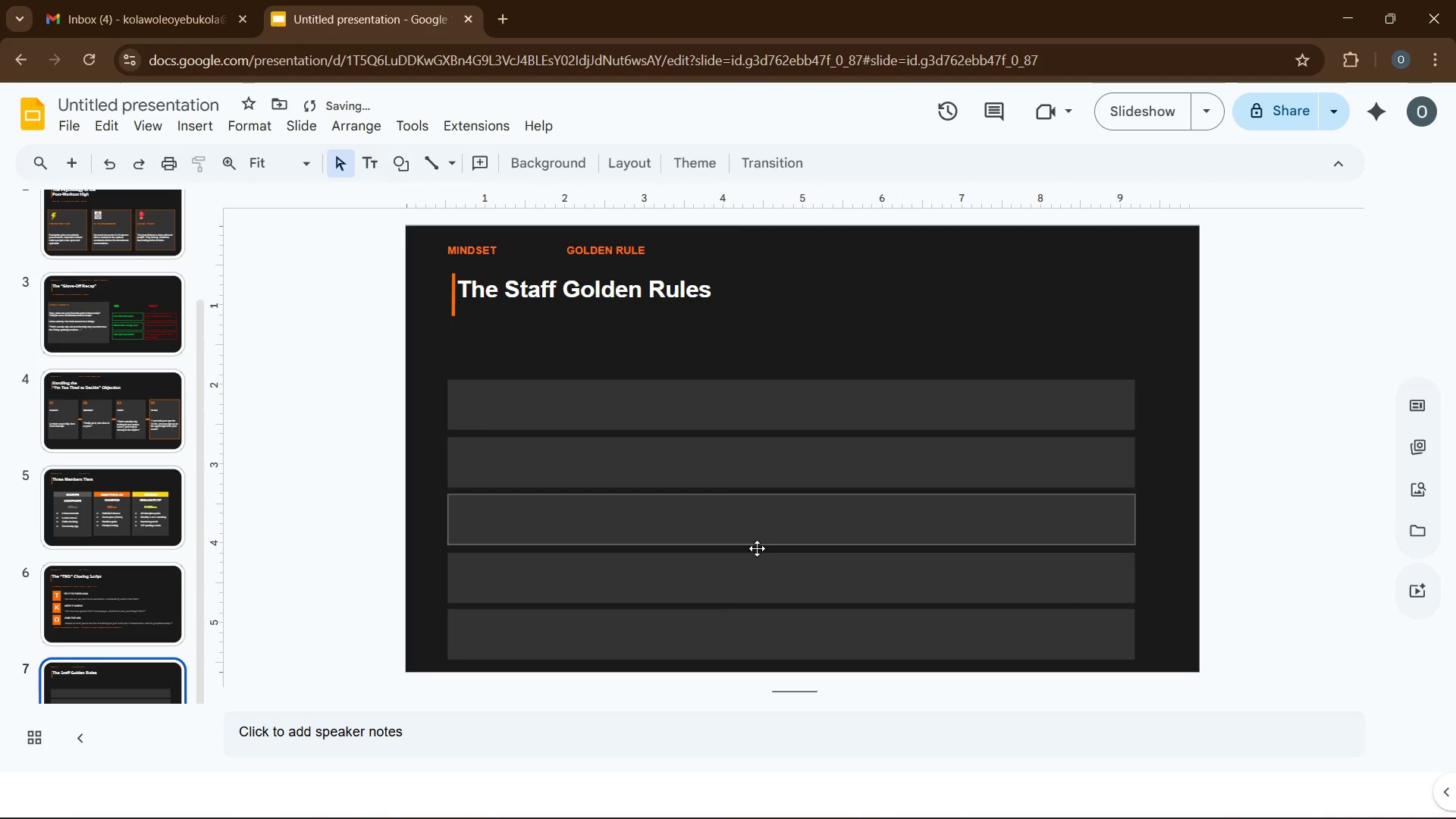 
left_click([764, 566])
 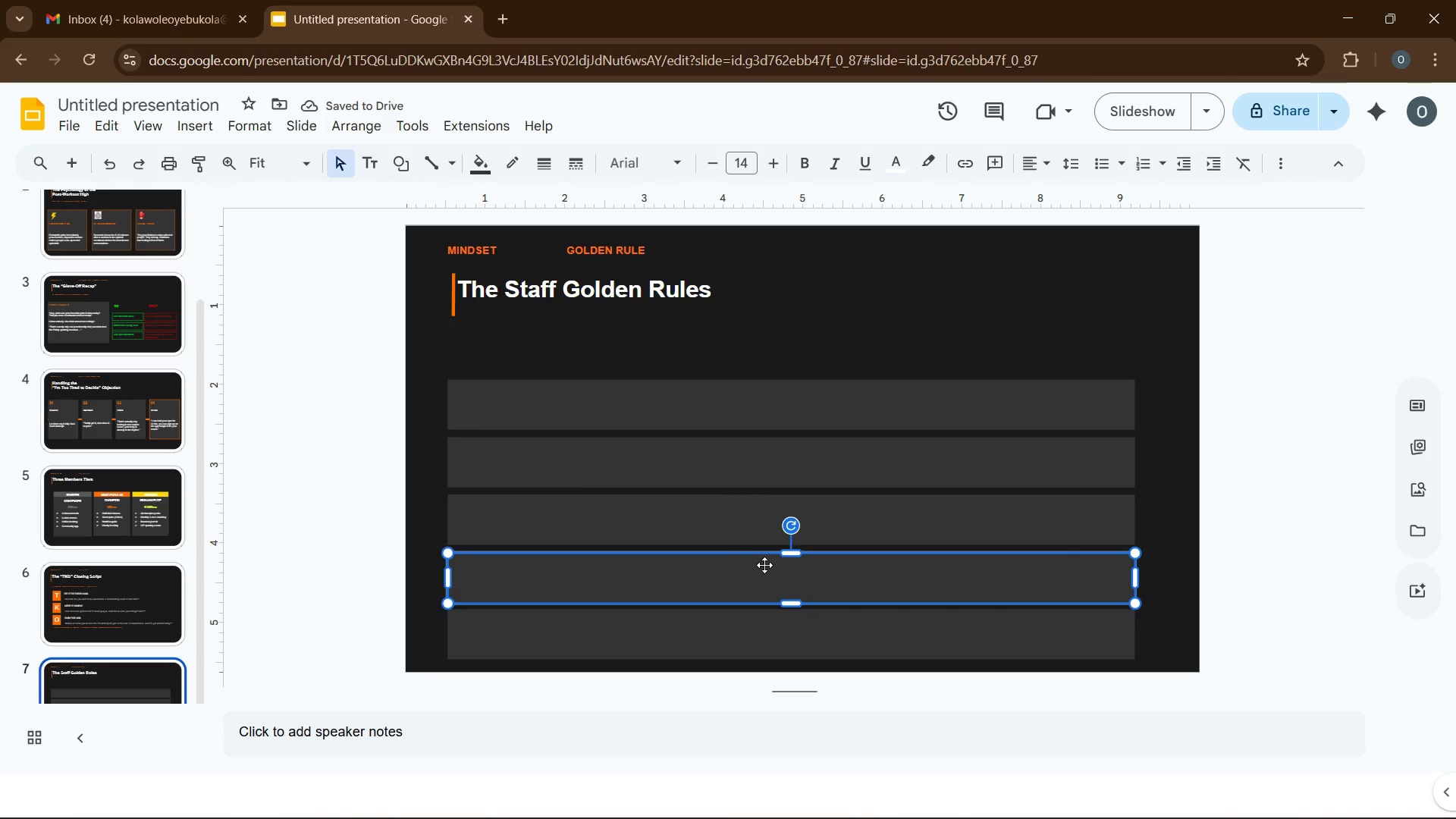 
key(ArrowUp)
 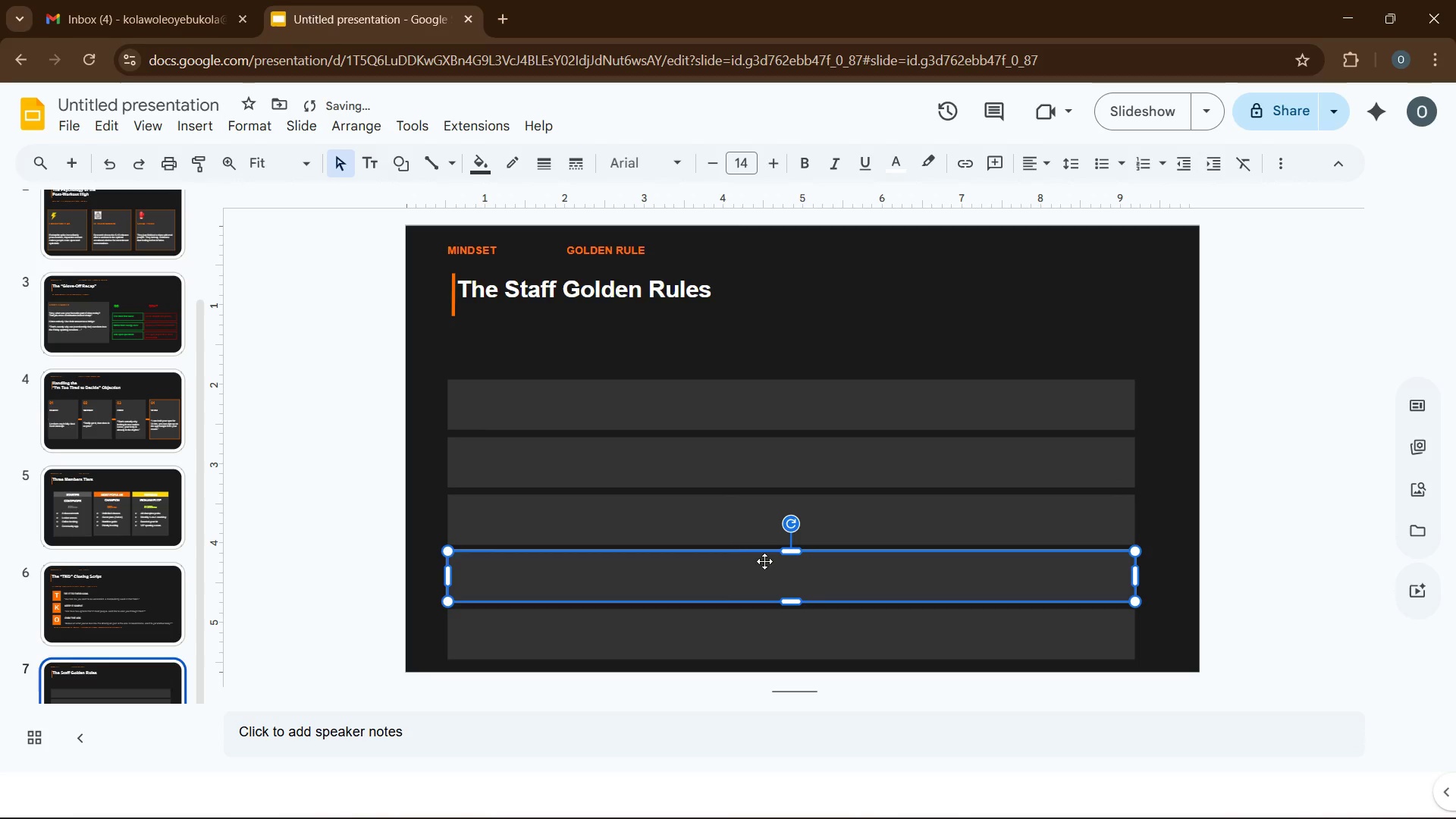 
key(ArrowUp)
 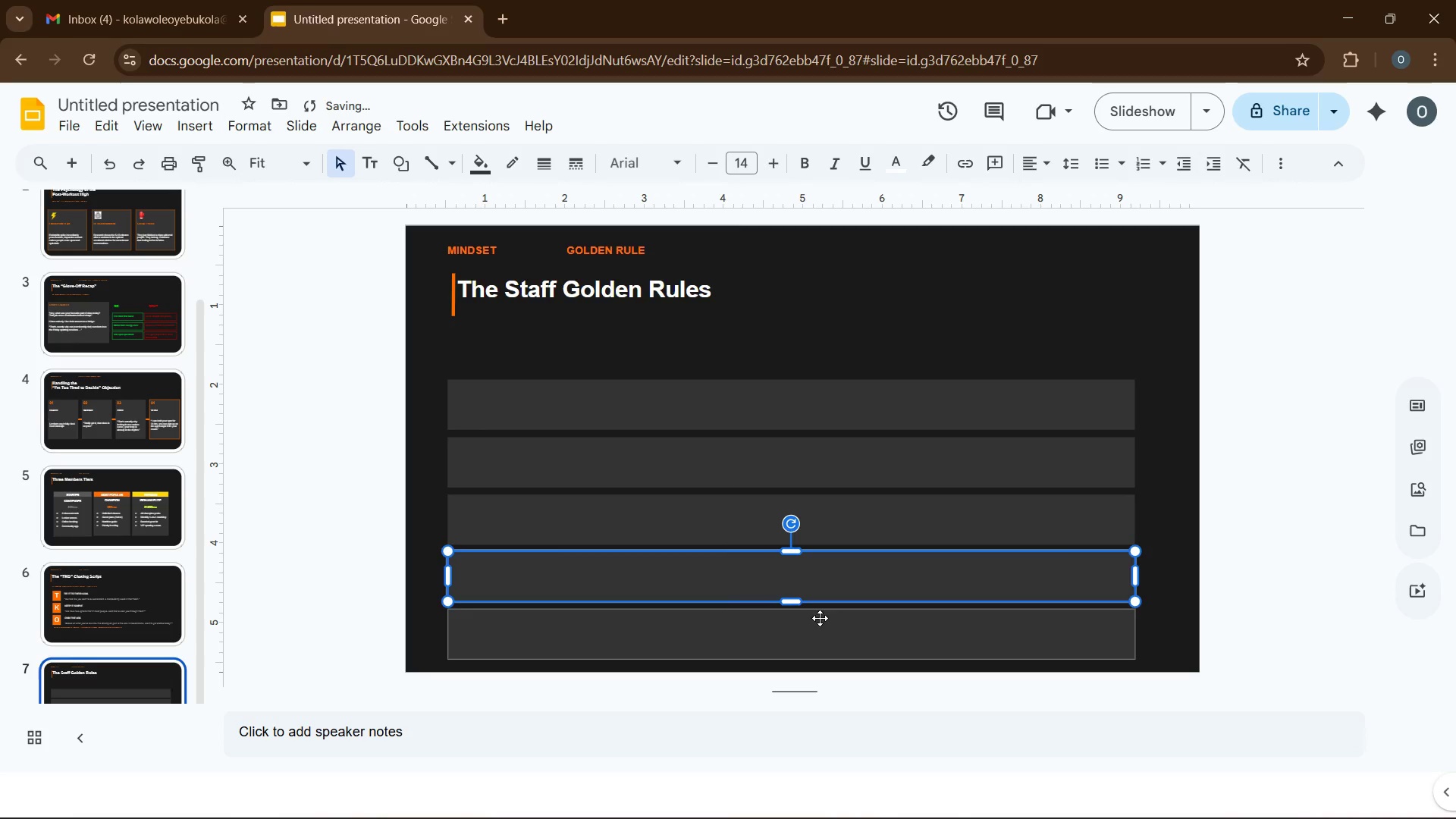 
left_click([820, 632])
 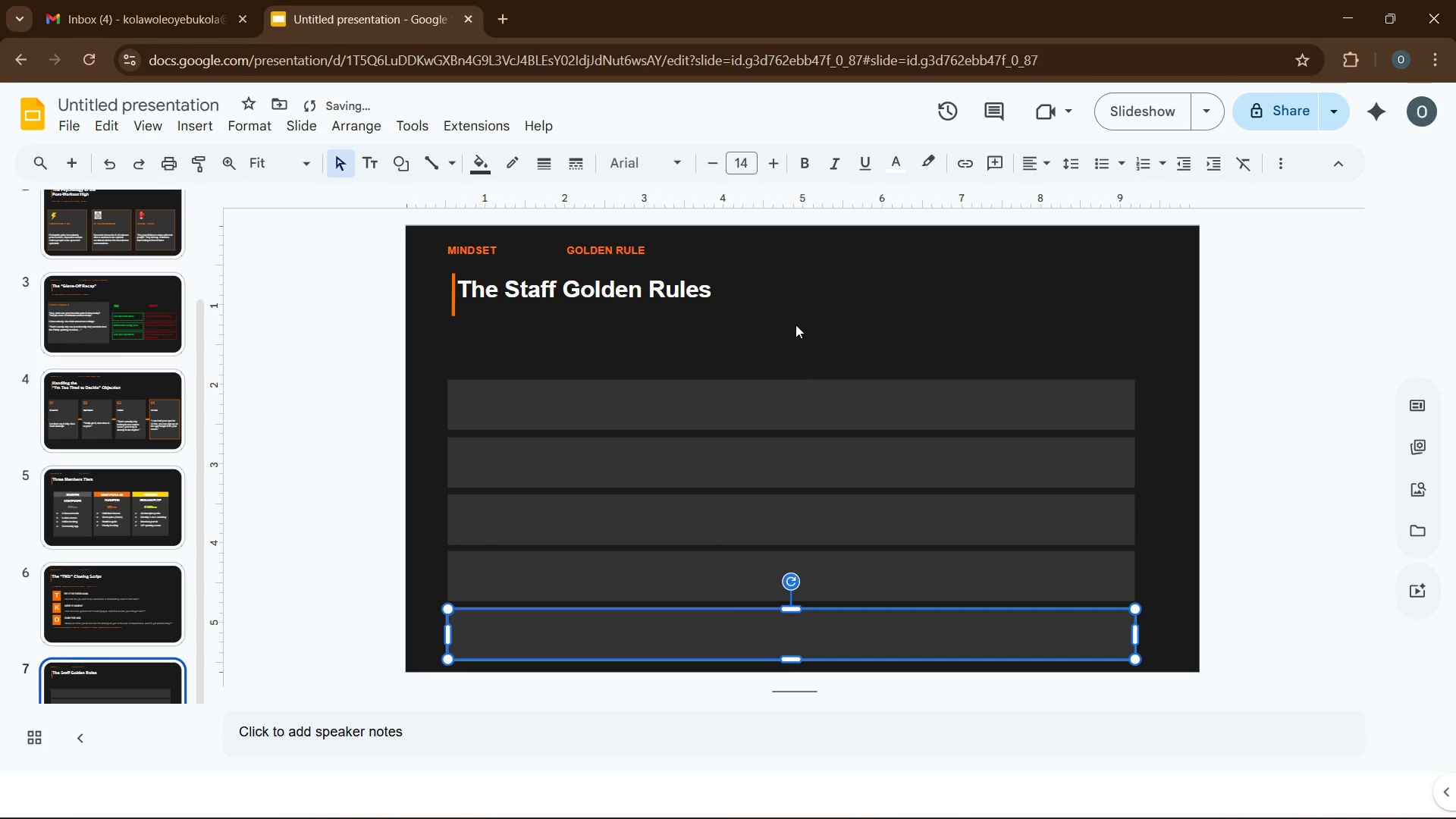 
left_click([796, 322])
 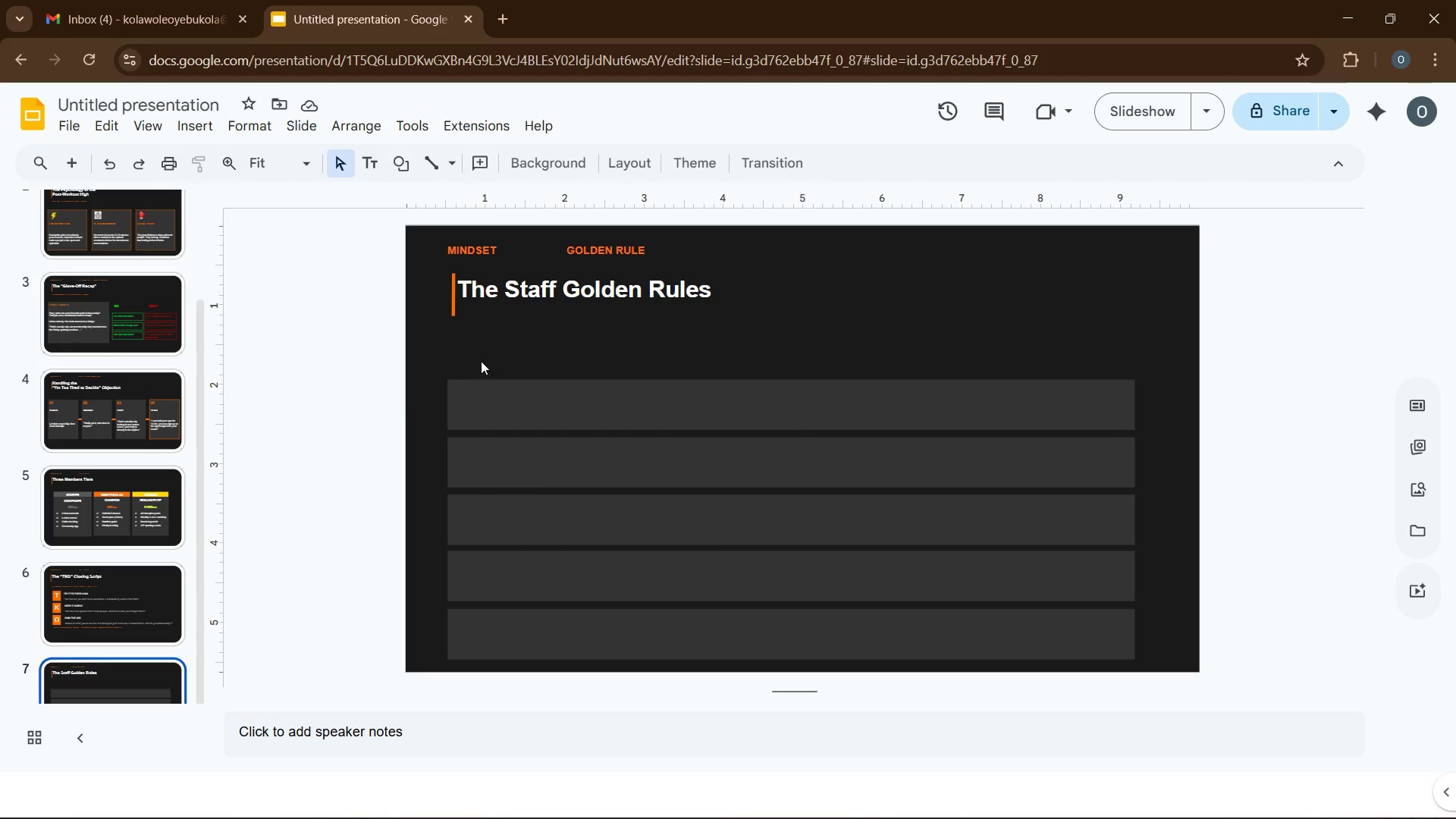 
wait(6.91)
 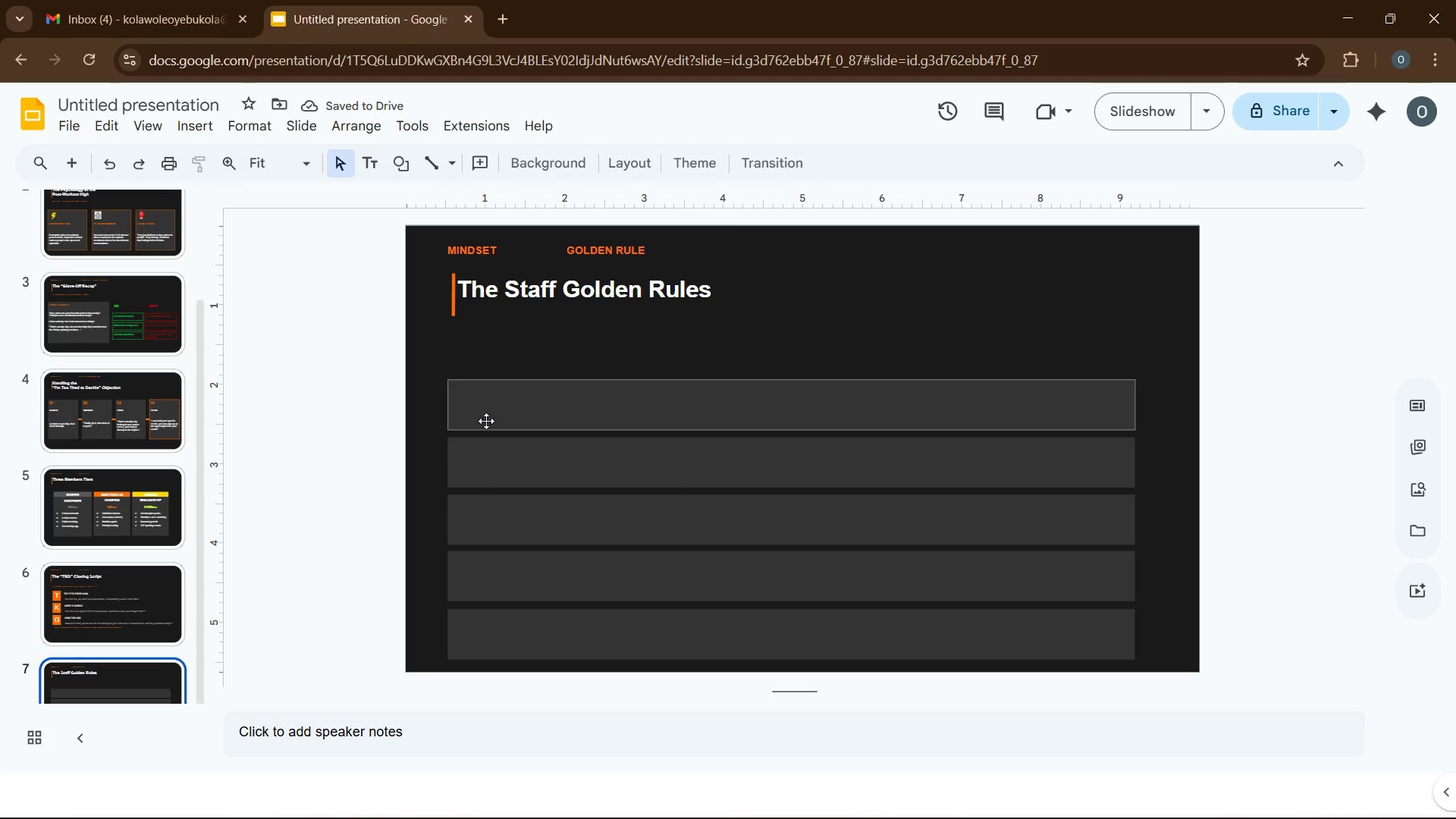 
left_click([143, 246])
 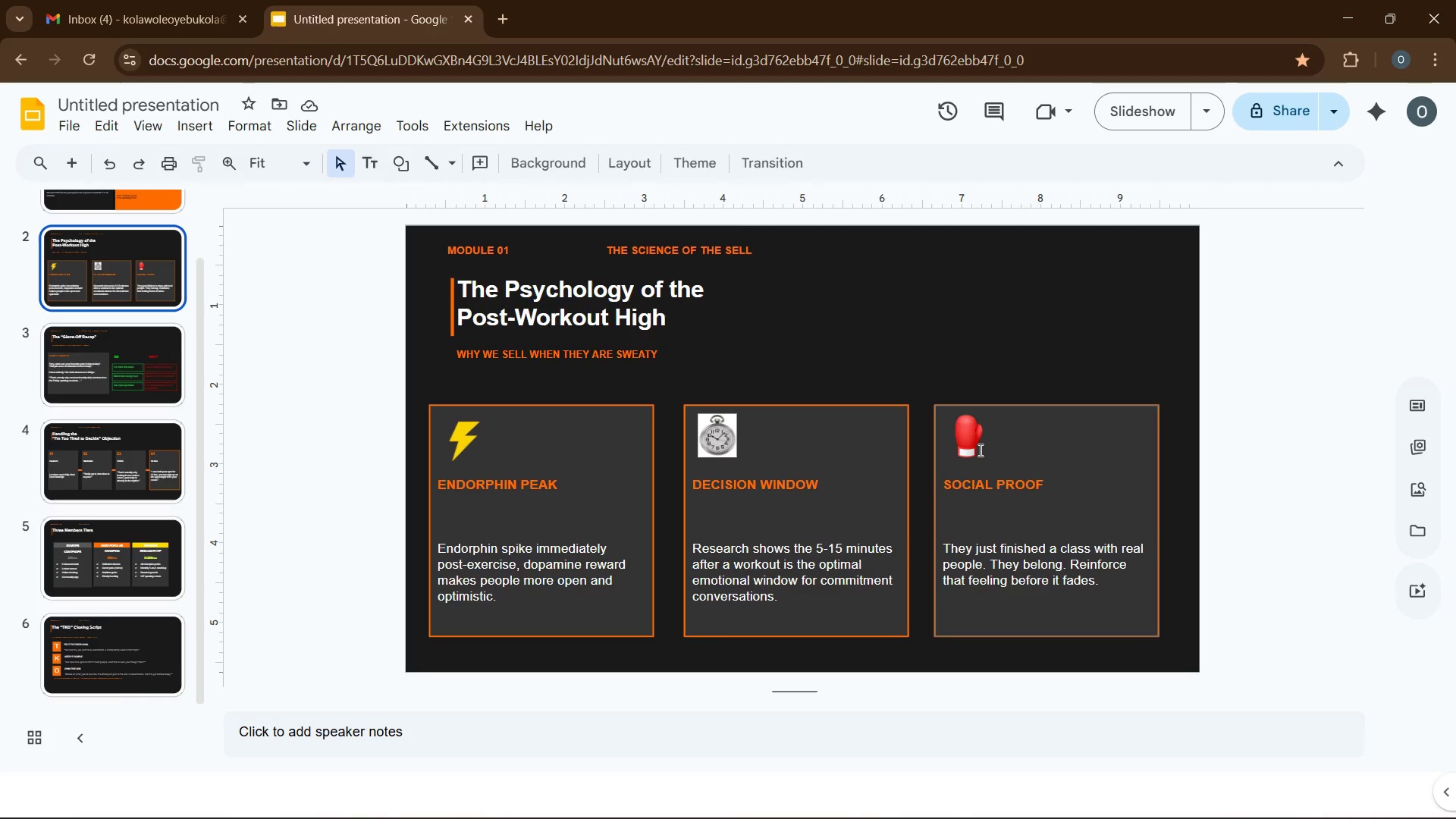 
left_click([978, 449])
 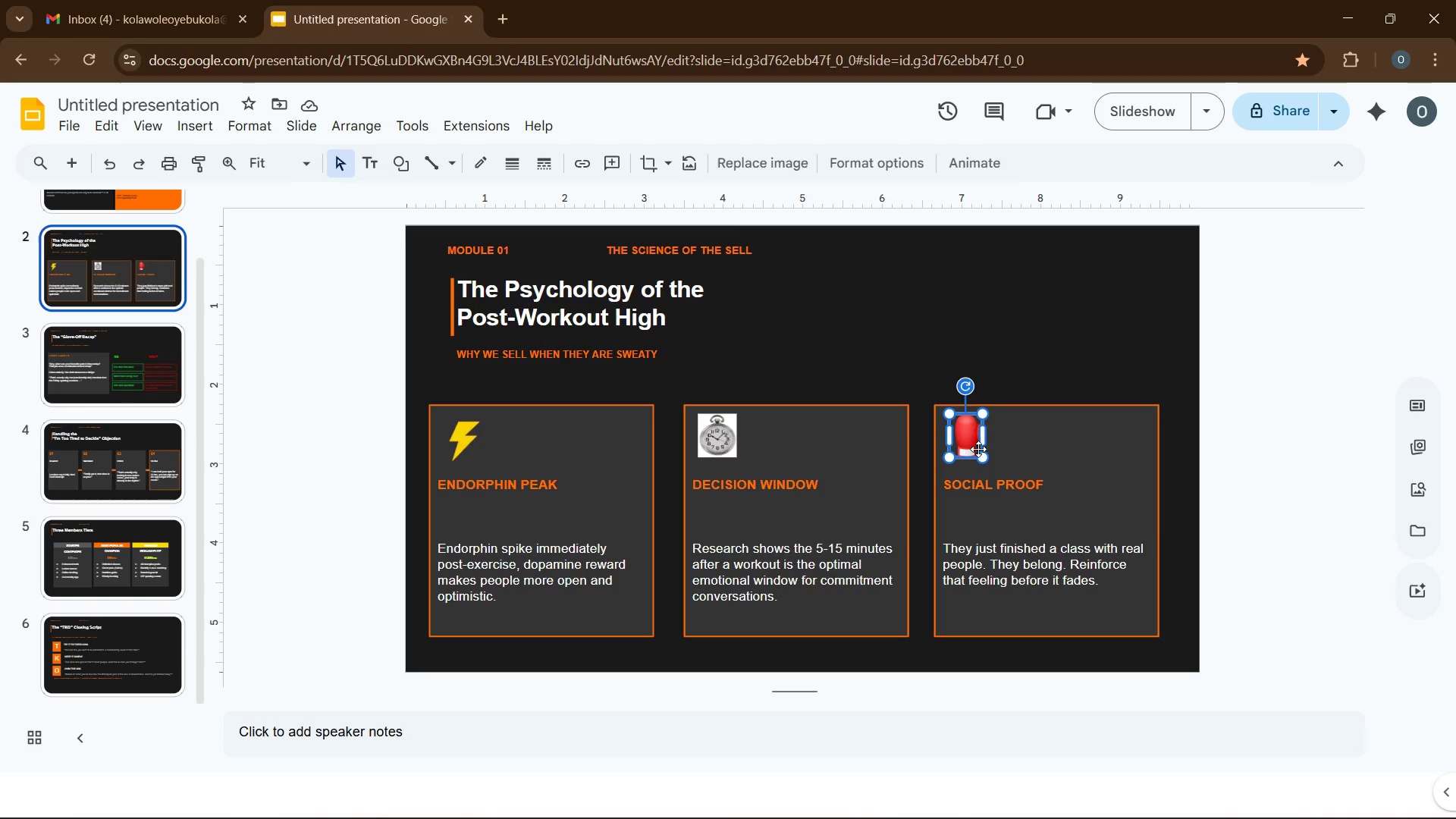 
right_click([978, 449])
 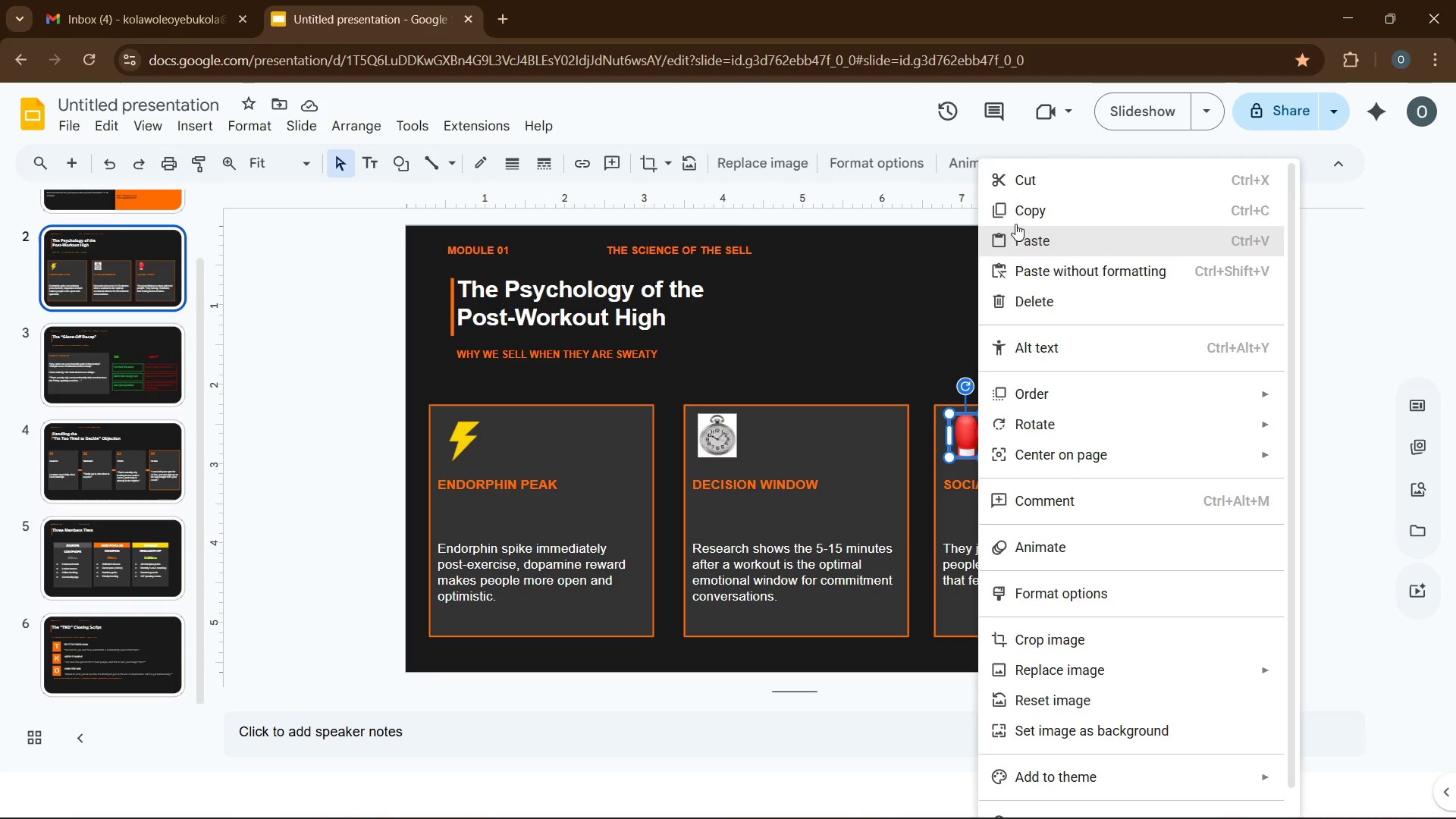 
left_click([1015, 215])
 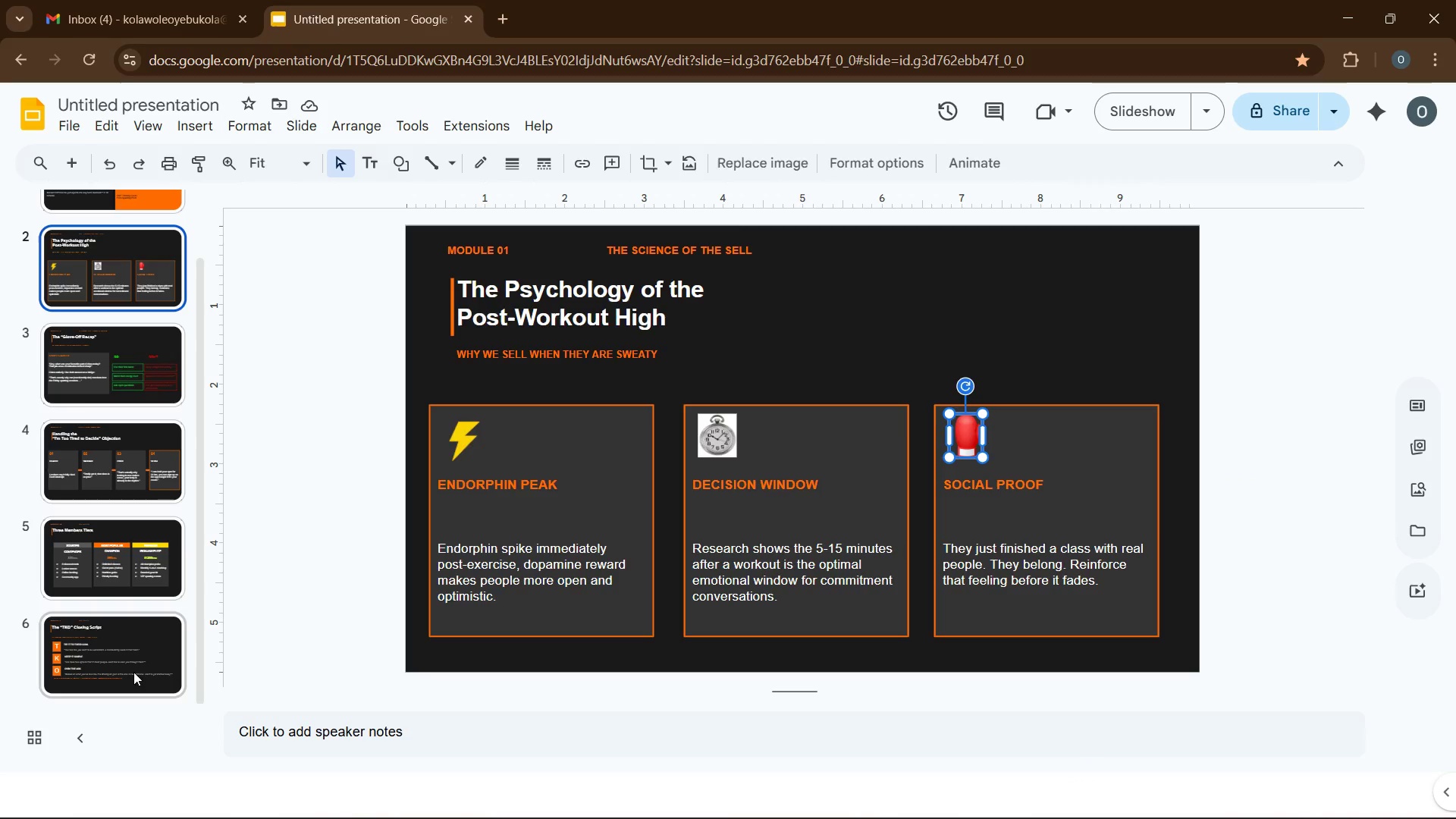 
left_click([130, 647])
 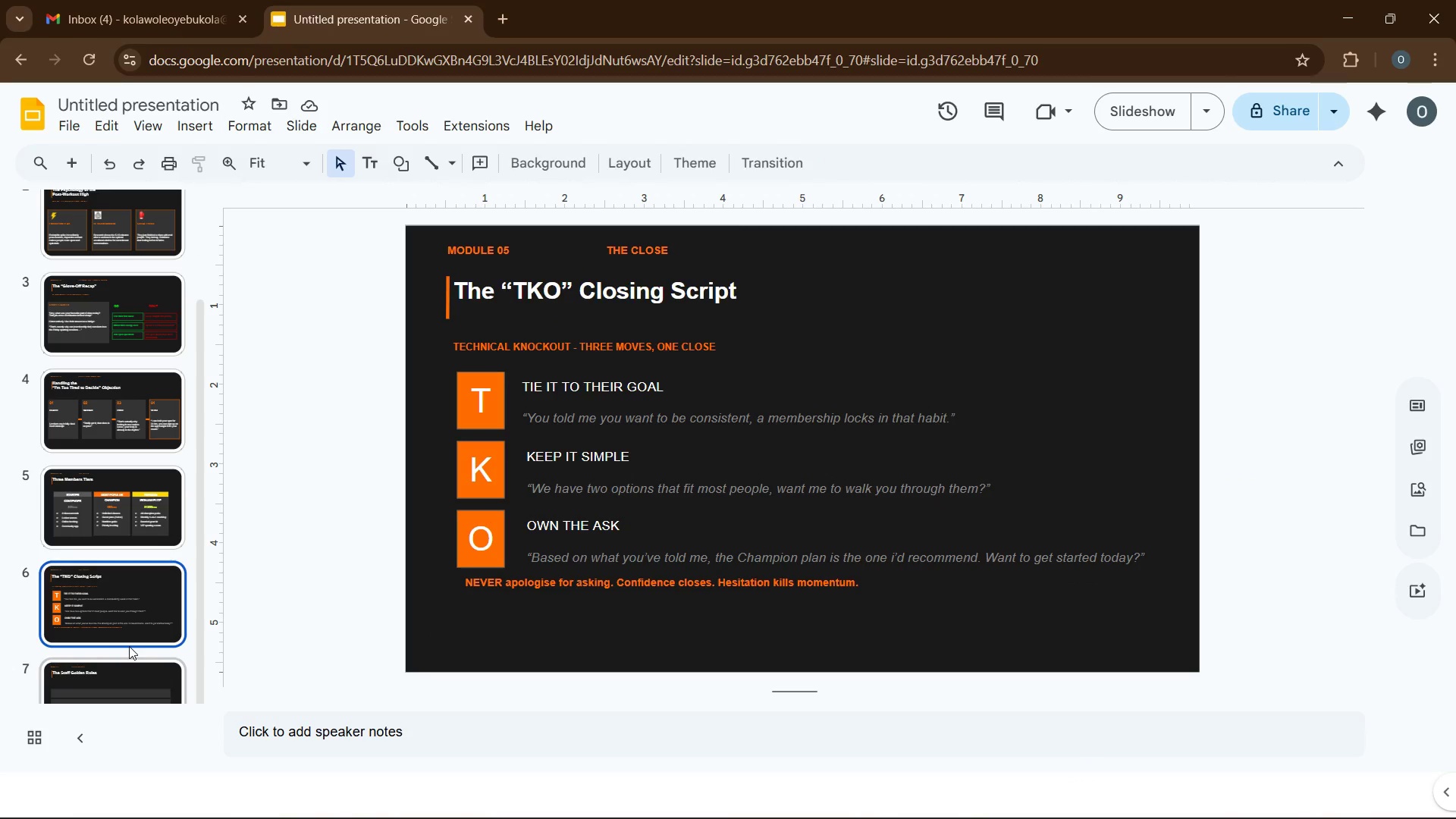 
scroll: coordinate [130, 647], scroll_direction: down, amount: 1.0
 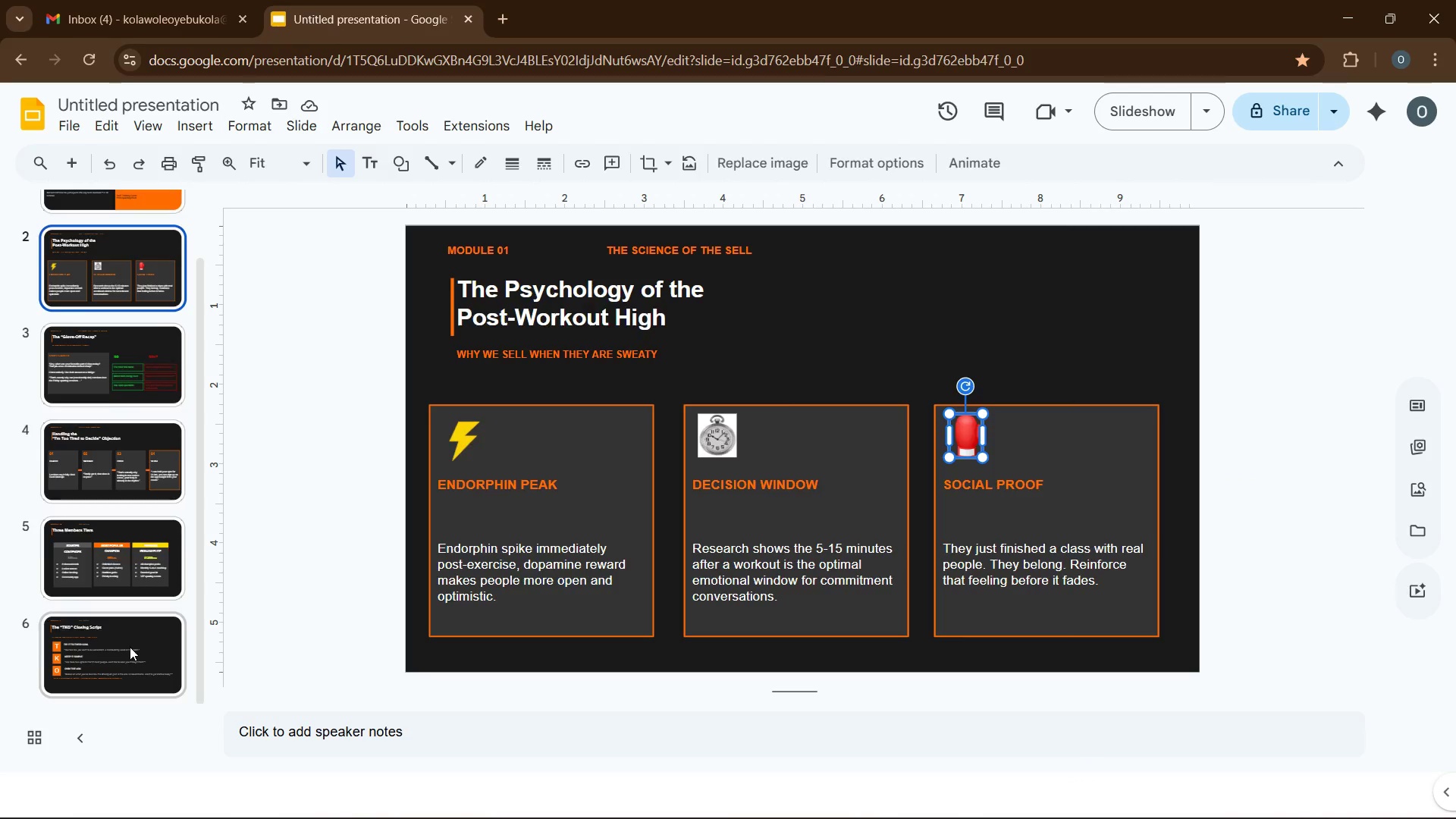 
scroll: coordinate [129, 645], scroll_direction: up, amount: 2.0
 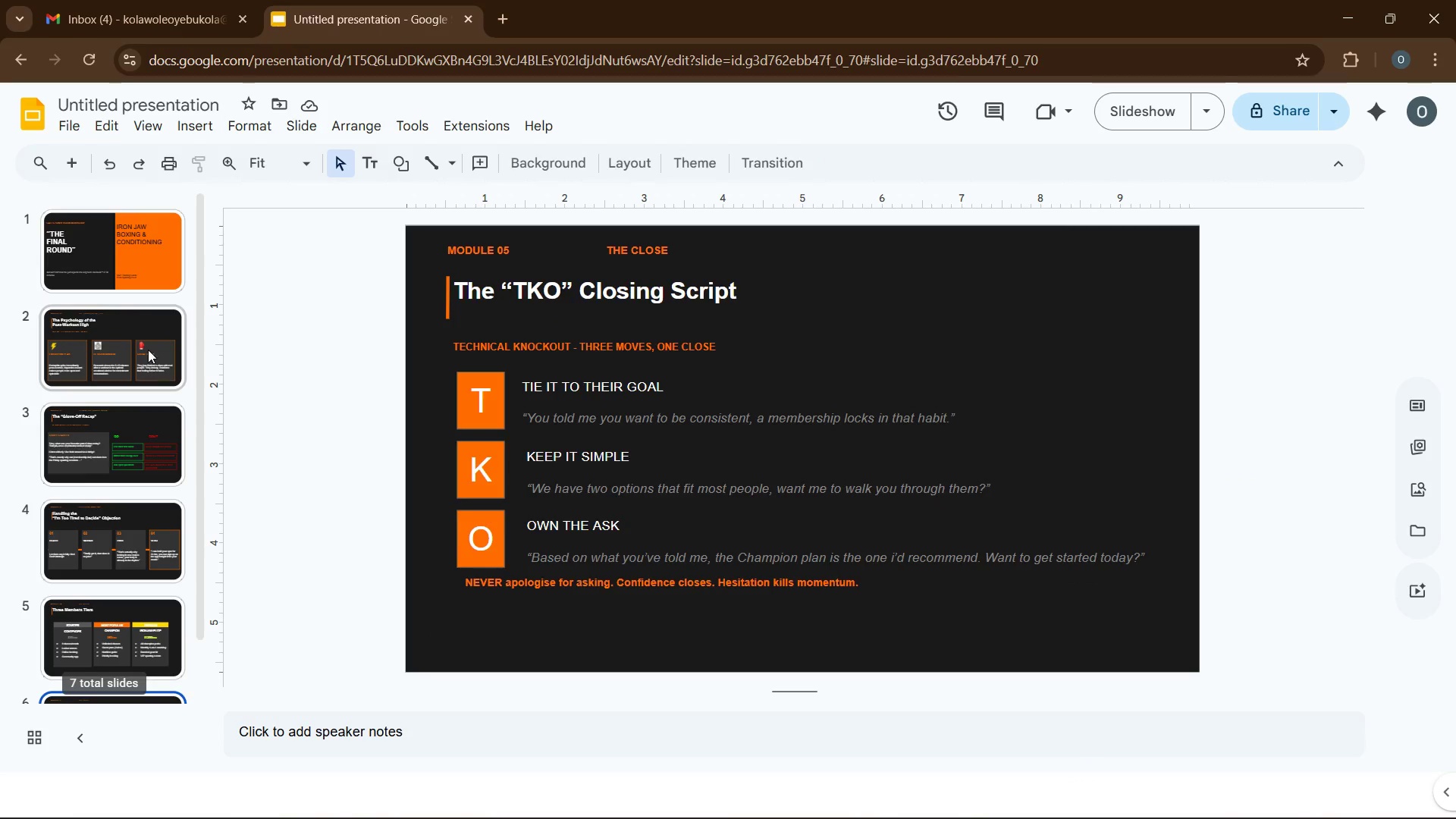 
left_click([146, 348])
 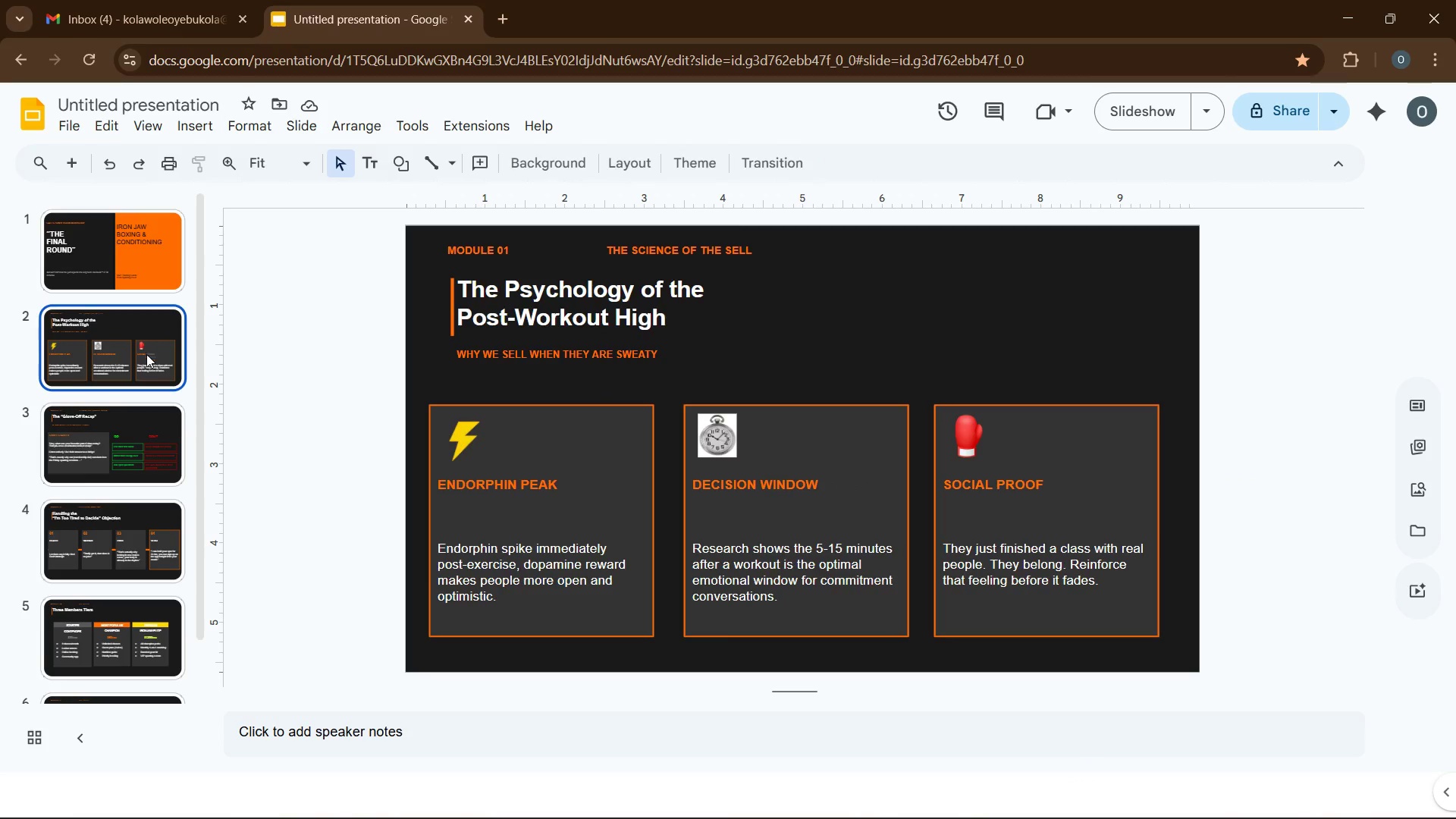 
scroll: coordinate [88, 644], scroll_direction: down, amount: 9.0
 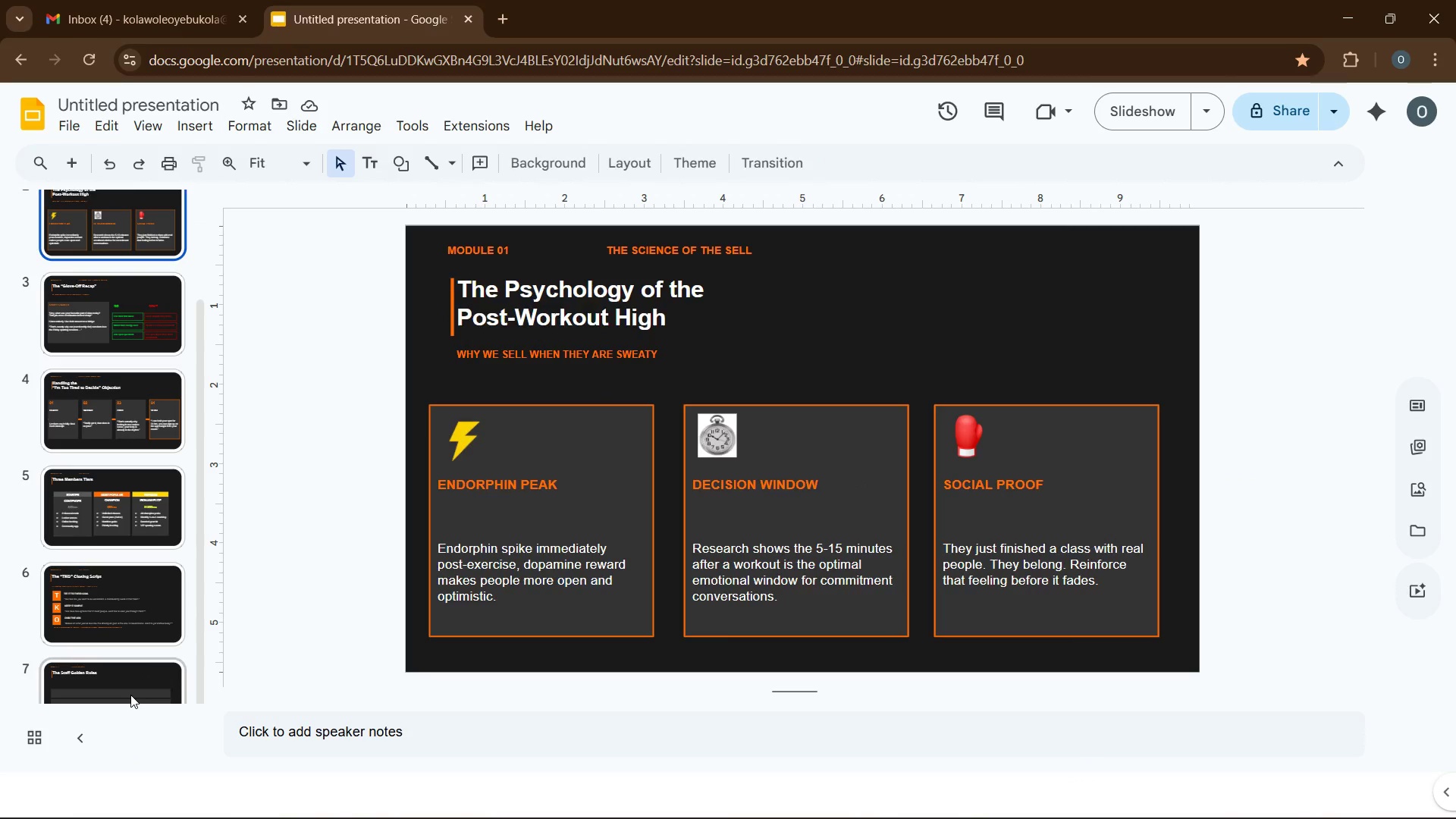 
left_click([130, 695])
 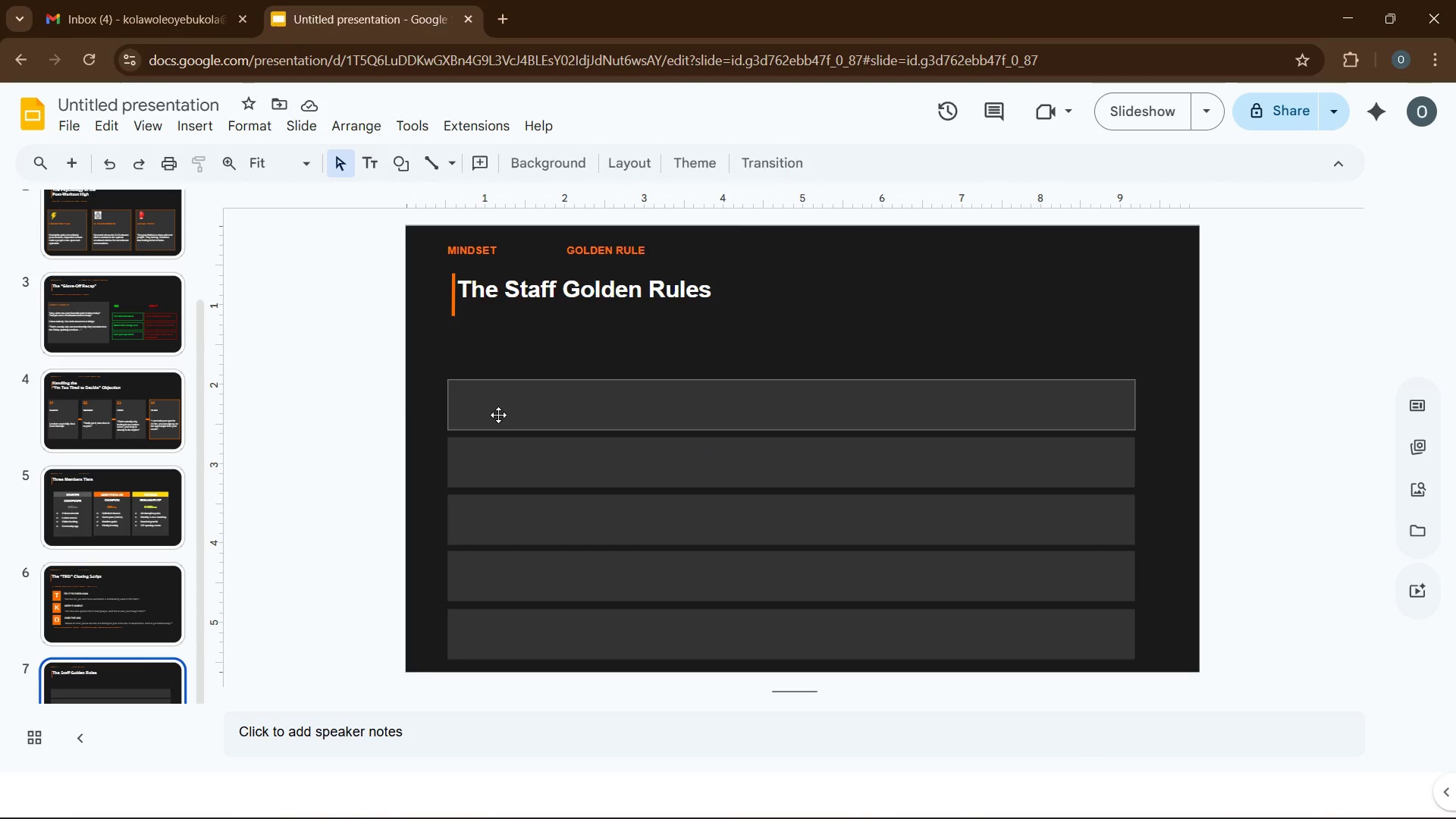 
left_click([494, 416])
 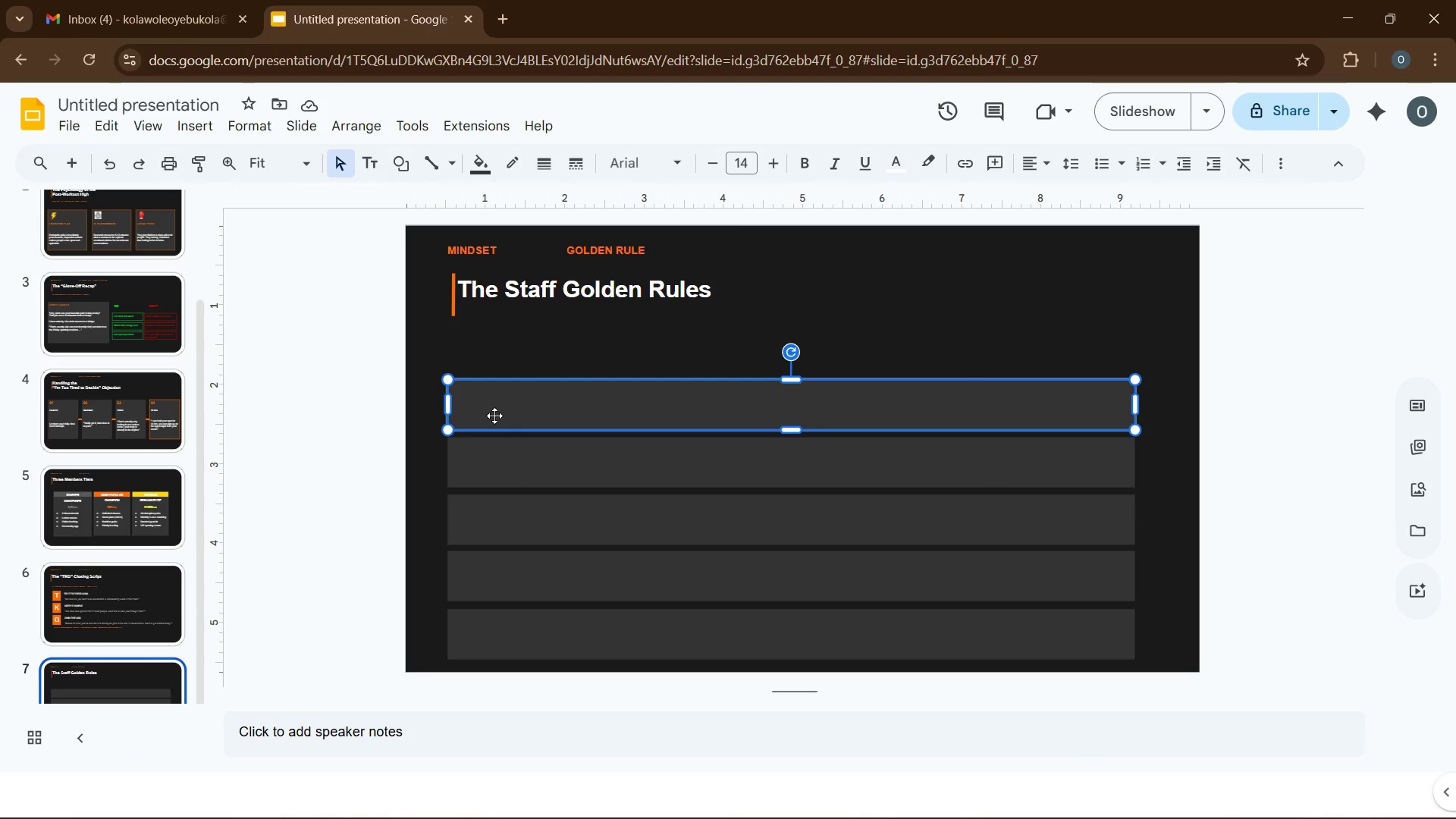 
right_click([494, 416])
 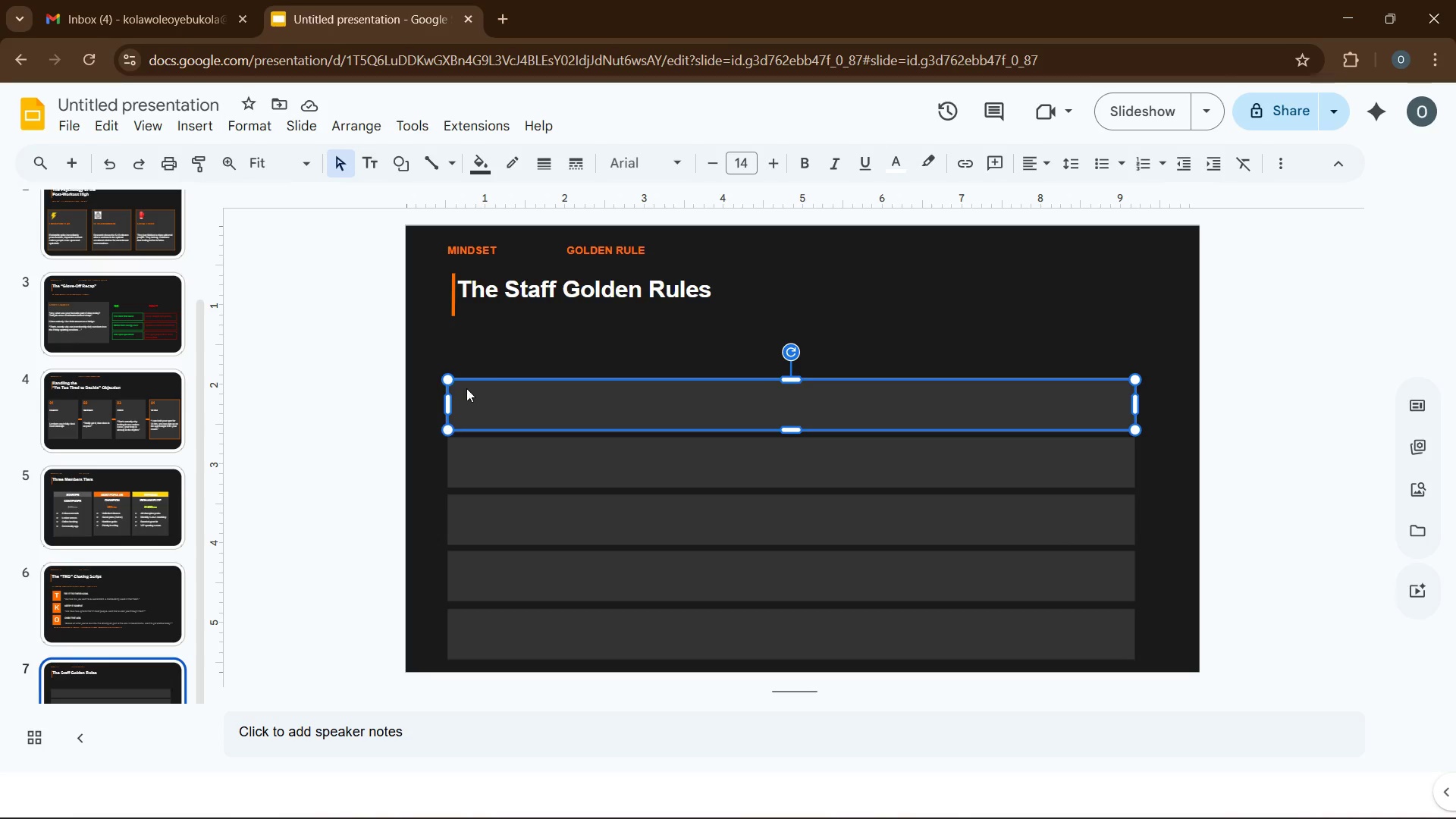 
right_click([467, 394])
 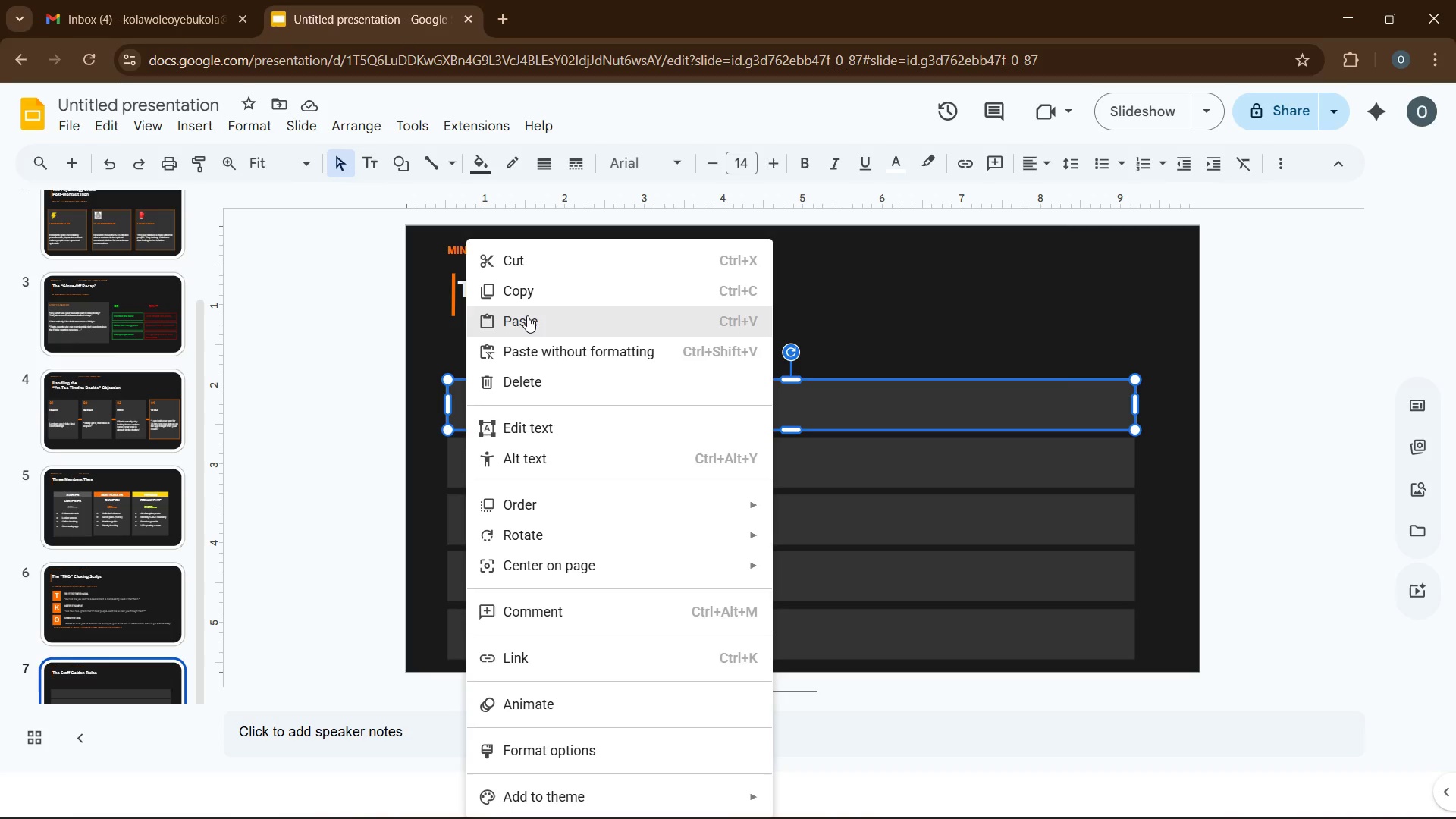 
left_click([527, 315])
 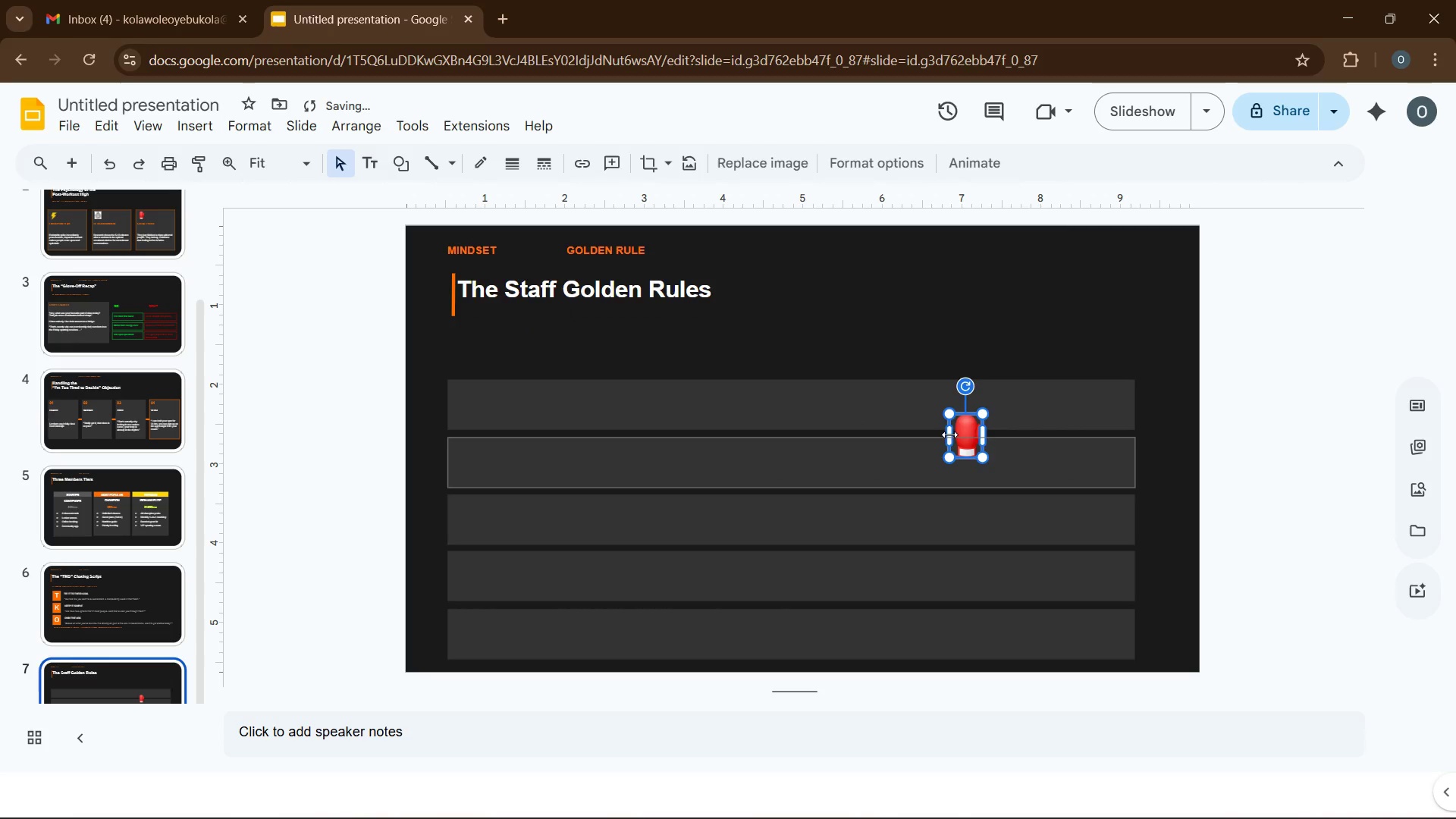 
left_click_drag(start_coordinate=[968, 441], to_coordinate=[468, 414])
 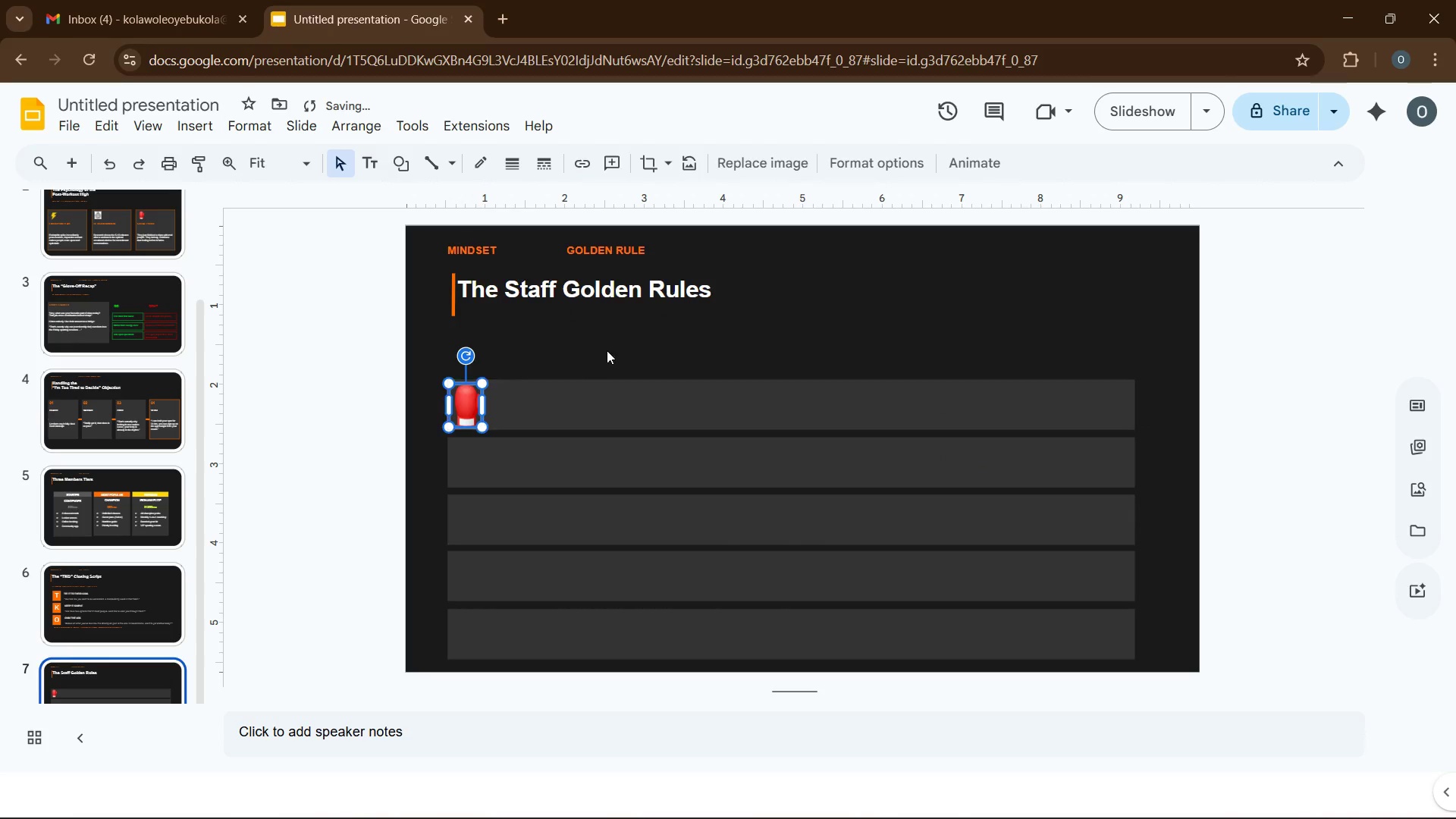 
left_click([607, 350])
 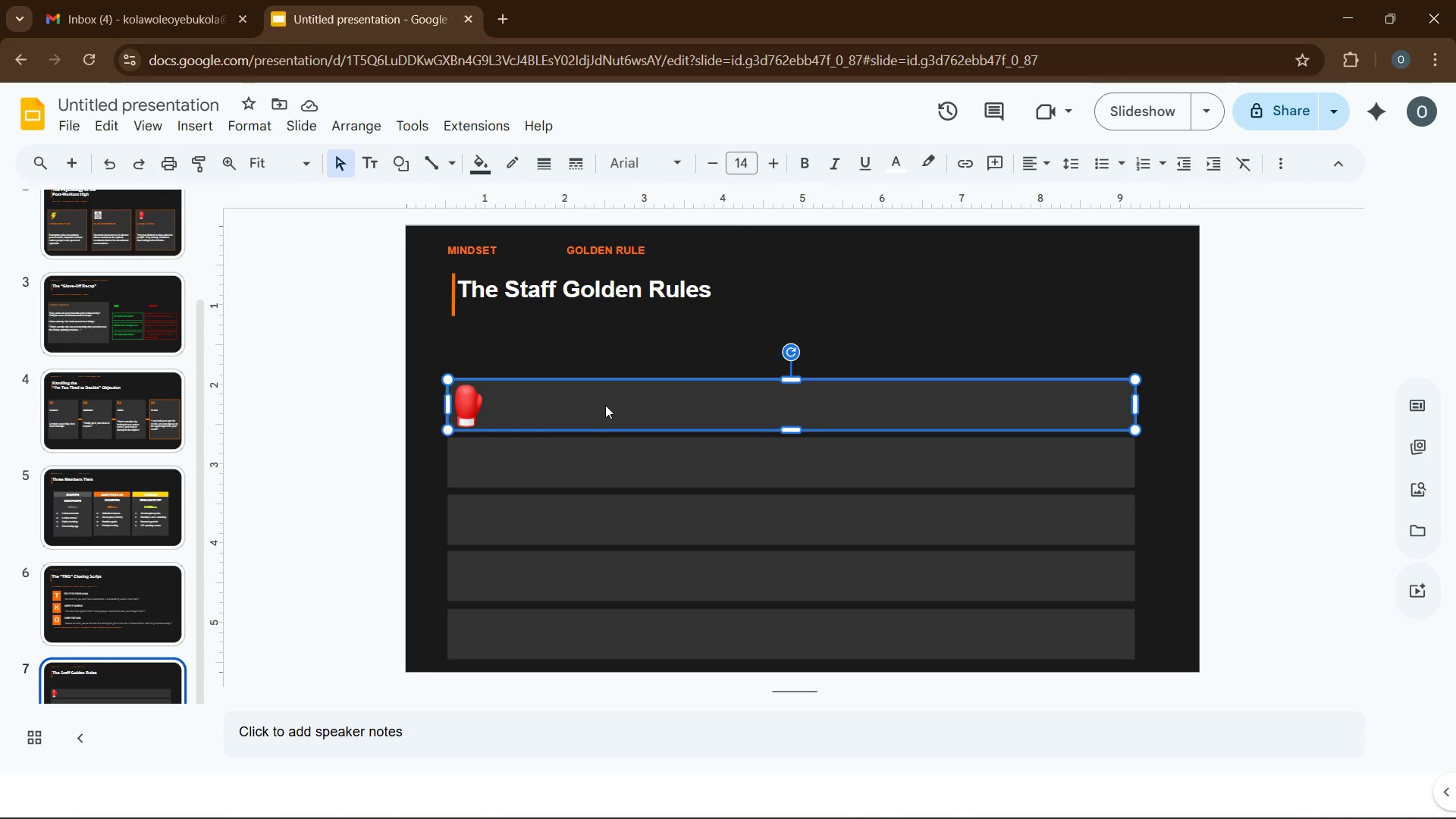 
wait(7.03)
 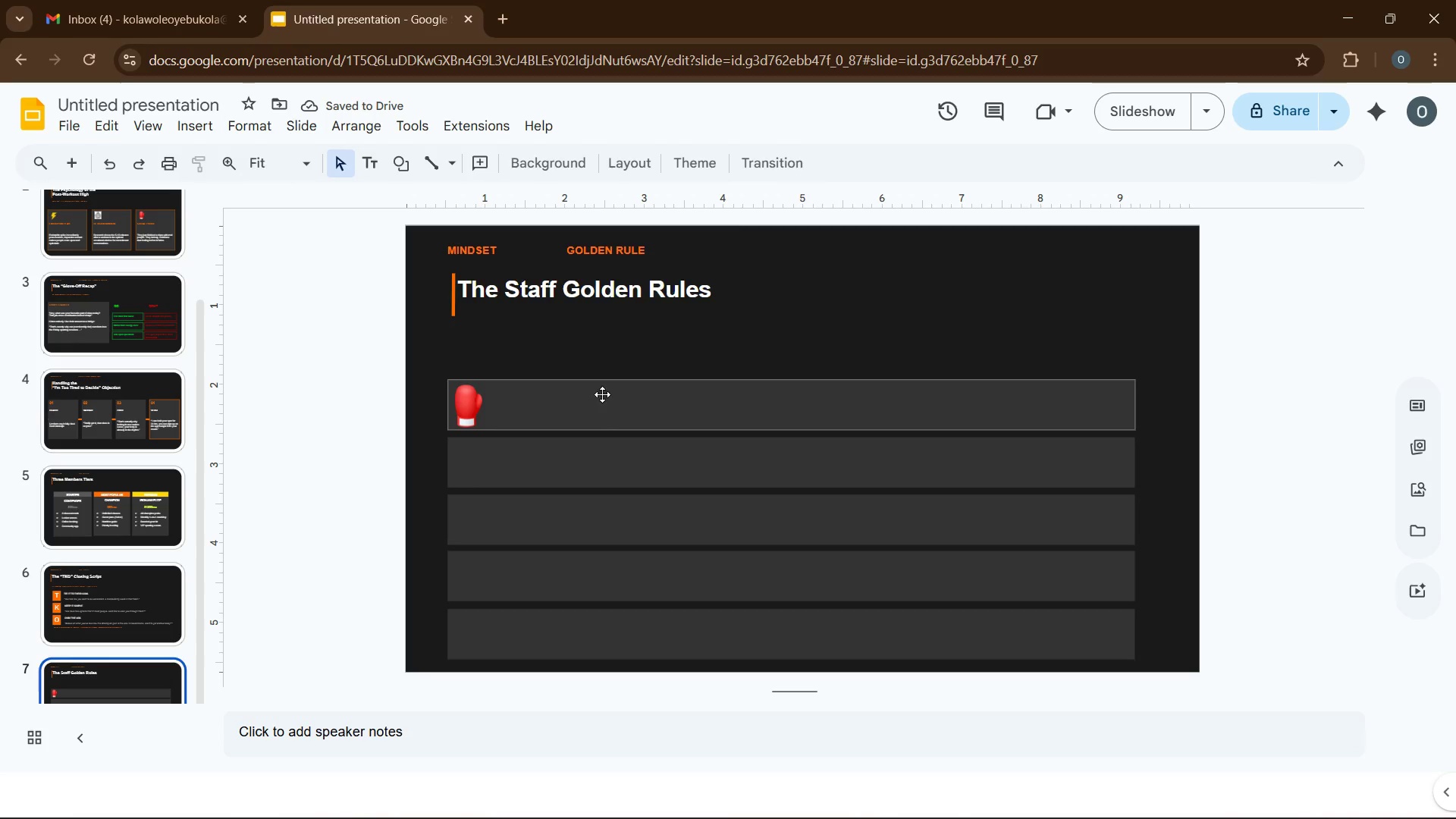 
key(CapsLock)
 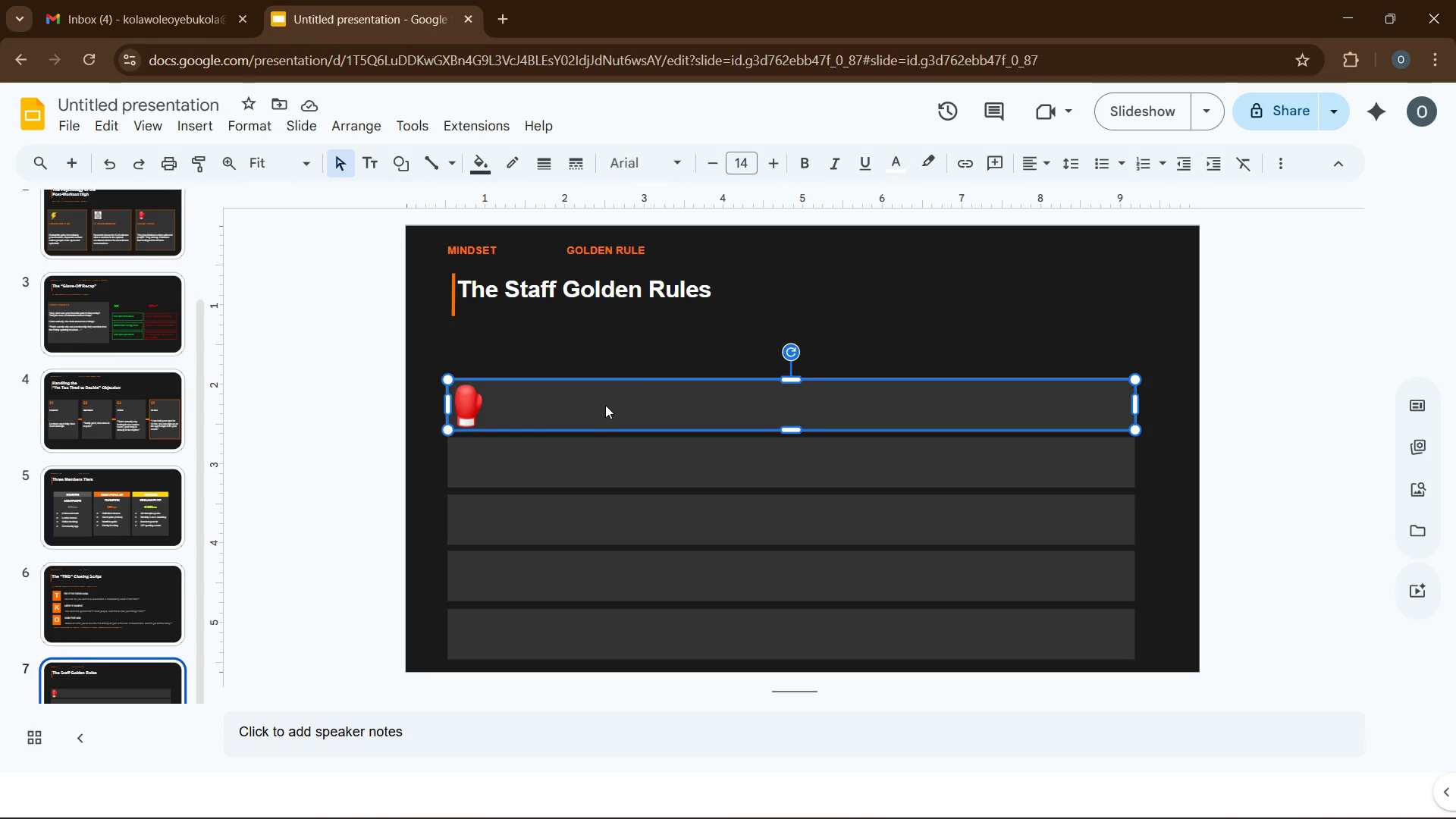 
key(Y)
 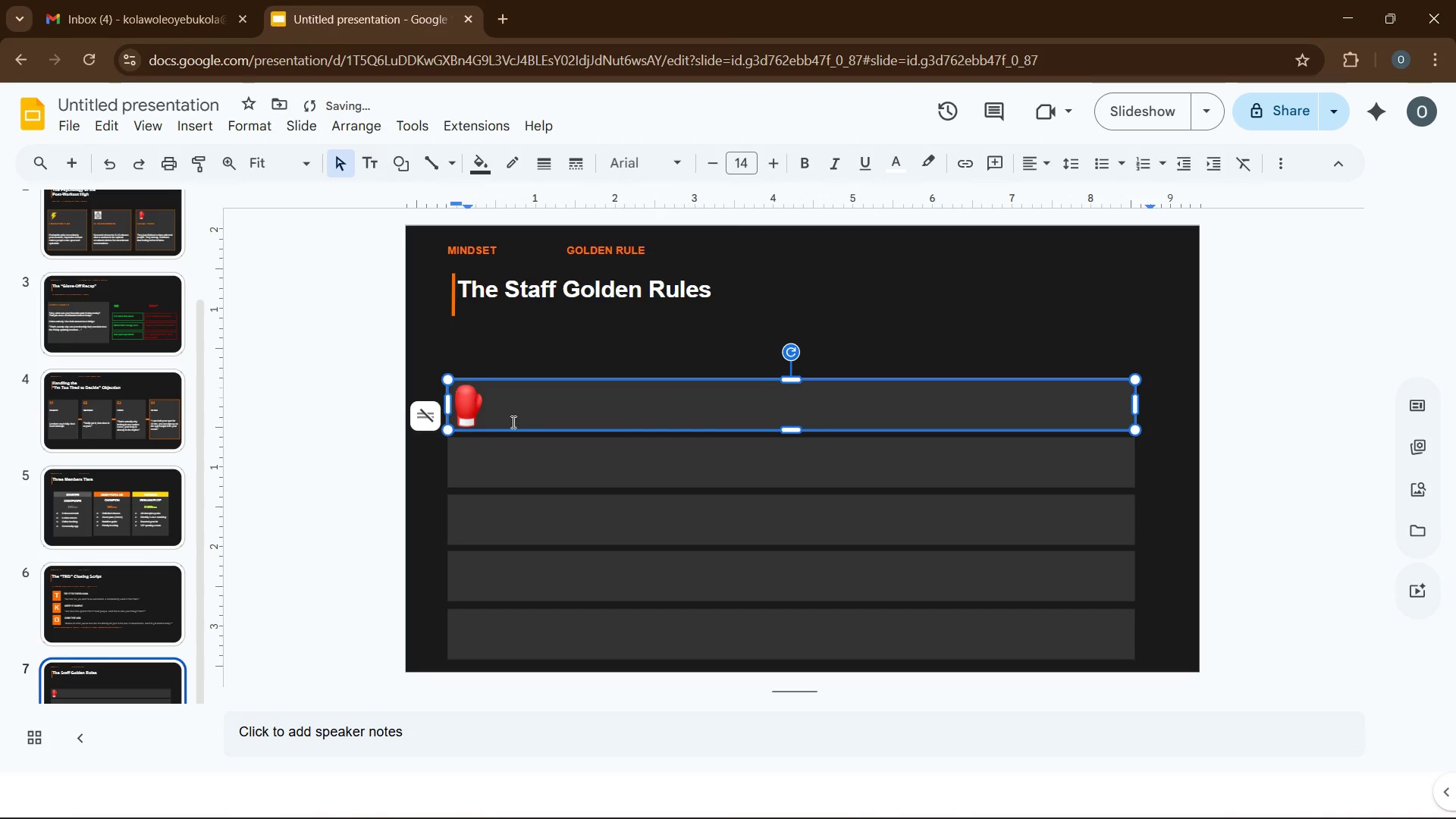 
left_click_drag(start_coordinate=[467, 406], to_coordinate=[488, 369])
 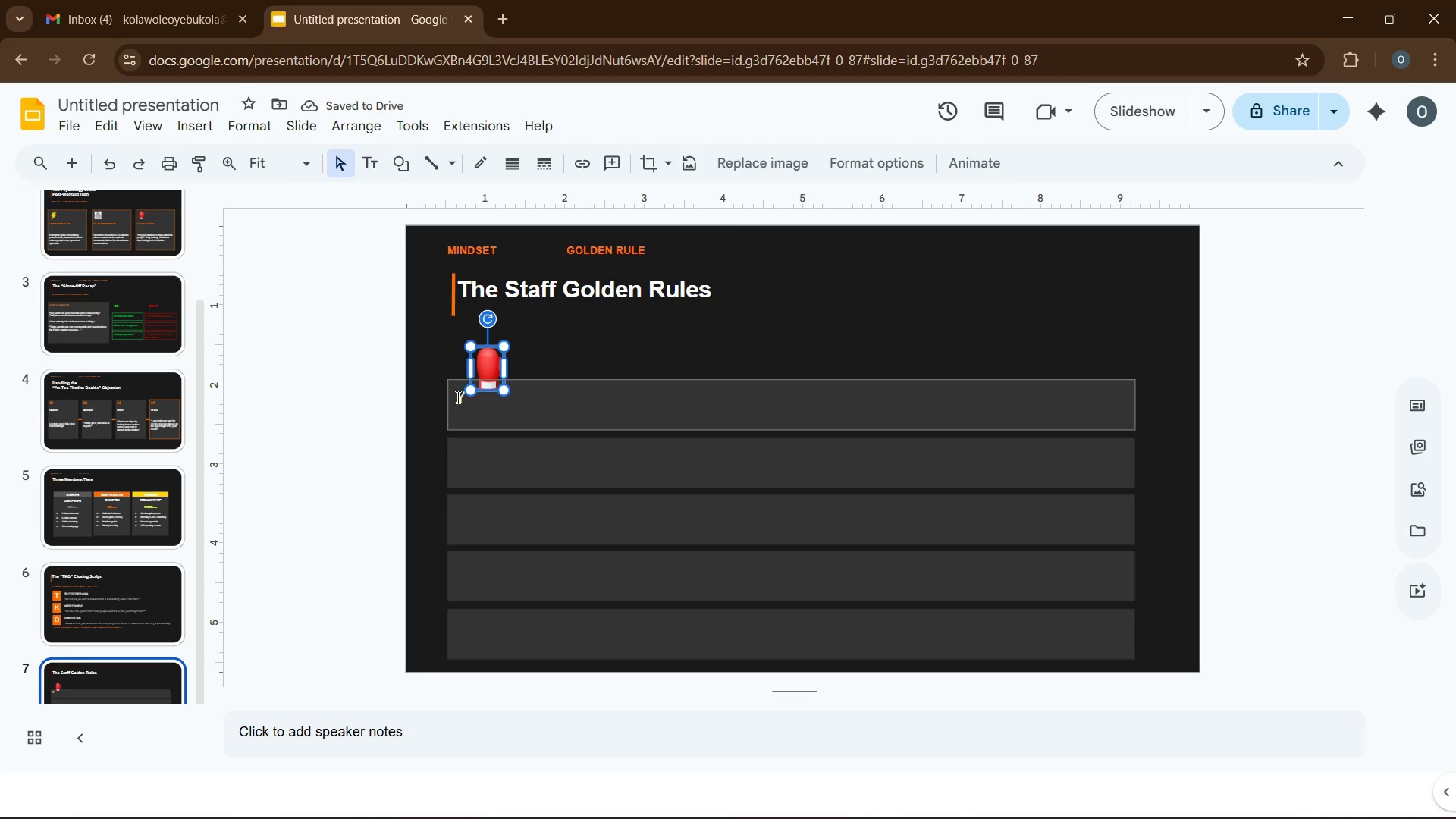 
left_click([457, 397])
 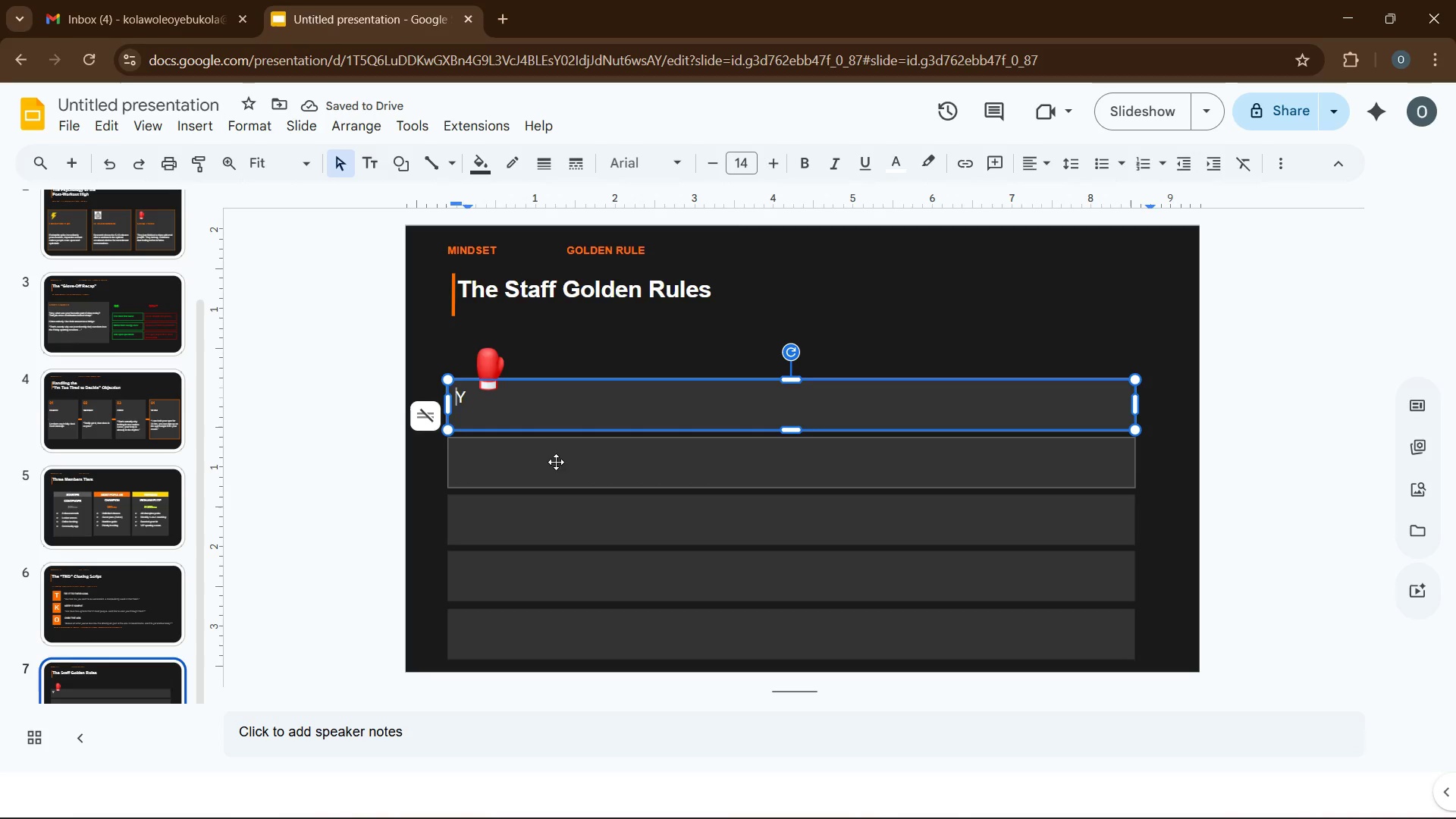 
key(Tab)
 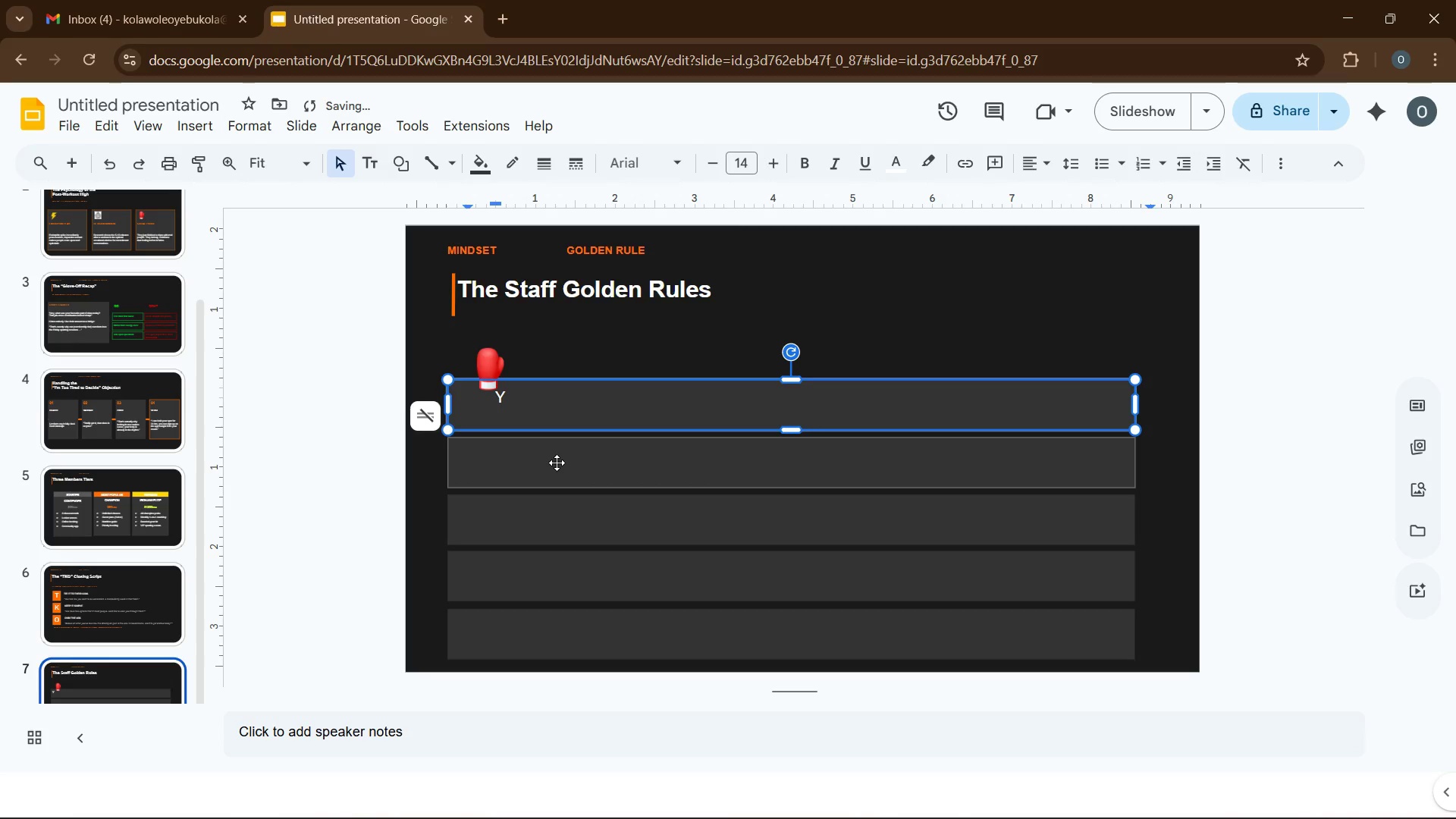 
key(Tab)
 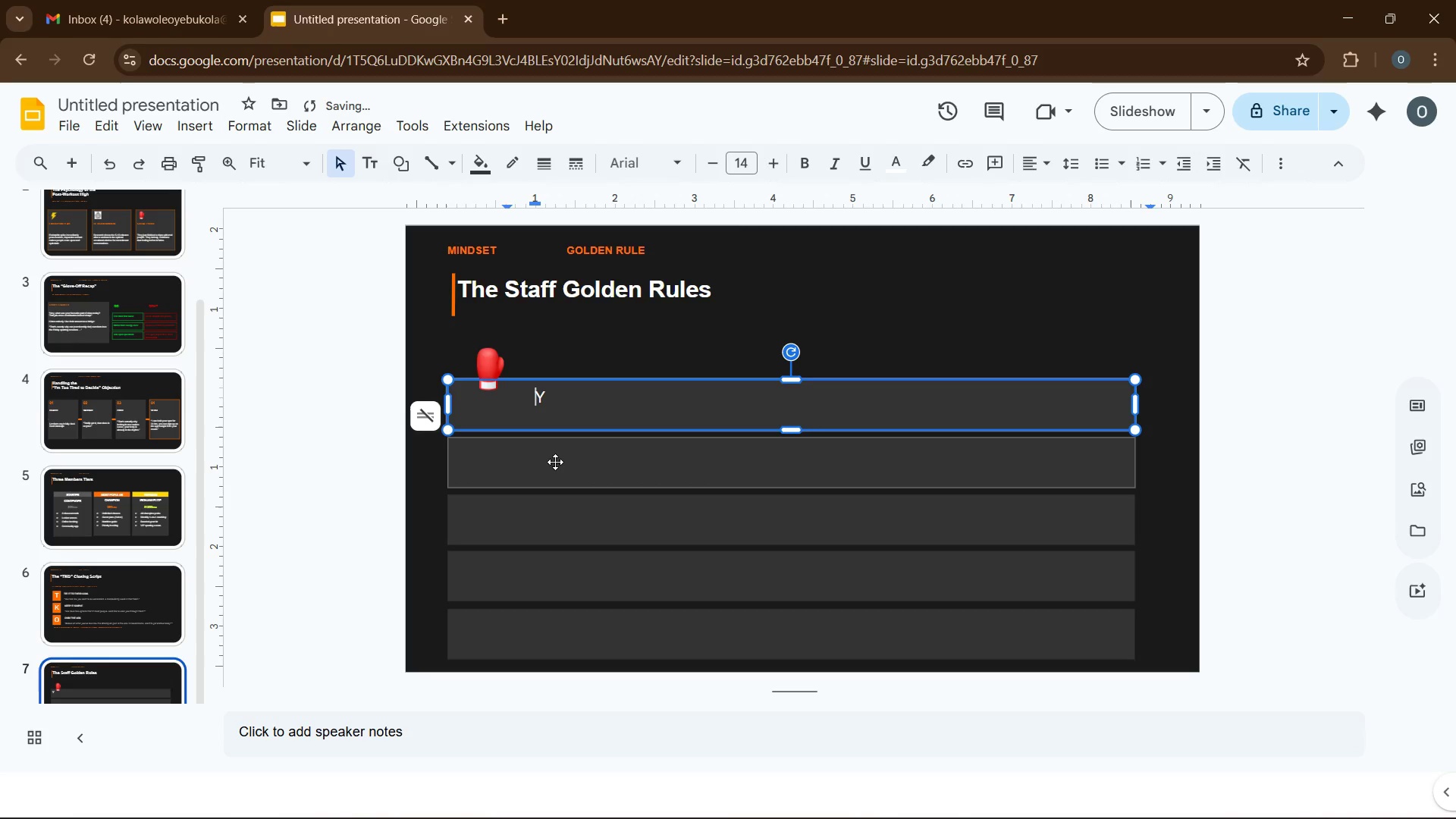 
key(Backspace)
 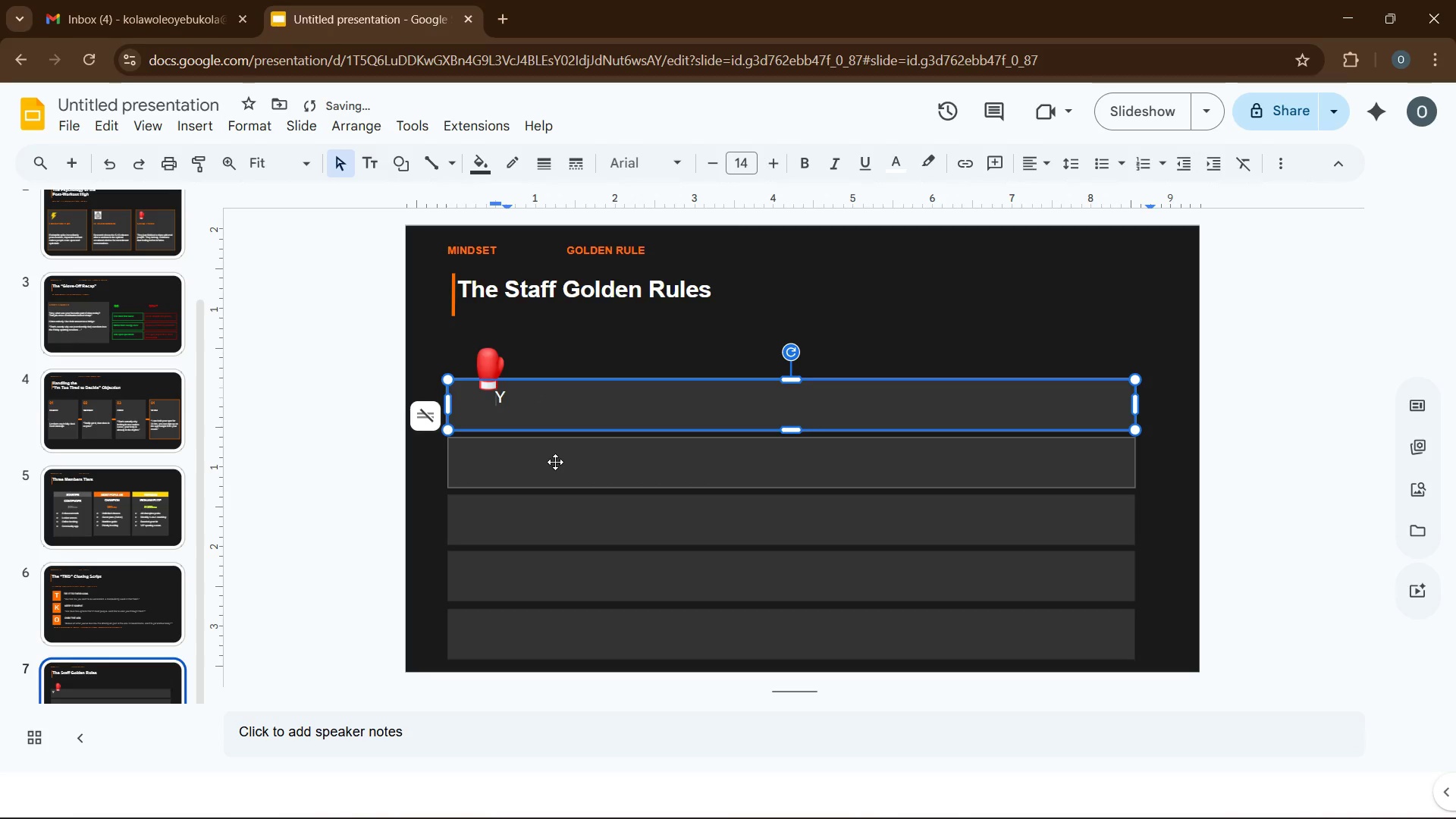 
key(ArrowRight)
 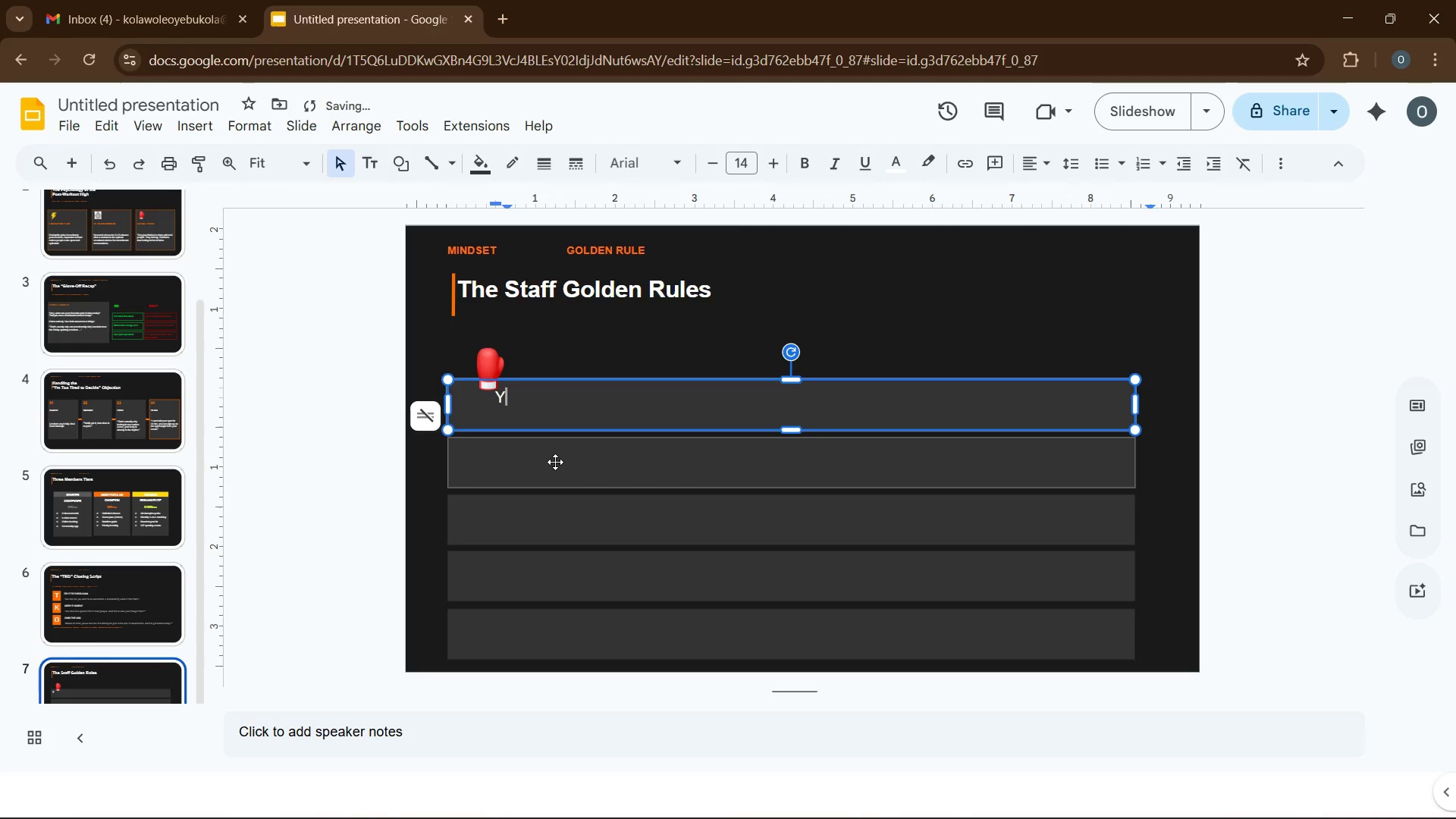 
type(ou are not selling,)
 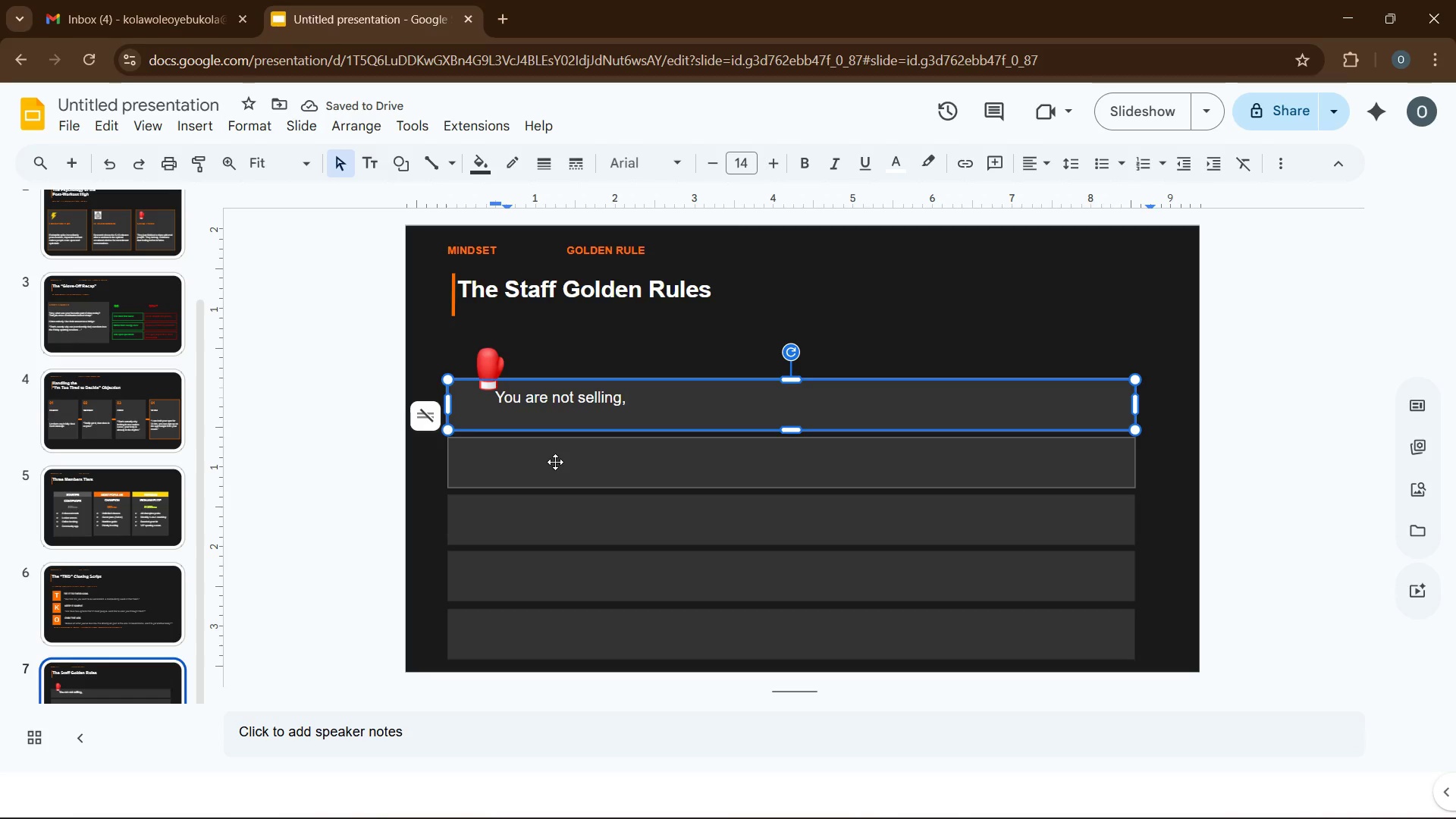 
type( you`)
key(Backspace)
type( are inviting them to commit to their co)
key(Backspace)
key(Backspace)
type(goal)
 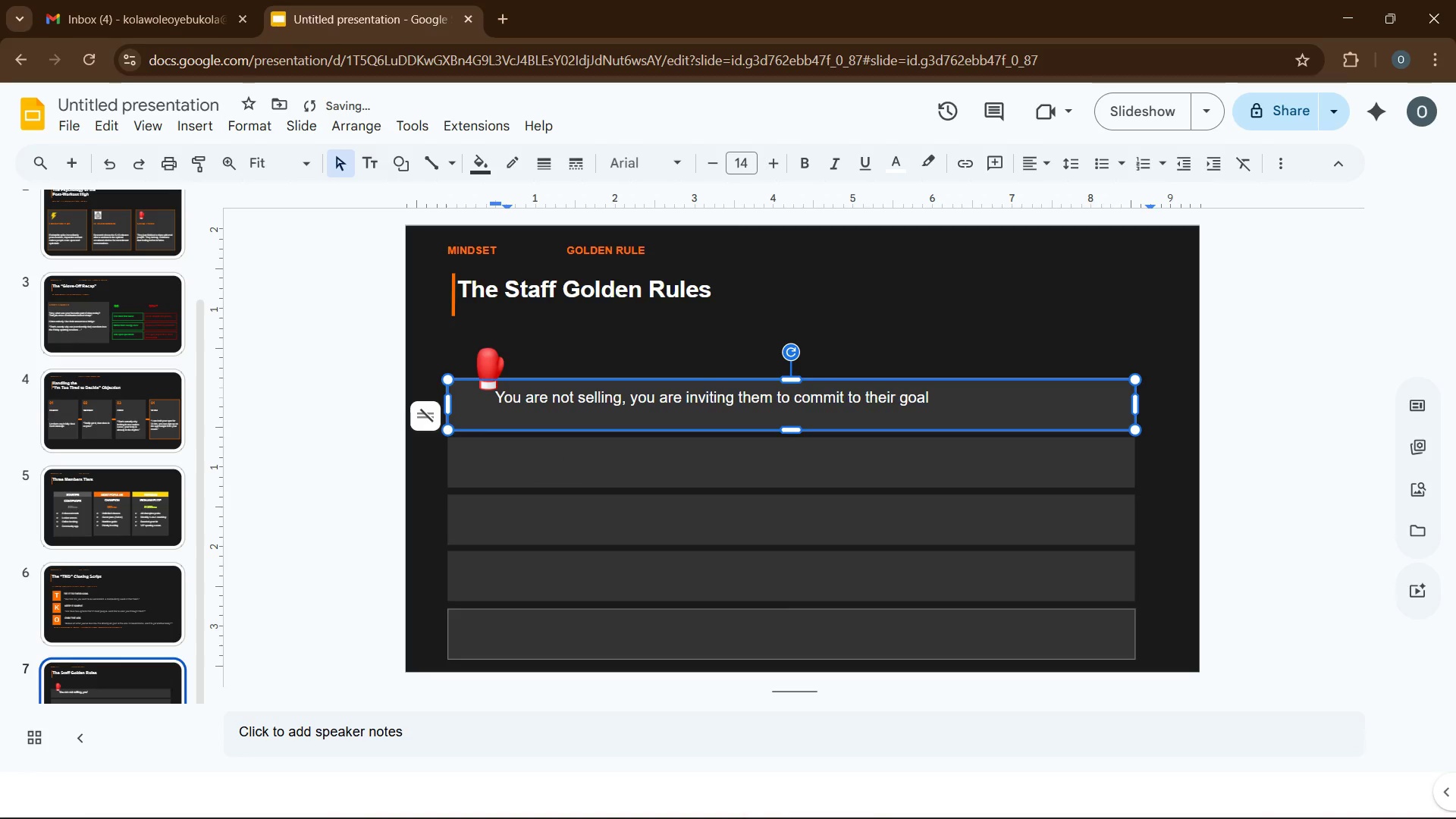 
scroll: coordinate [744, 818], scroll_direction: down, amount: 1.0
 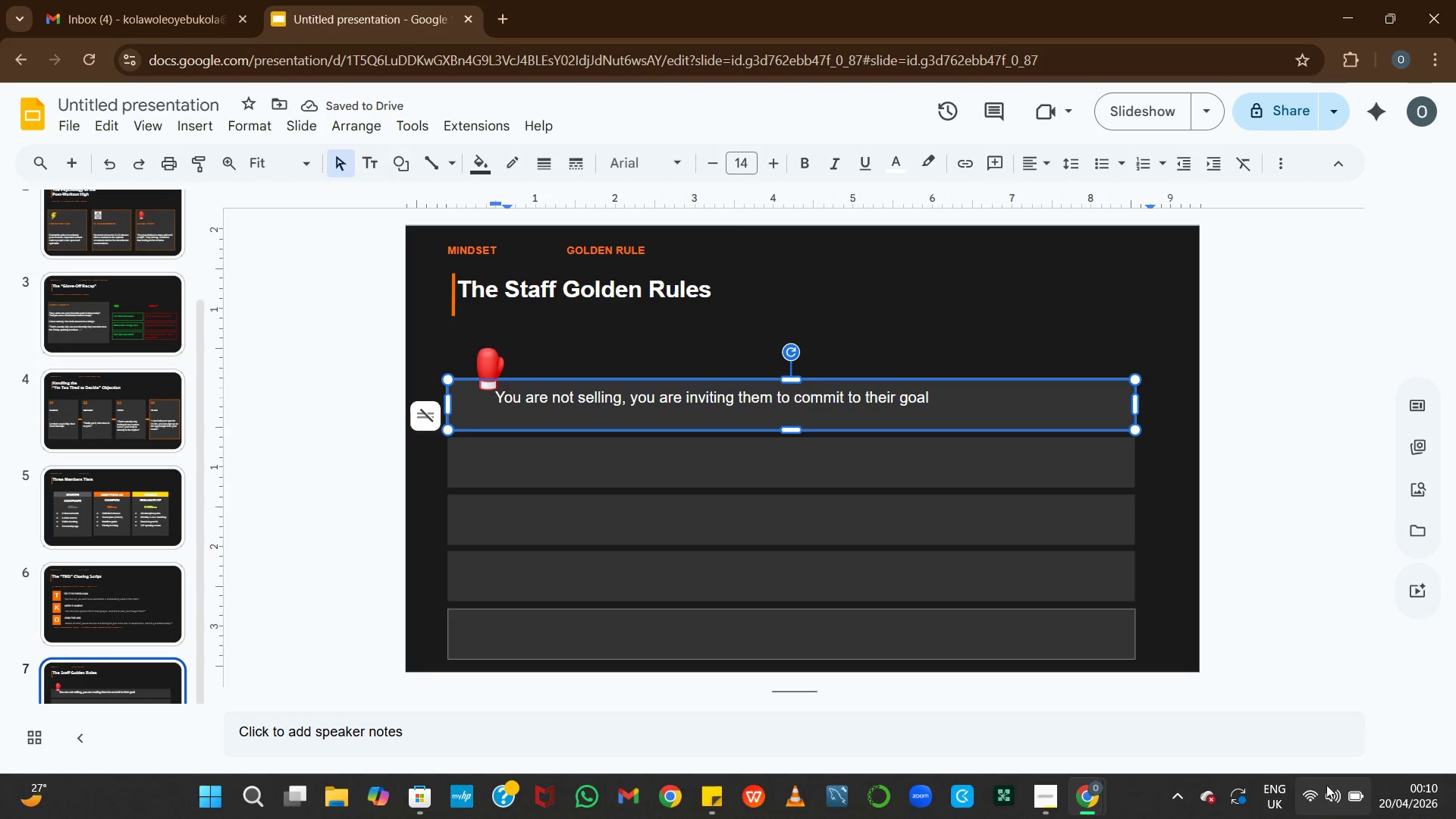 
left_click([1354, 788])
 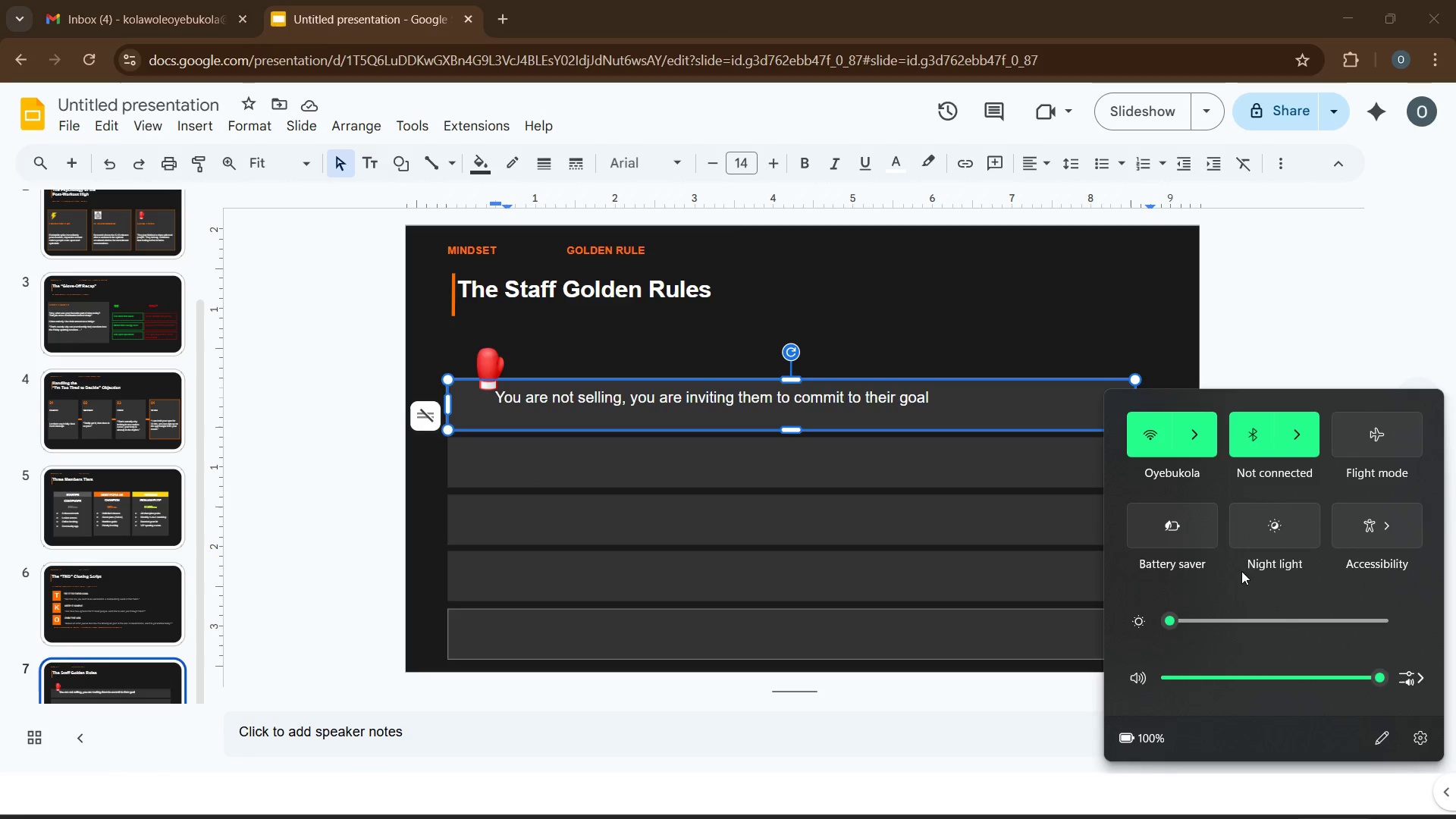 
left_click([1178, 538])
 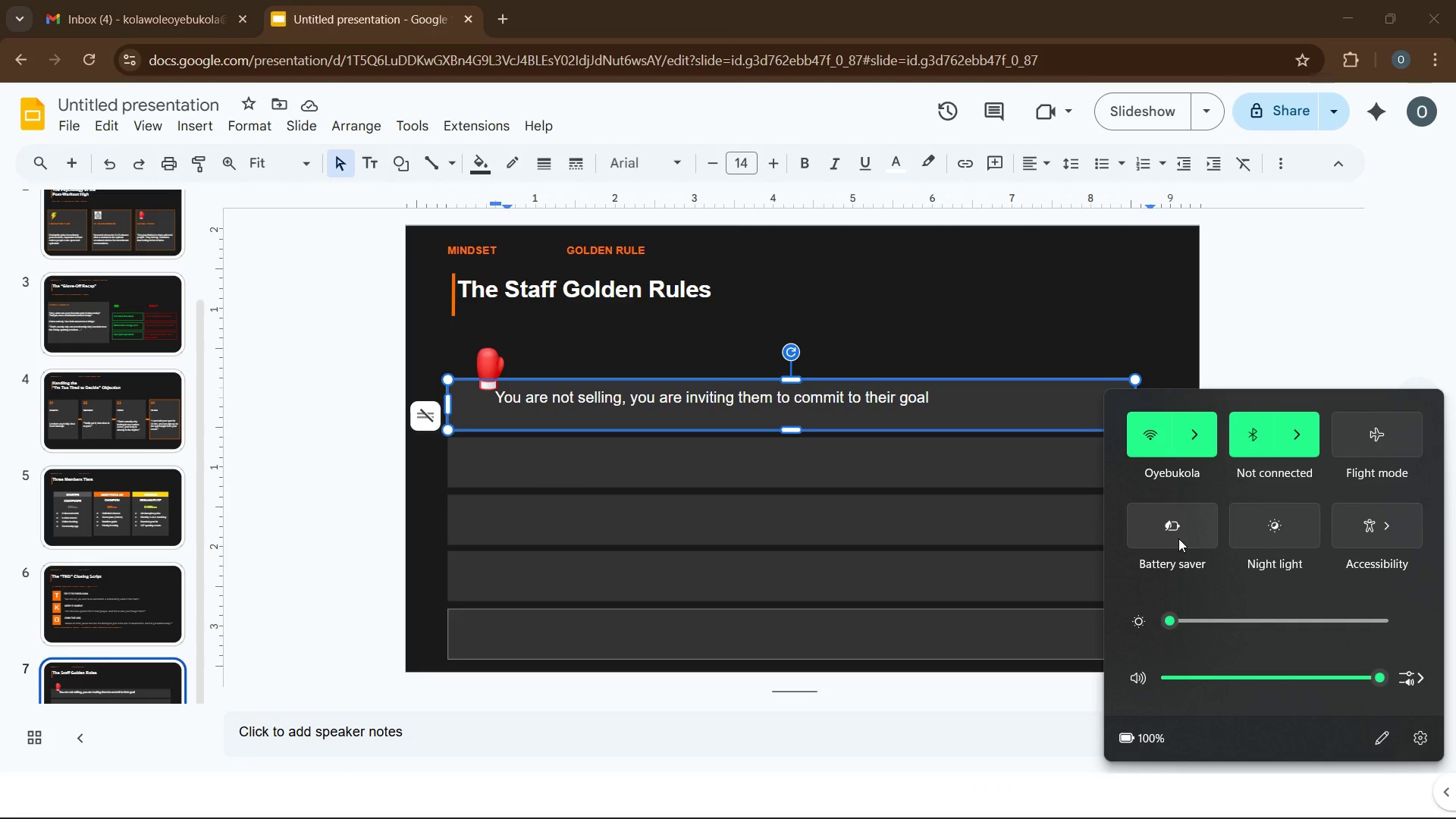 
left_click([953, 406])
 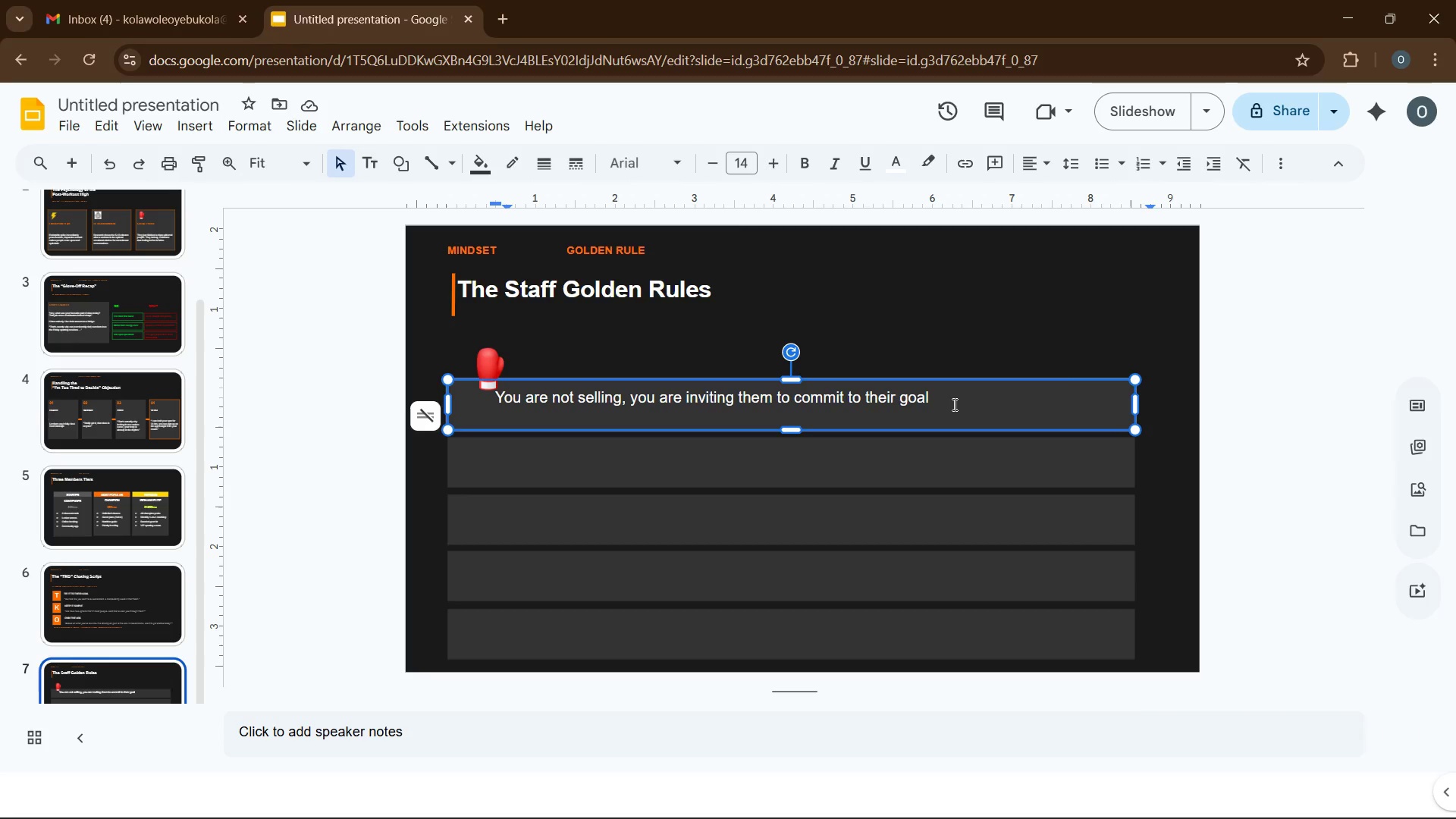 
key(Period)
 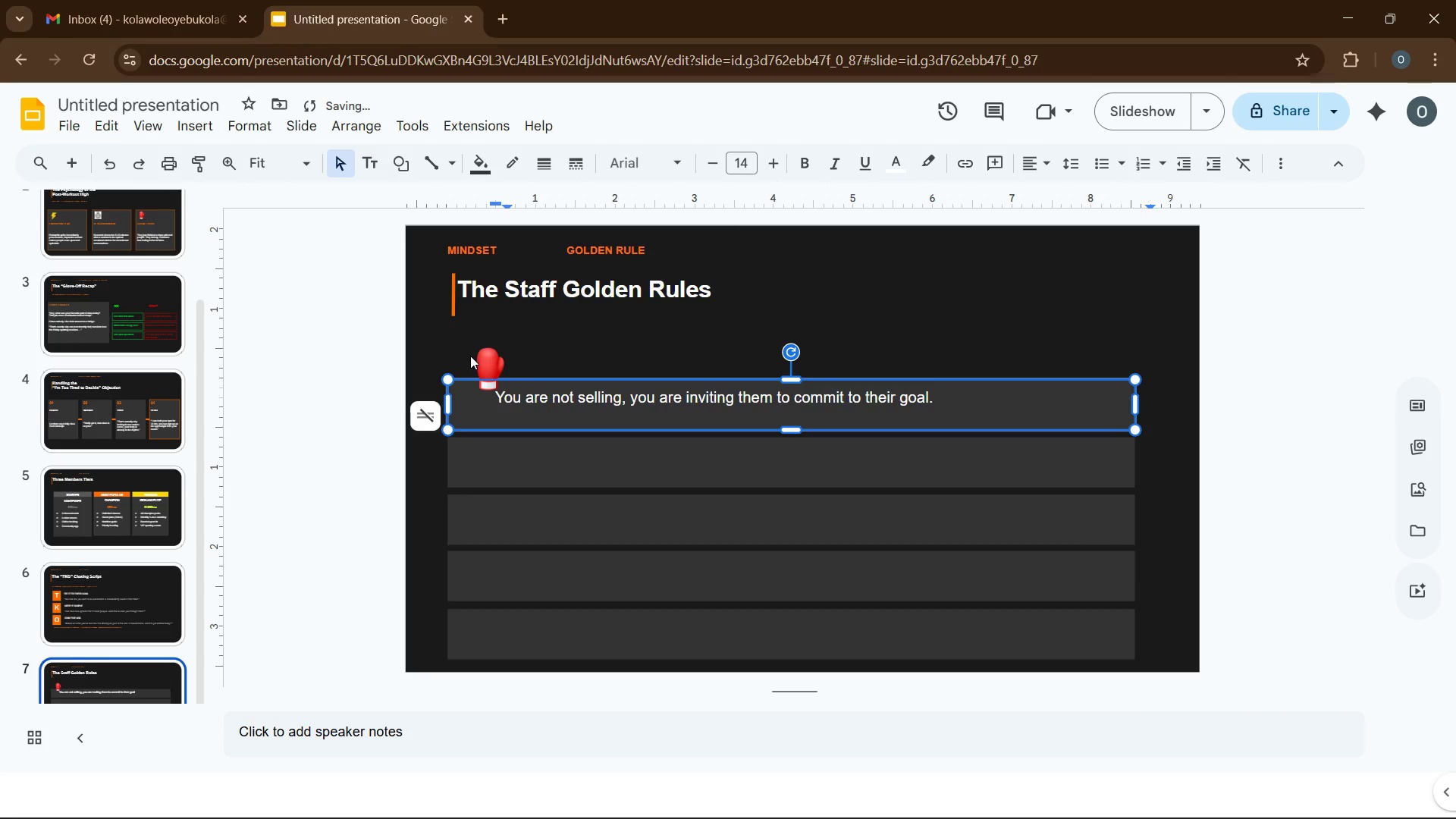 
left_click_drag(start_coordinate=[485, 361], to_coordinate=[466, 401])
 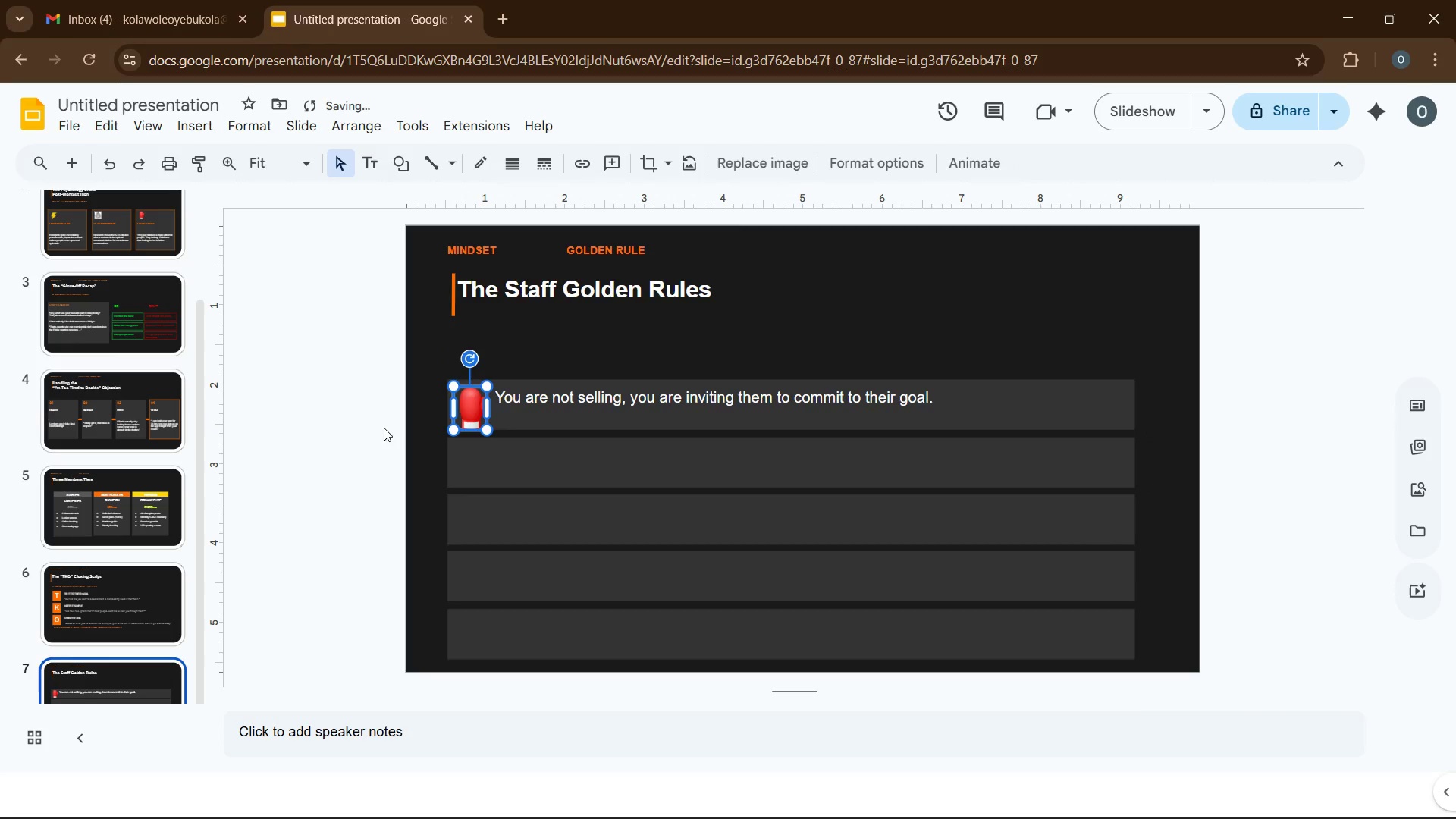 
left_click([366, 428])
 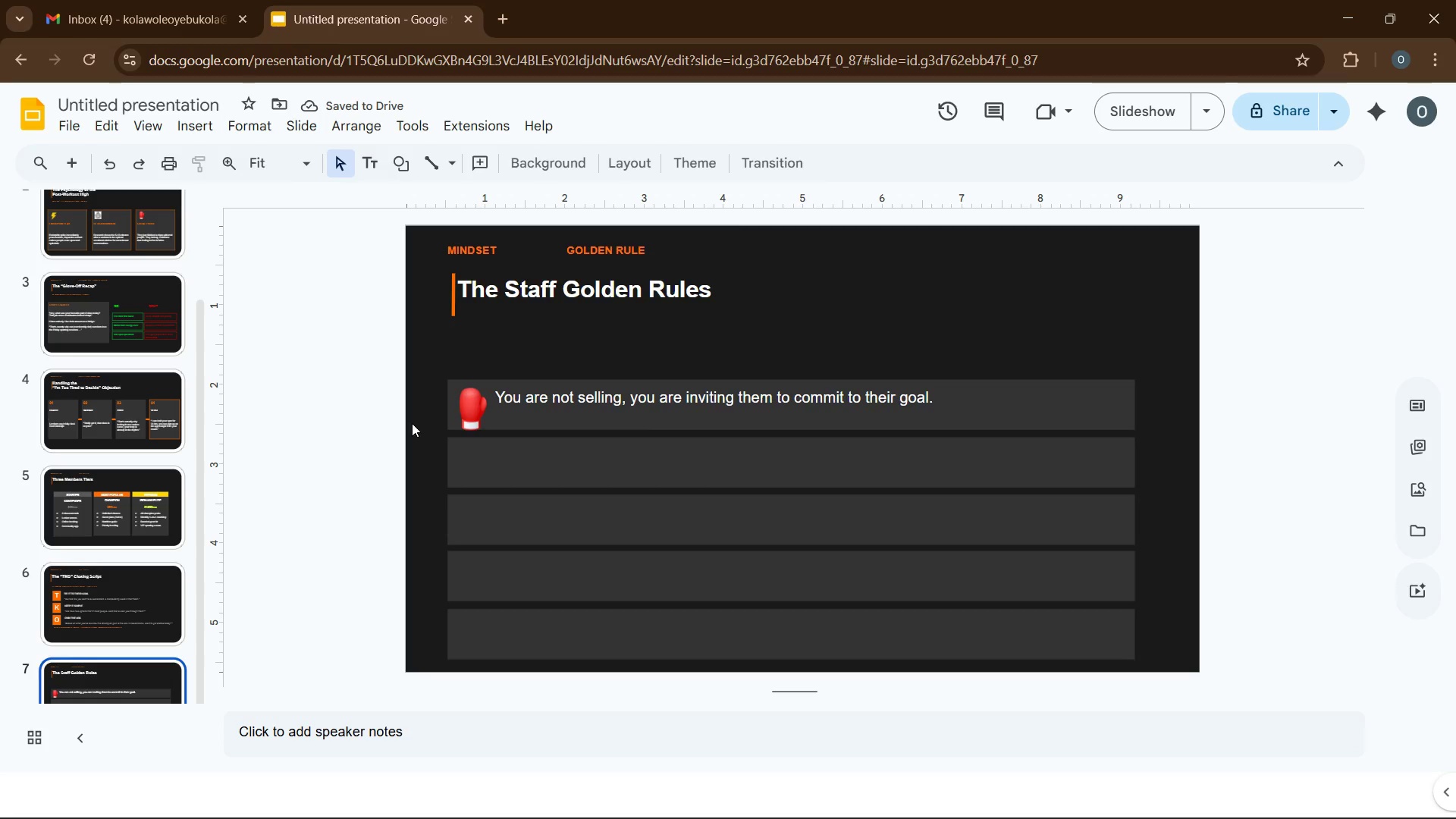 
left_click([500, 394])
 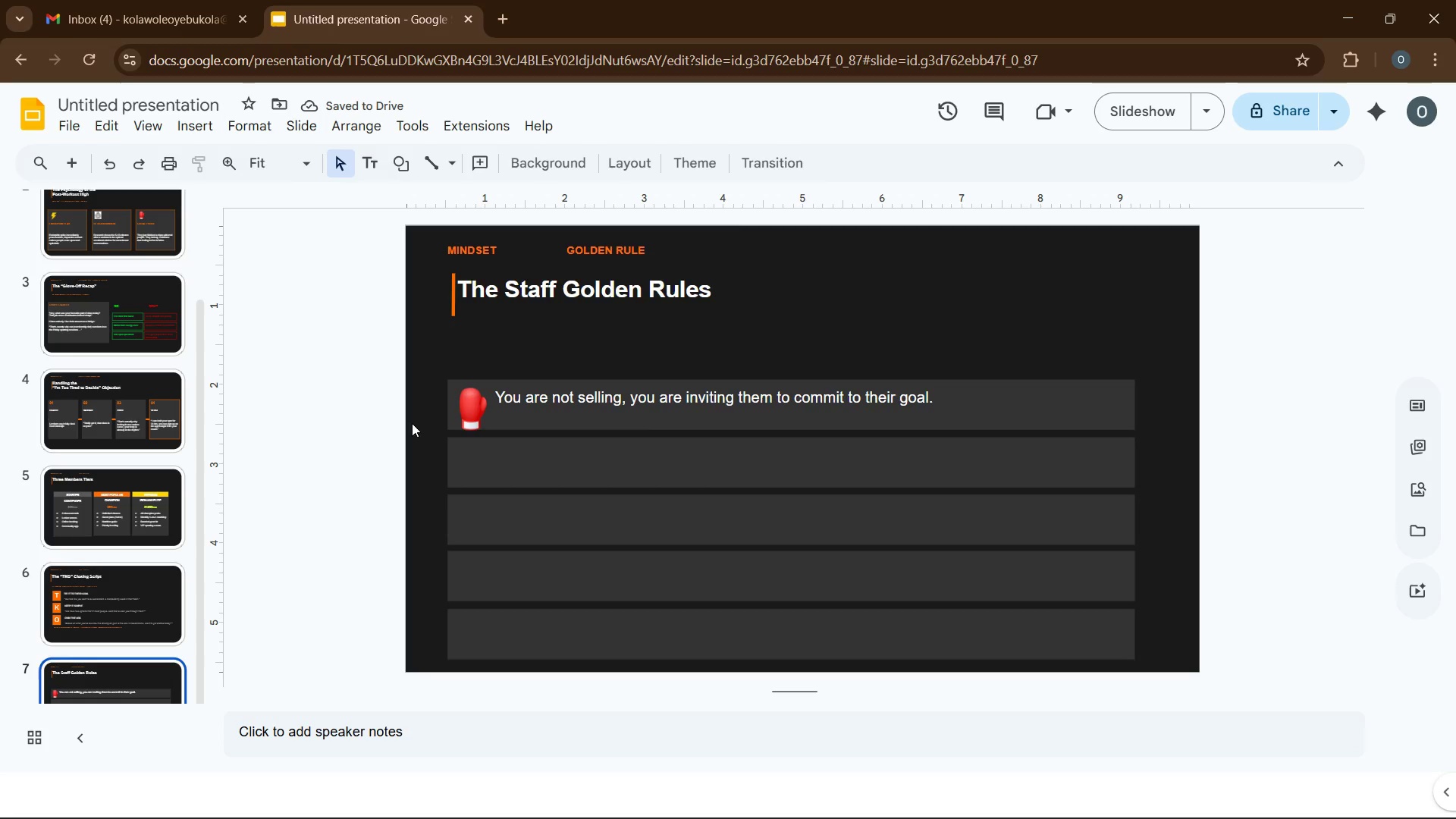 
left_click([505, 400])
 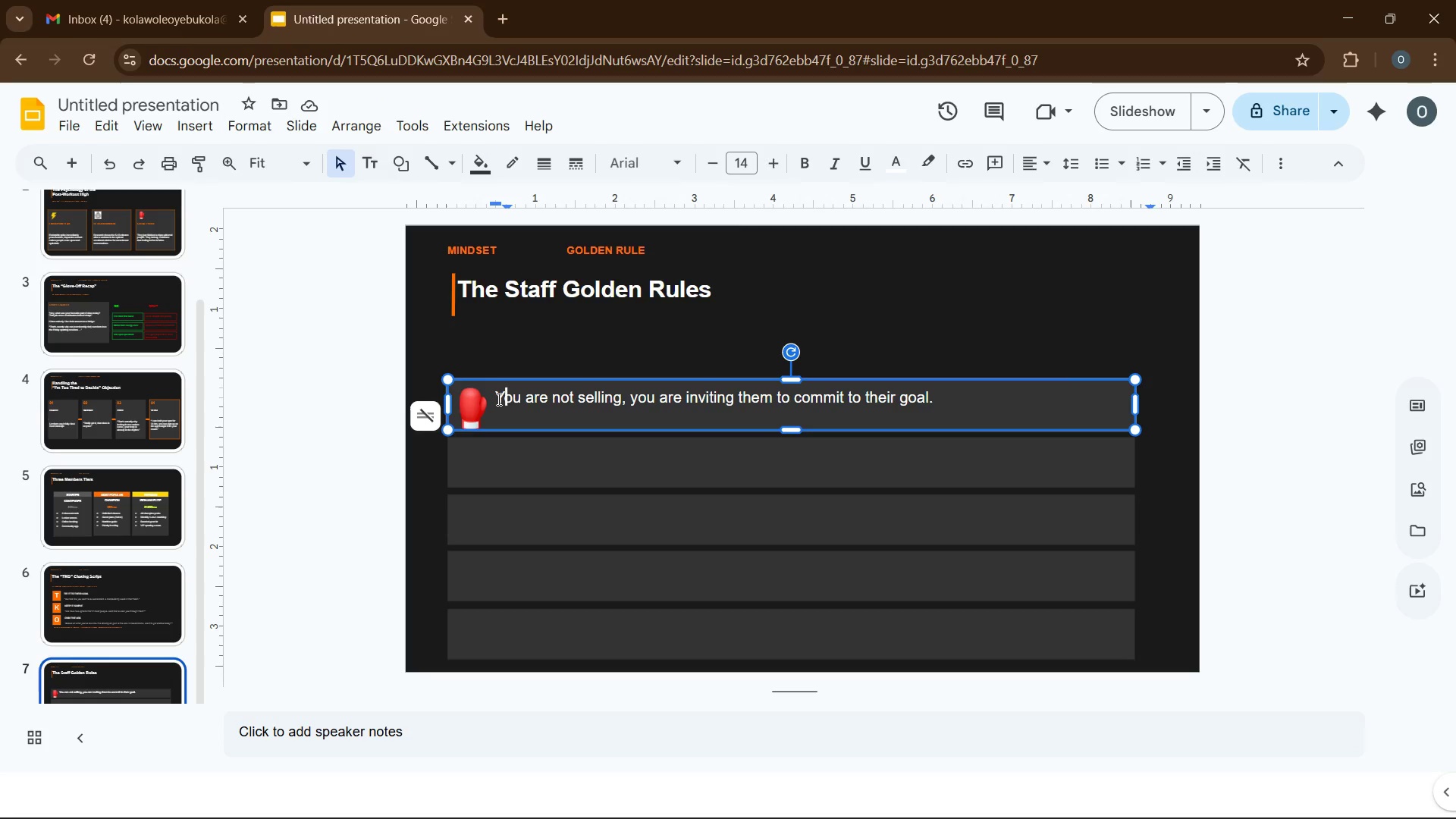 
key(Control+A)
 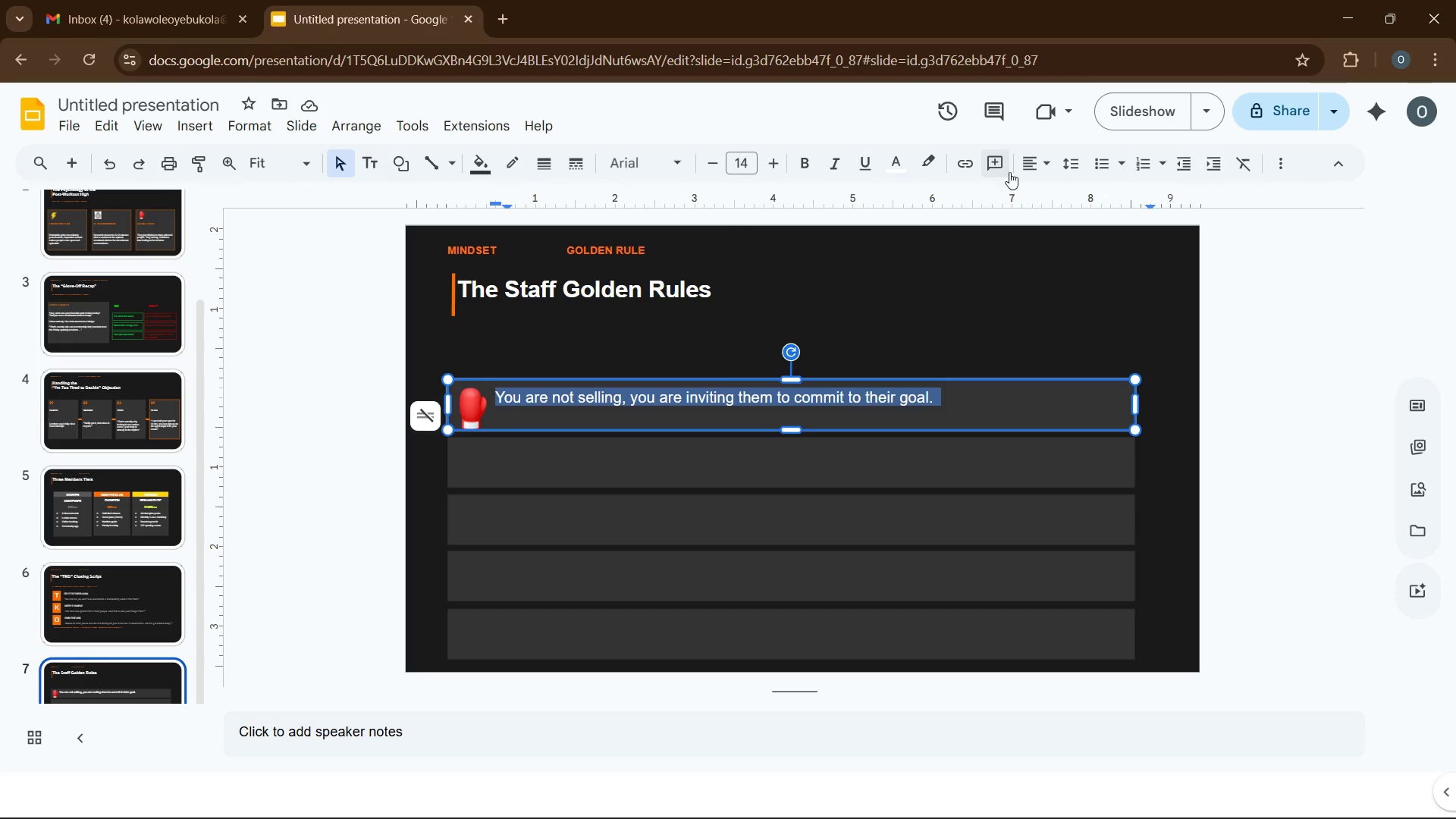 
wait(5.19)
 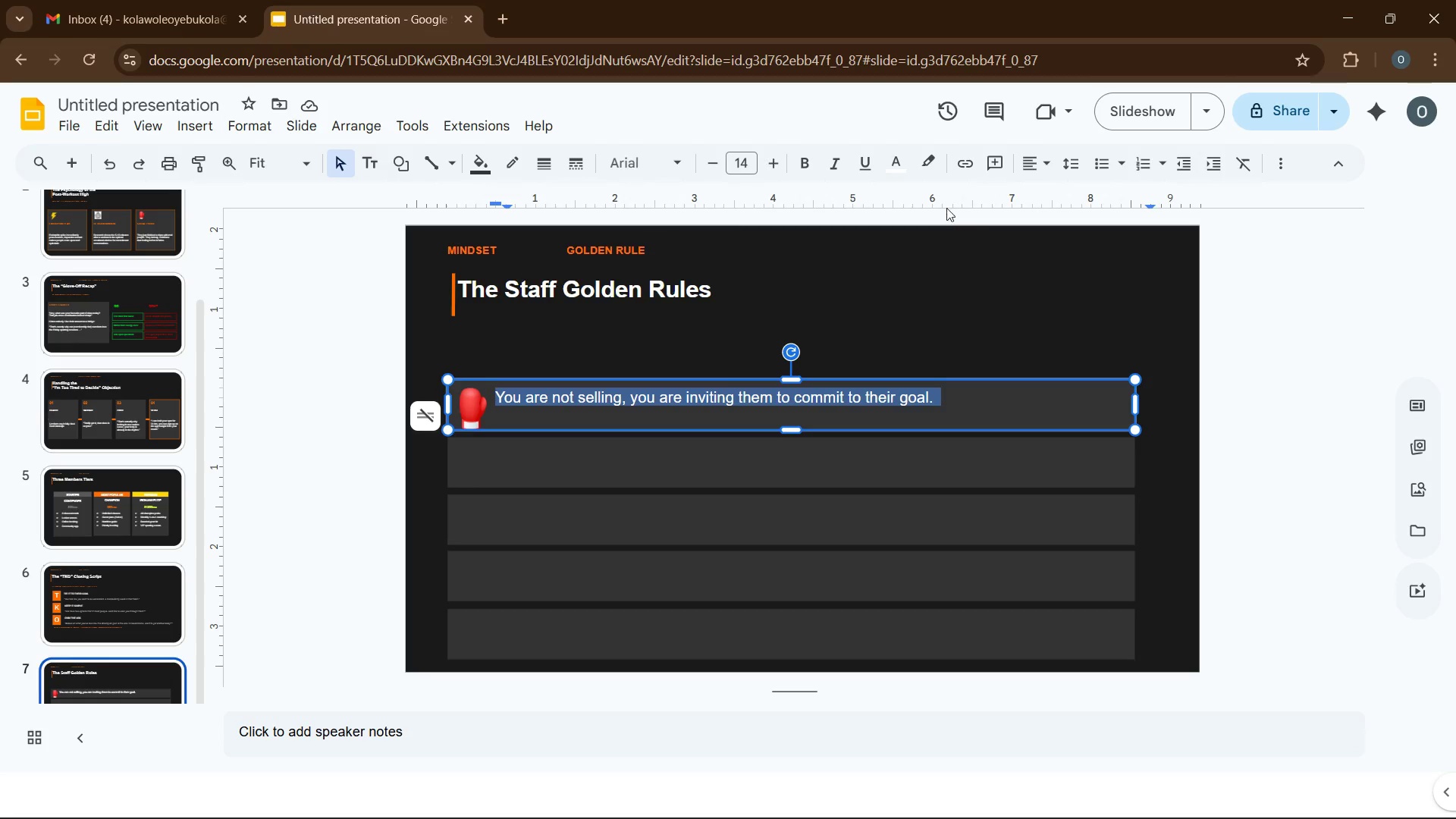 
mouse_move([1056, 176])
 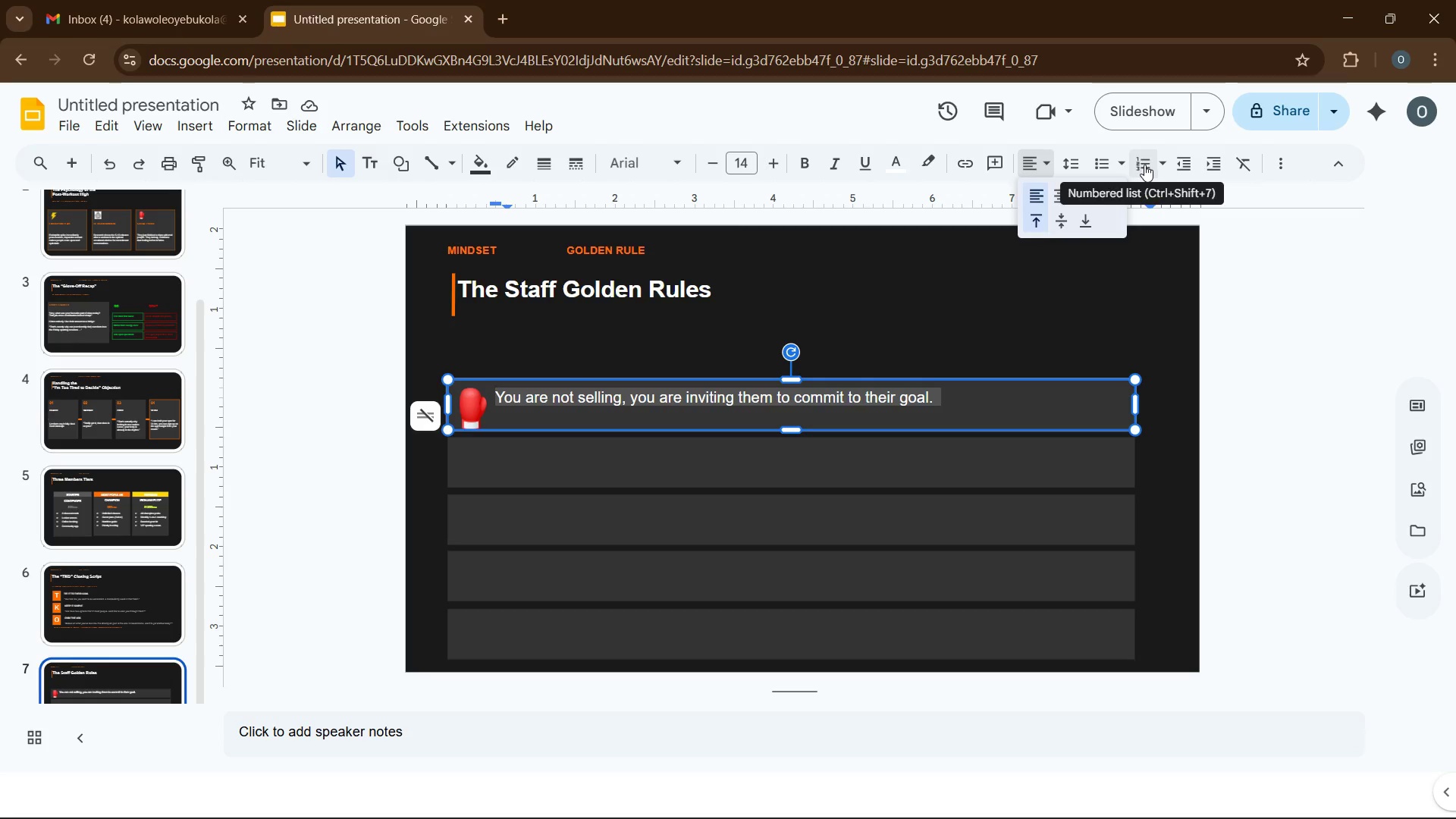 
left_click([1144, 165])
 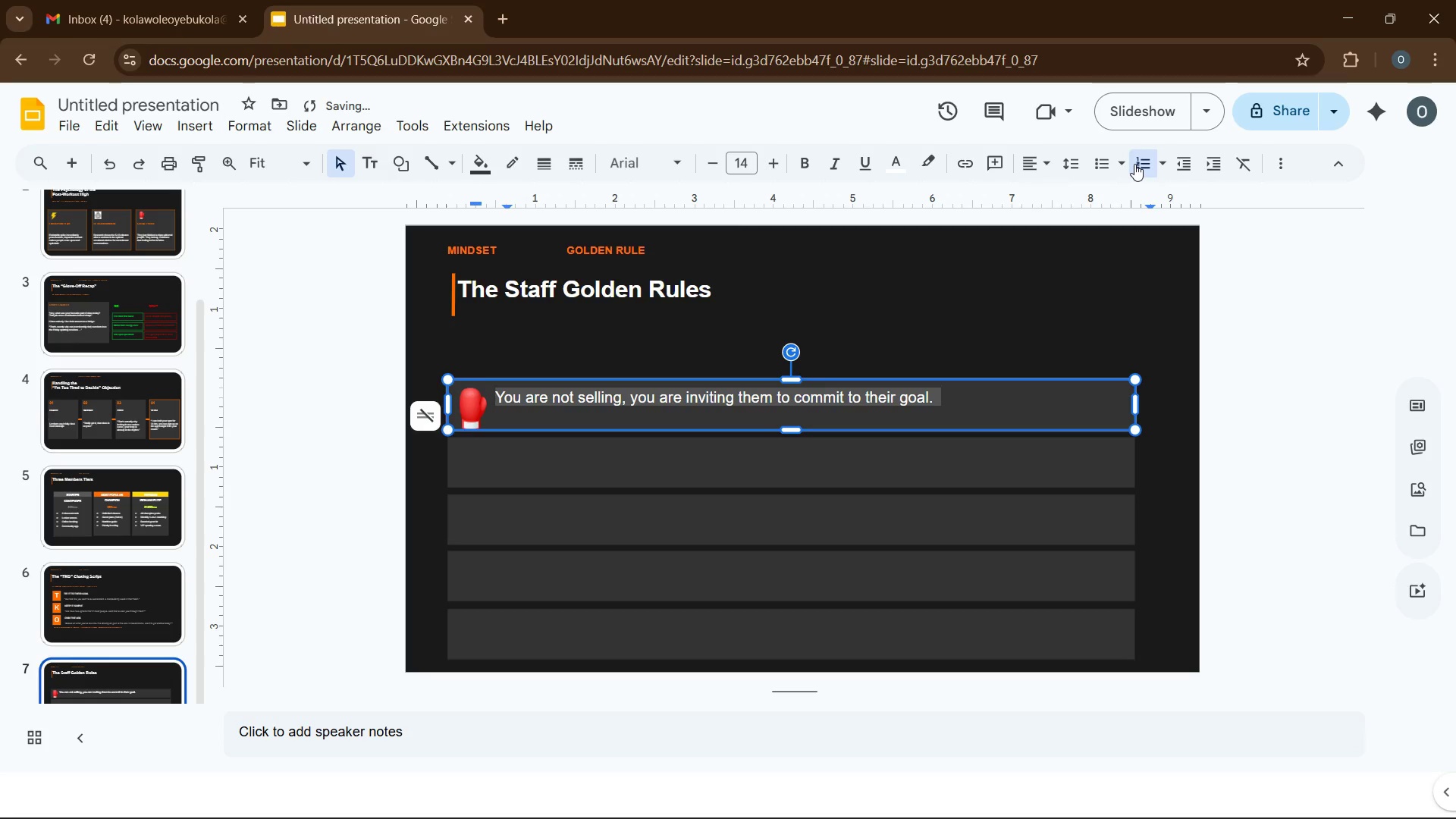 
wait(8.17)
 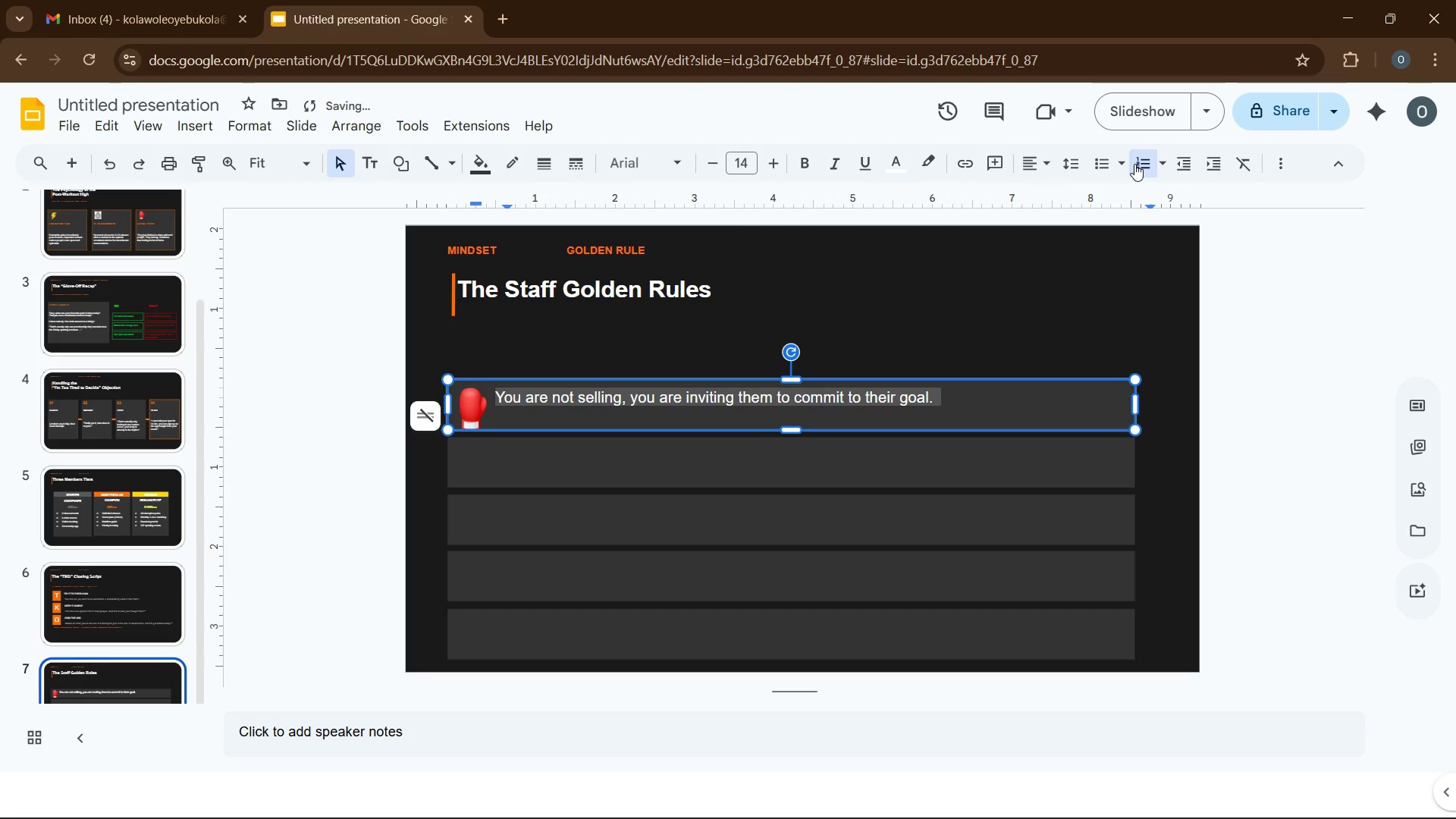 
left_click([1181, 166])
 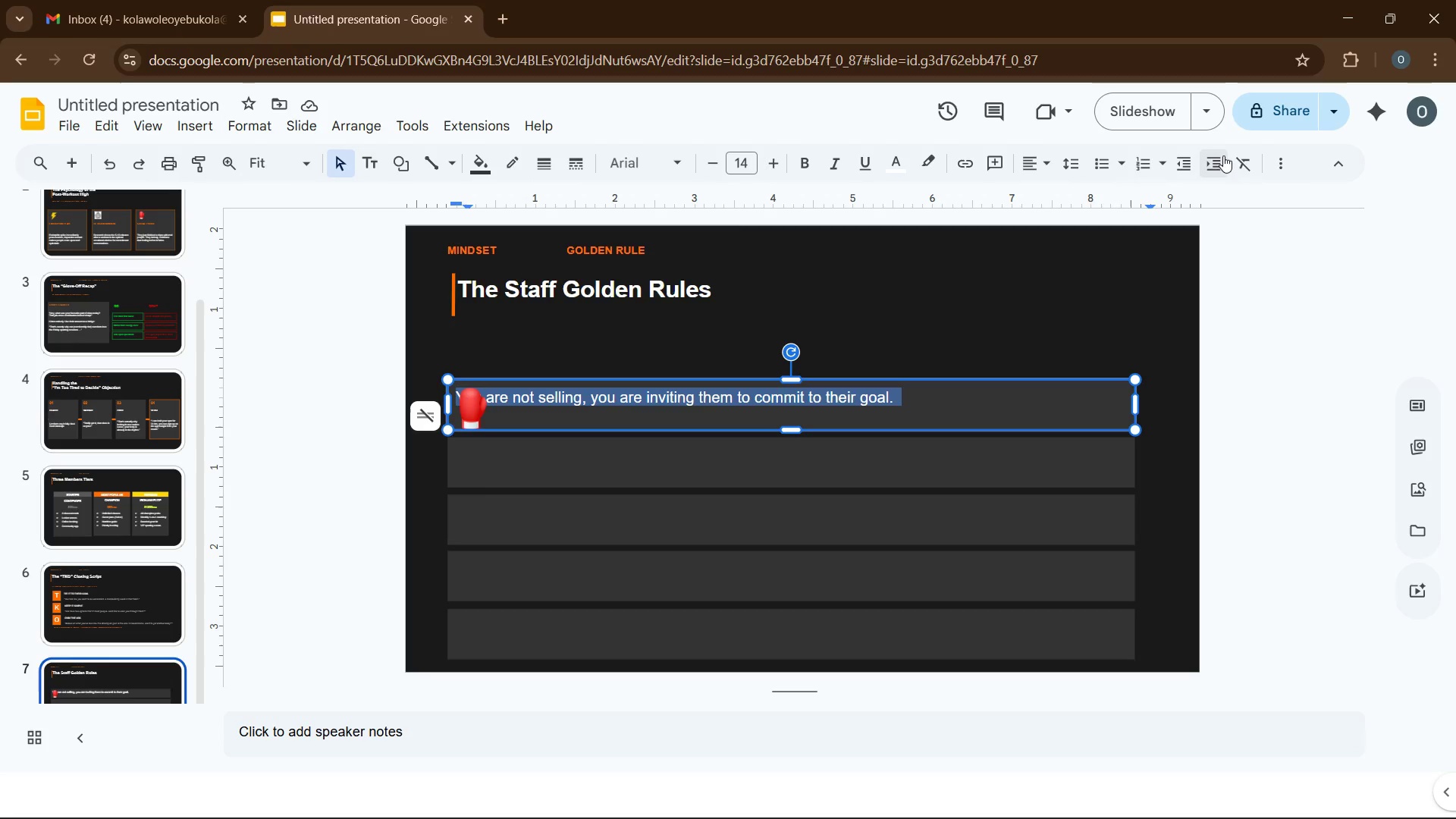 
left_click([1223, 155])
 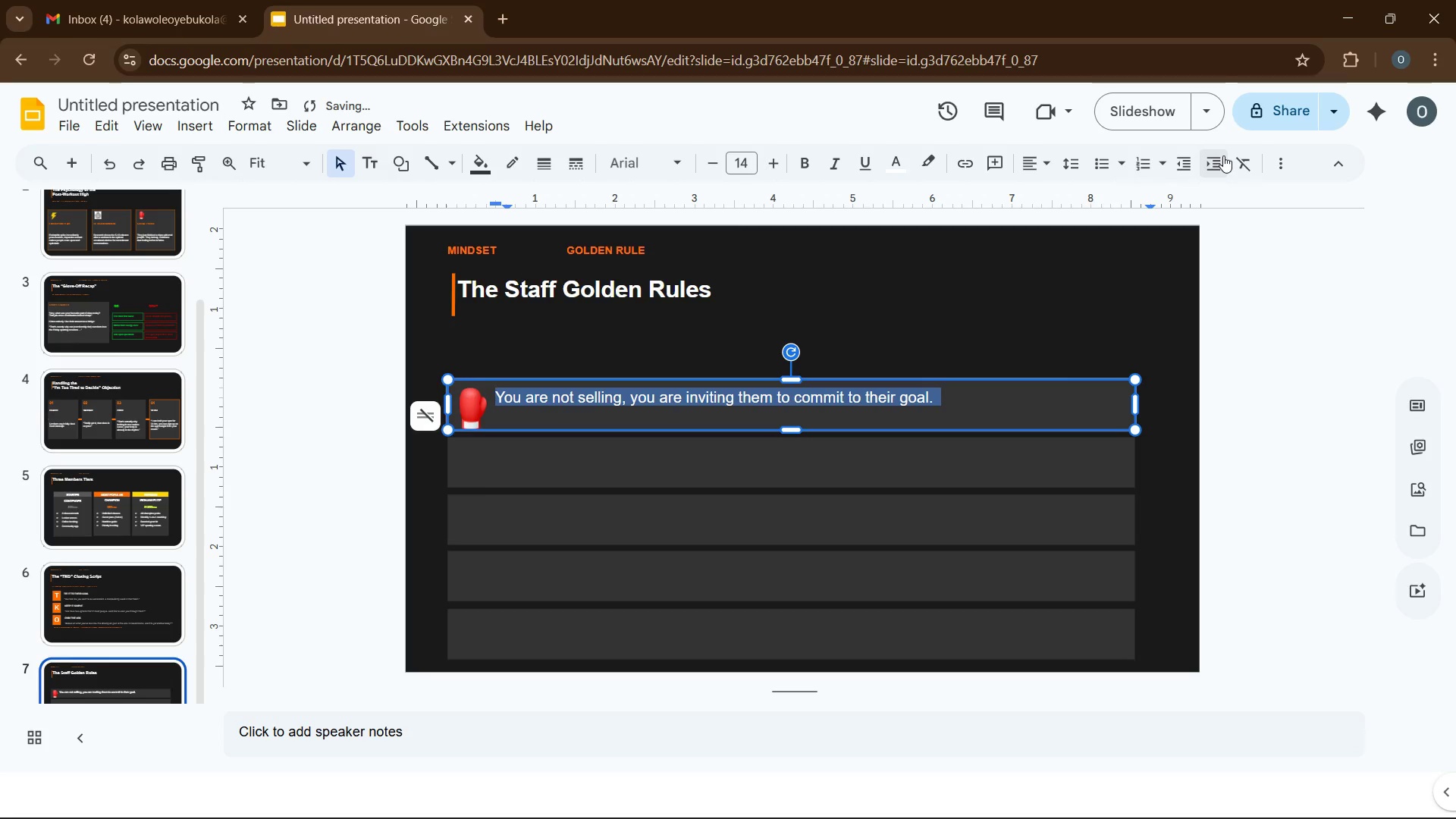 
left_click([1222, 159])
 